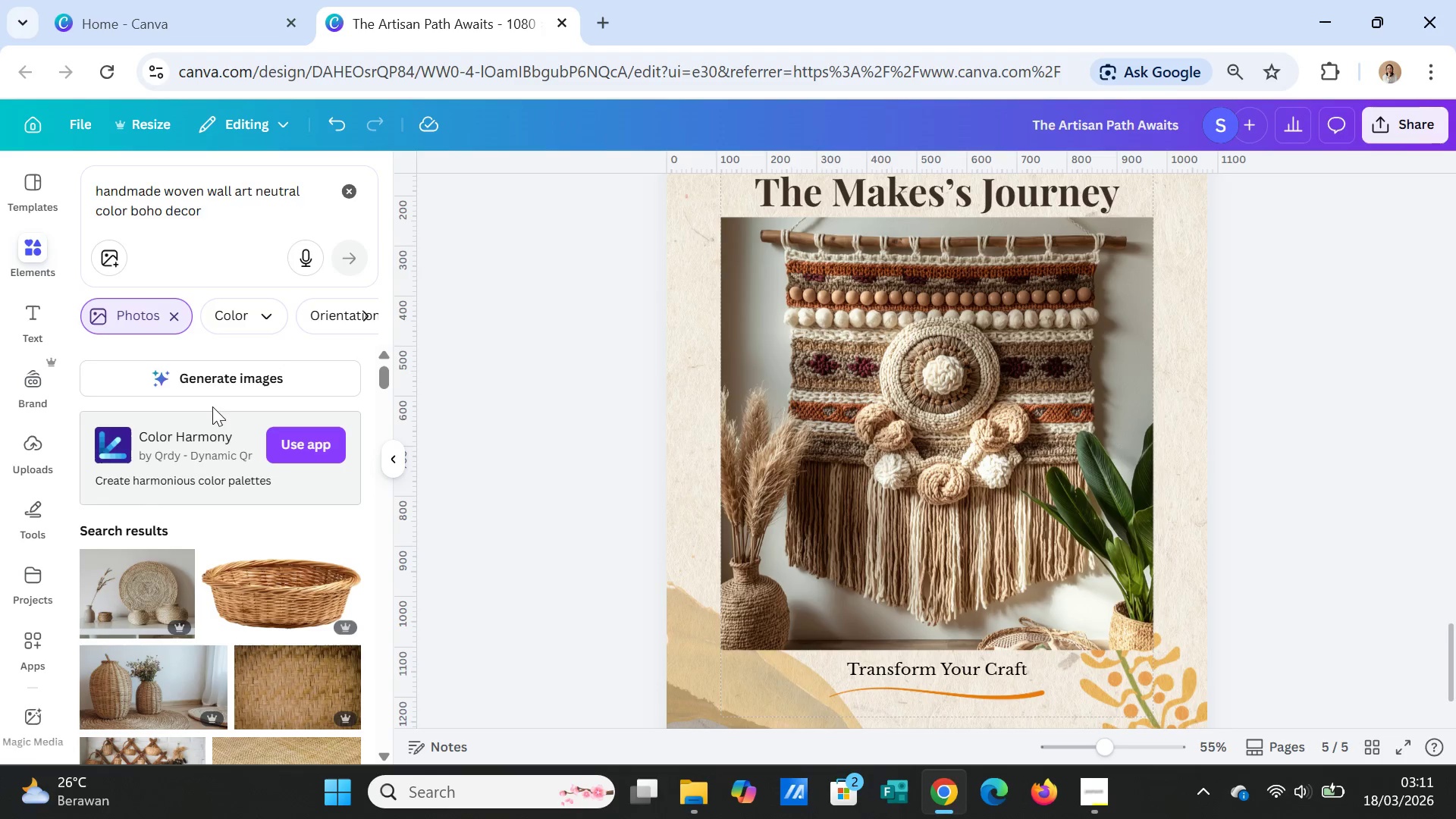 
left_click([219, 373])
 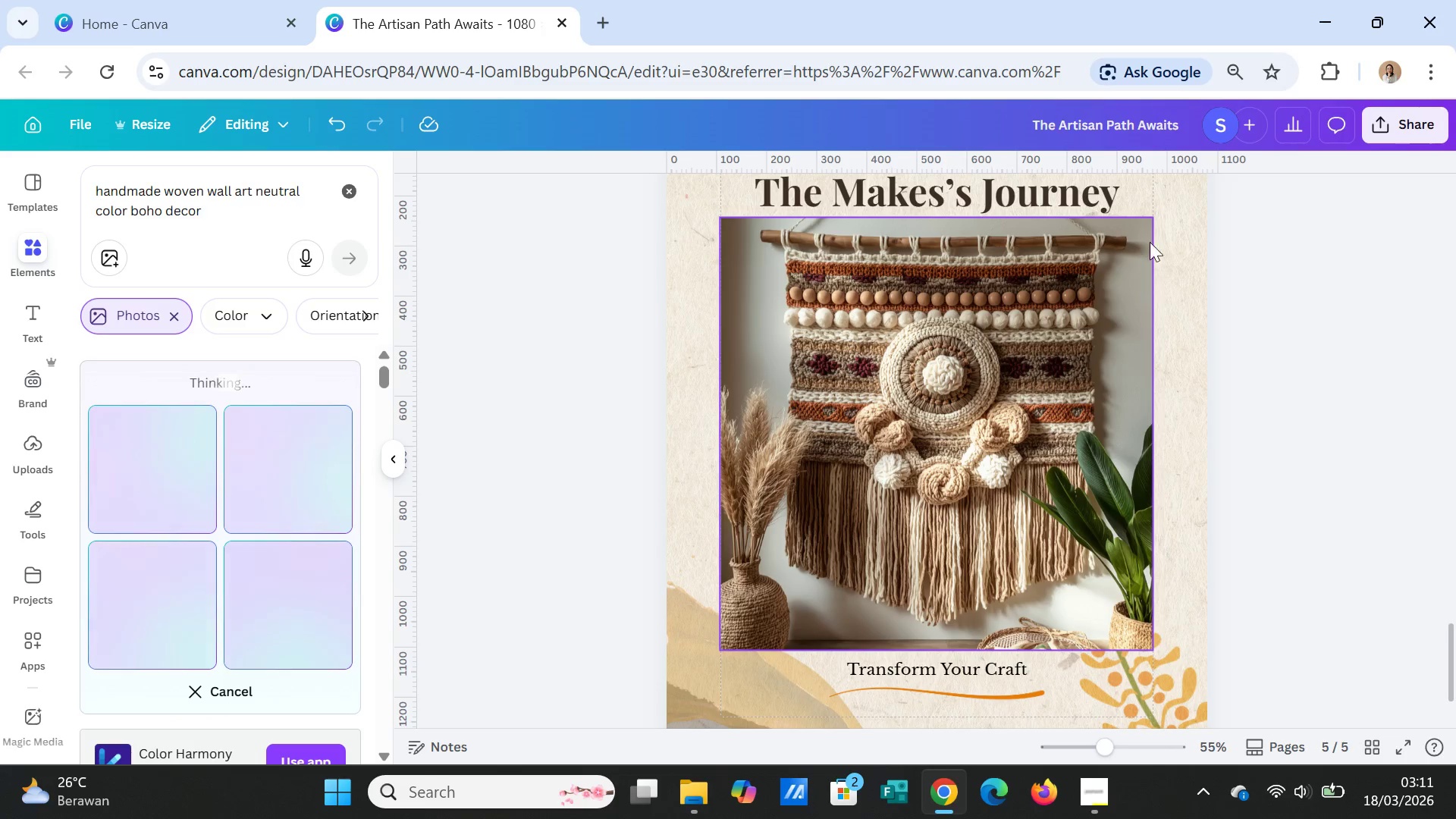 
left_click([1126, 264])
 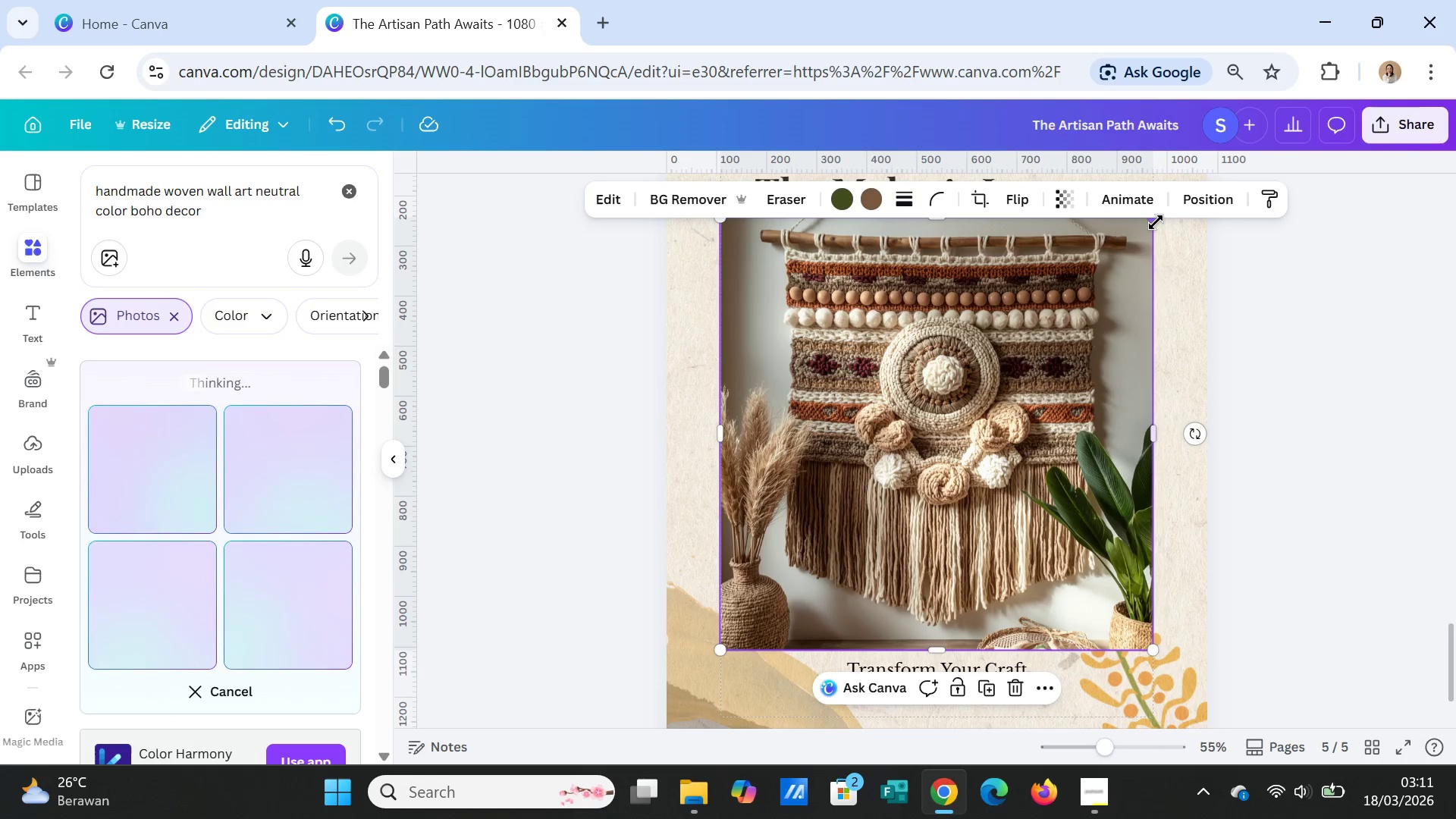 
left_click_drag(start_coordinate=[1156, 222], to_coordinate=[854, 470])
 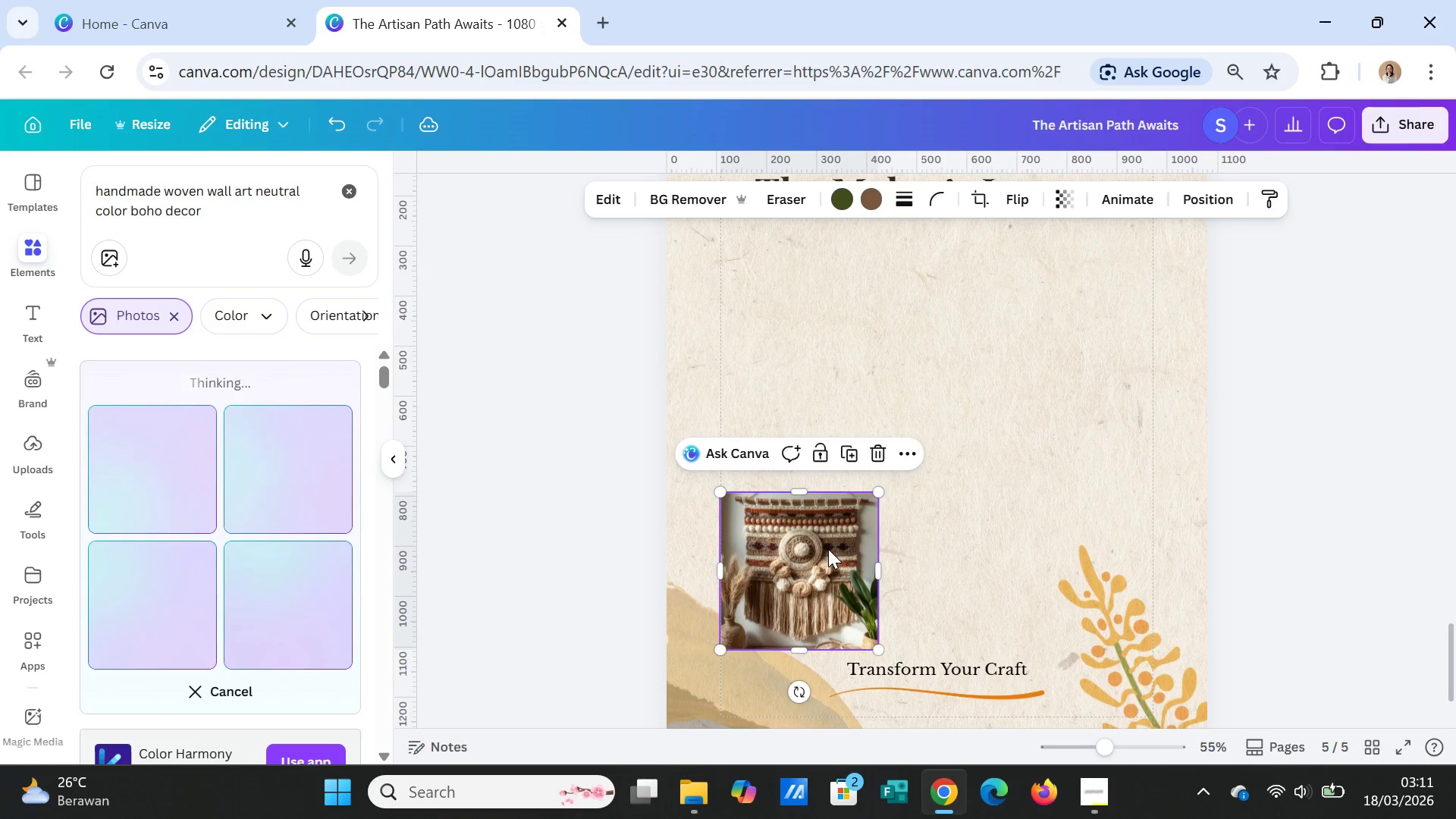 
left_click_drag(start_coordinate=[828, 549], to_coordinate=[831, 302])
 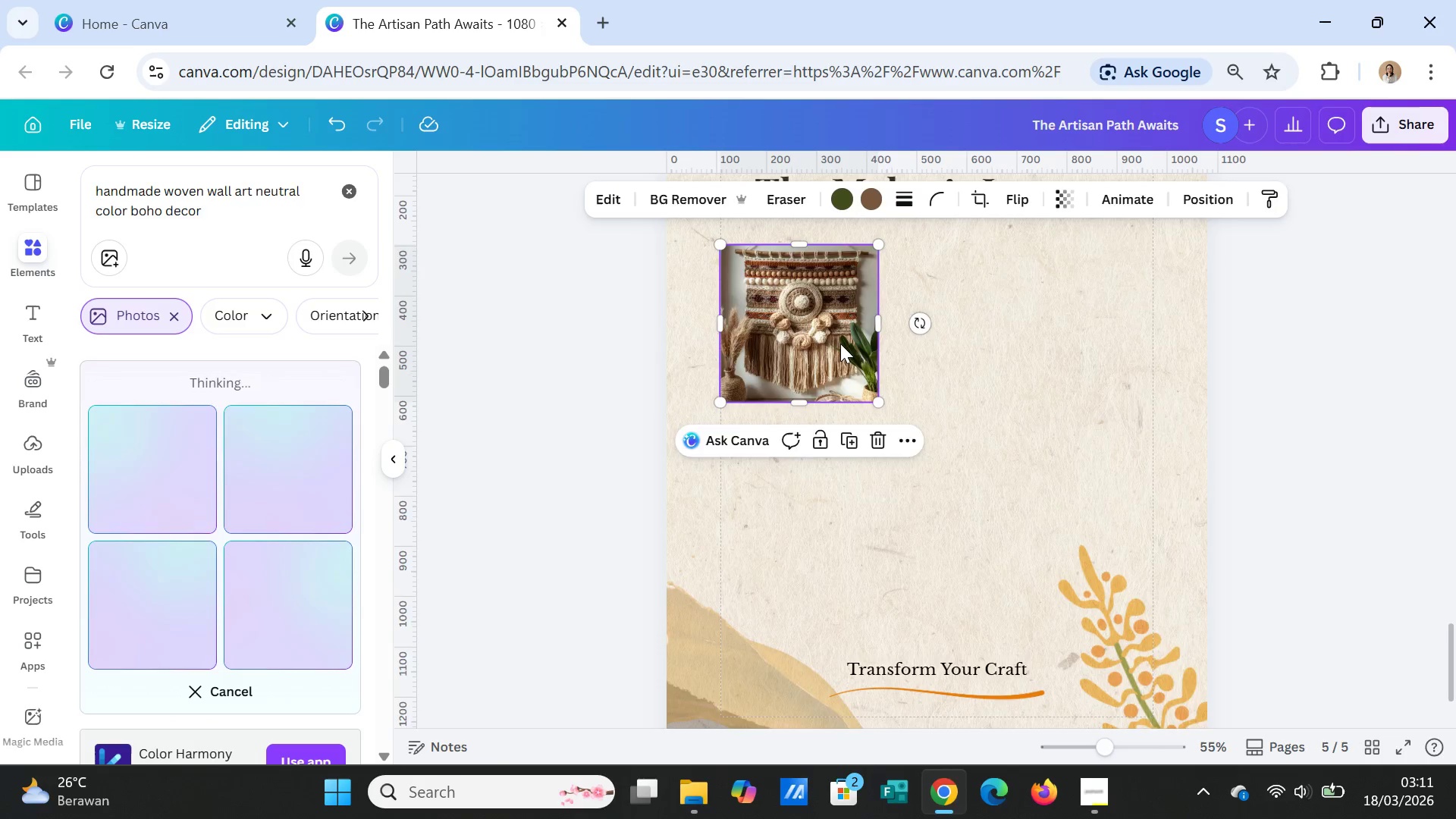 
scroll: coordinate [841, 345], scroll_direction: up, amount: 2.0
 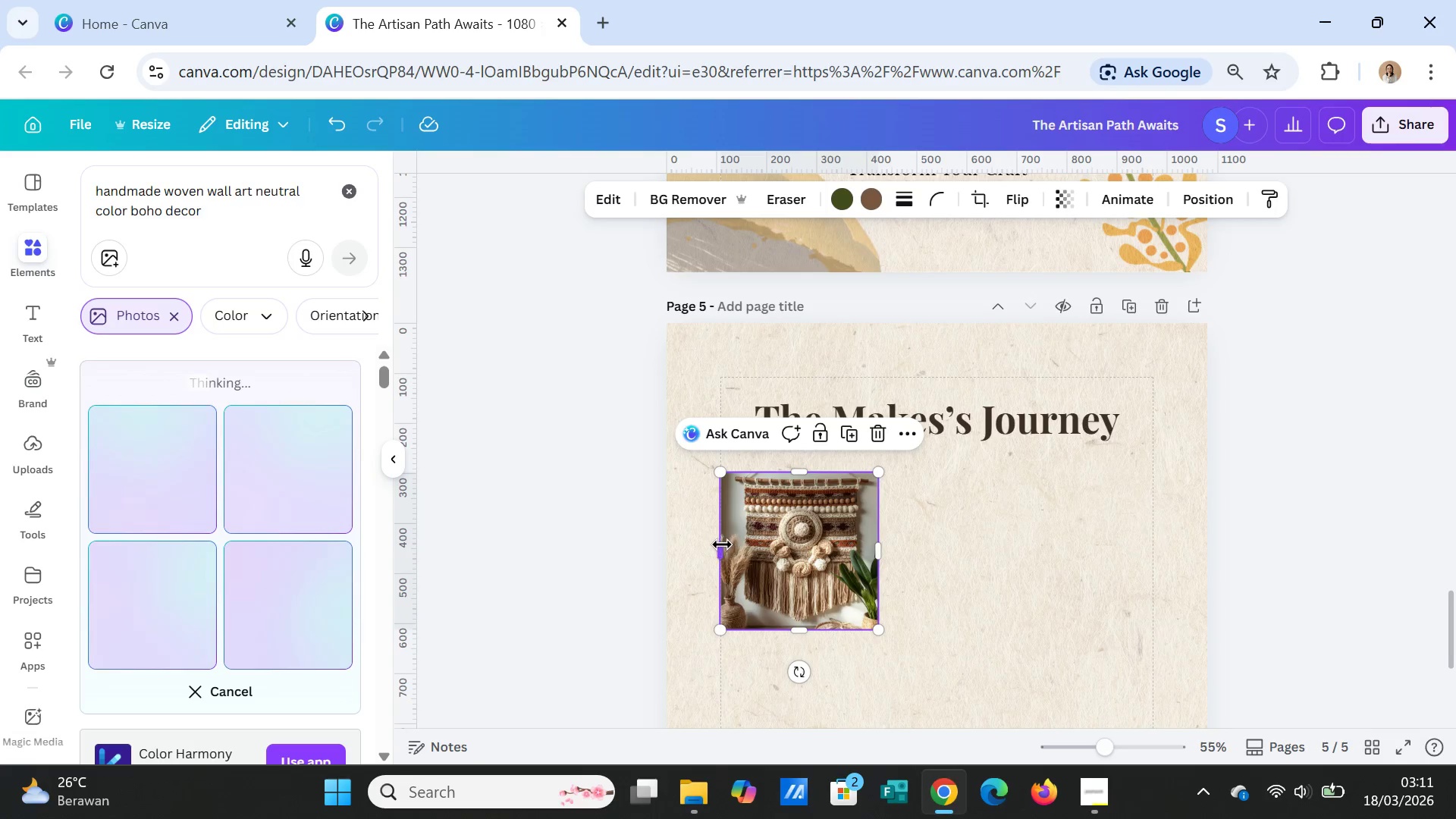 
left_click_drag(start_coordinate=[721, 544], to_coordinate=[664, 541])
 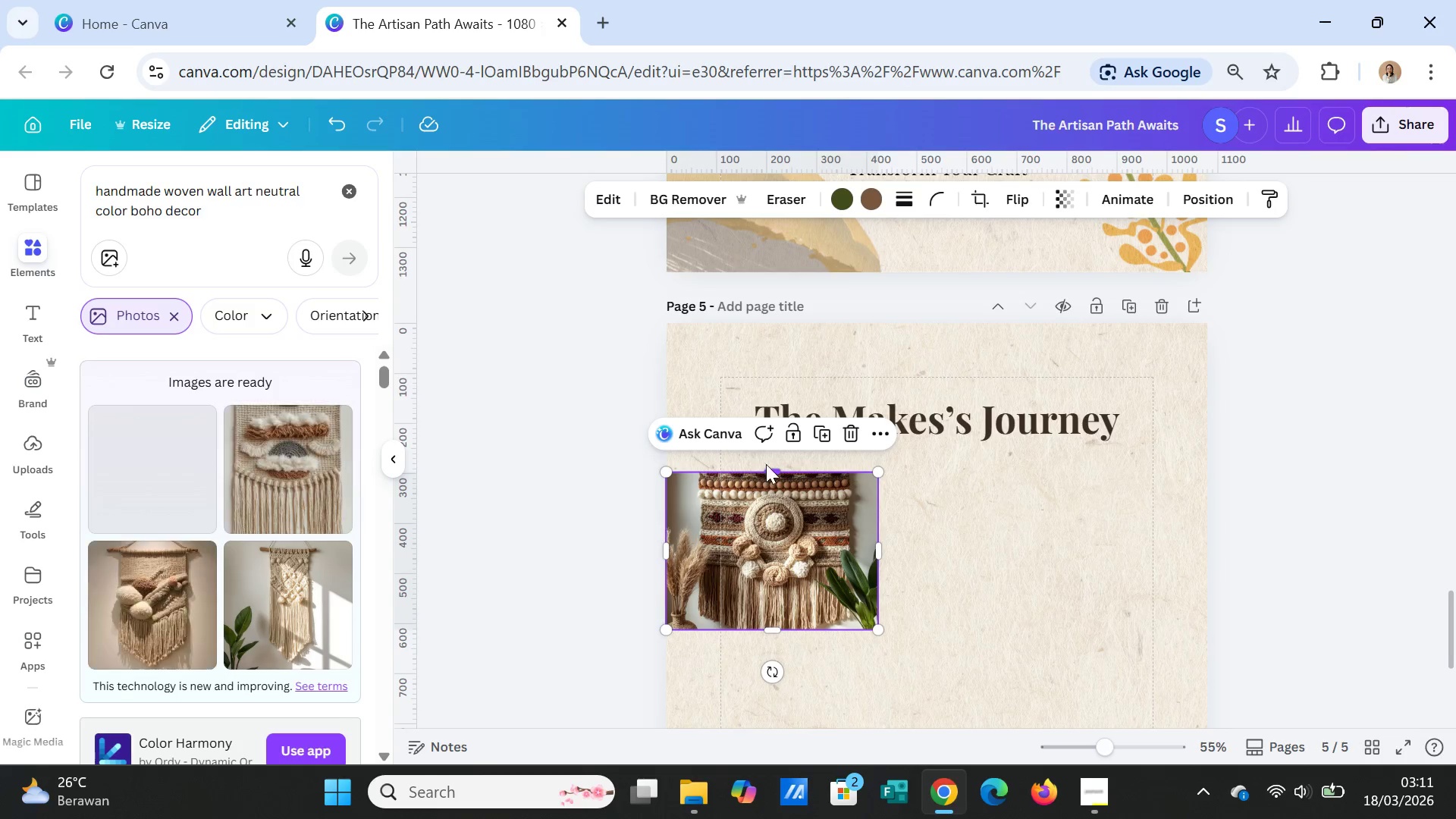 
left_click_drag(start_coordinate=[770, 466], to_coordinate=[770, 439])
 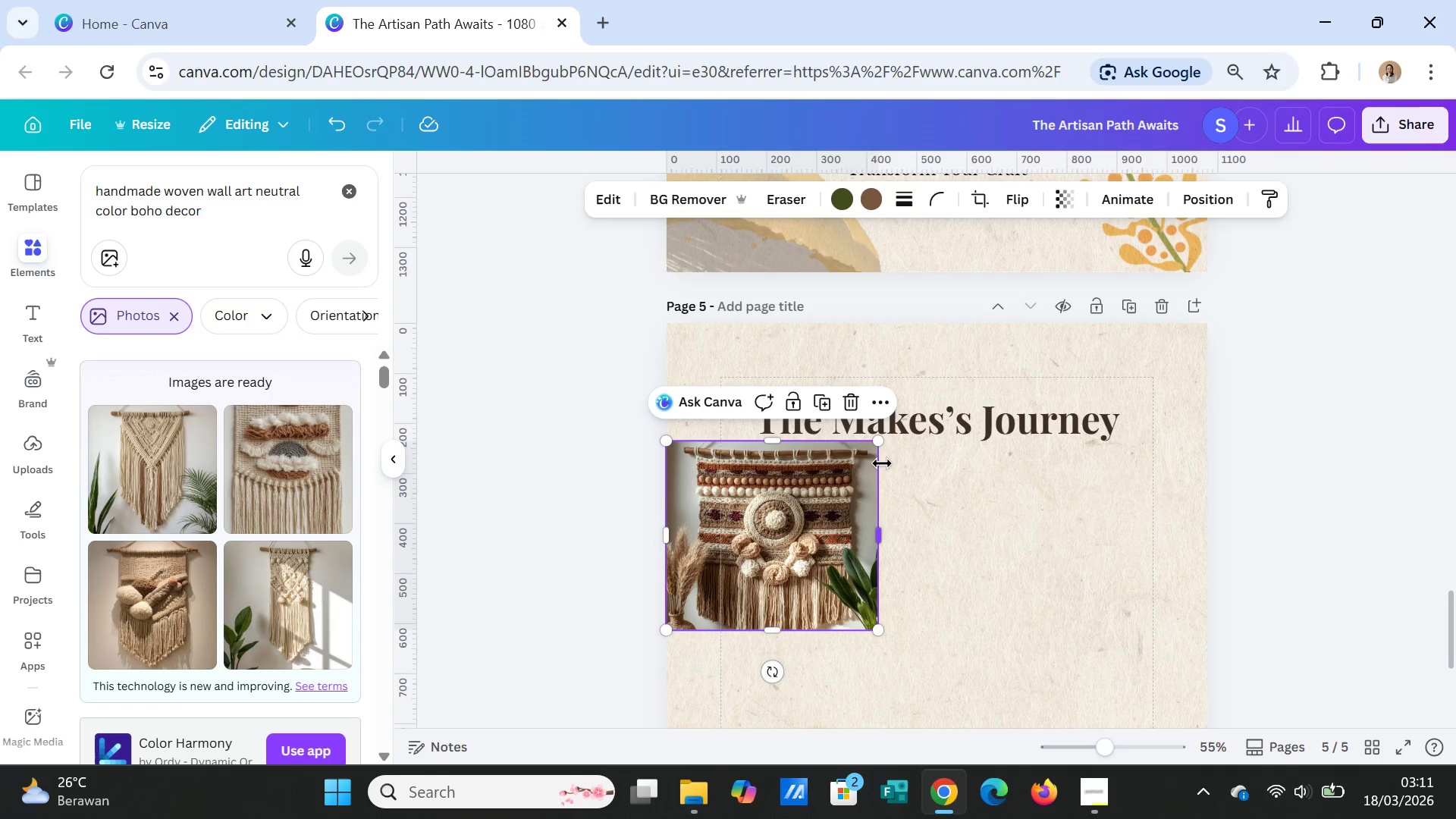 
left_click_drag(start_coordinate=[877, 441], to_coordinate=[828, 476])
 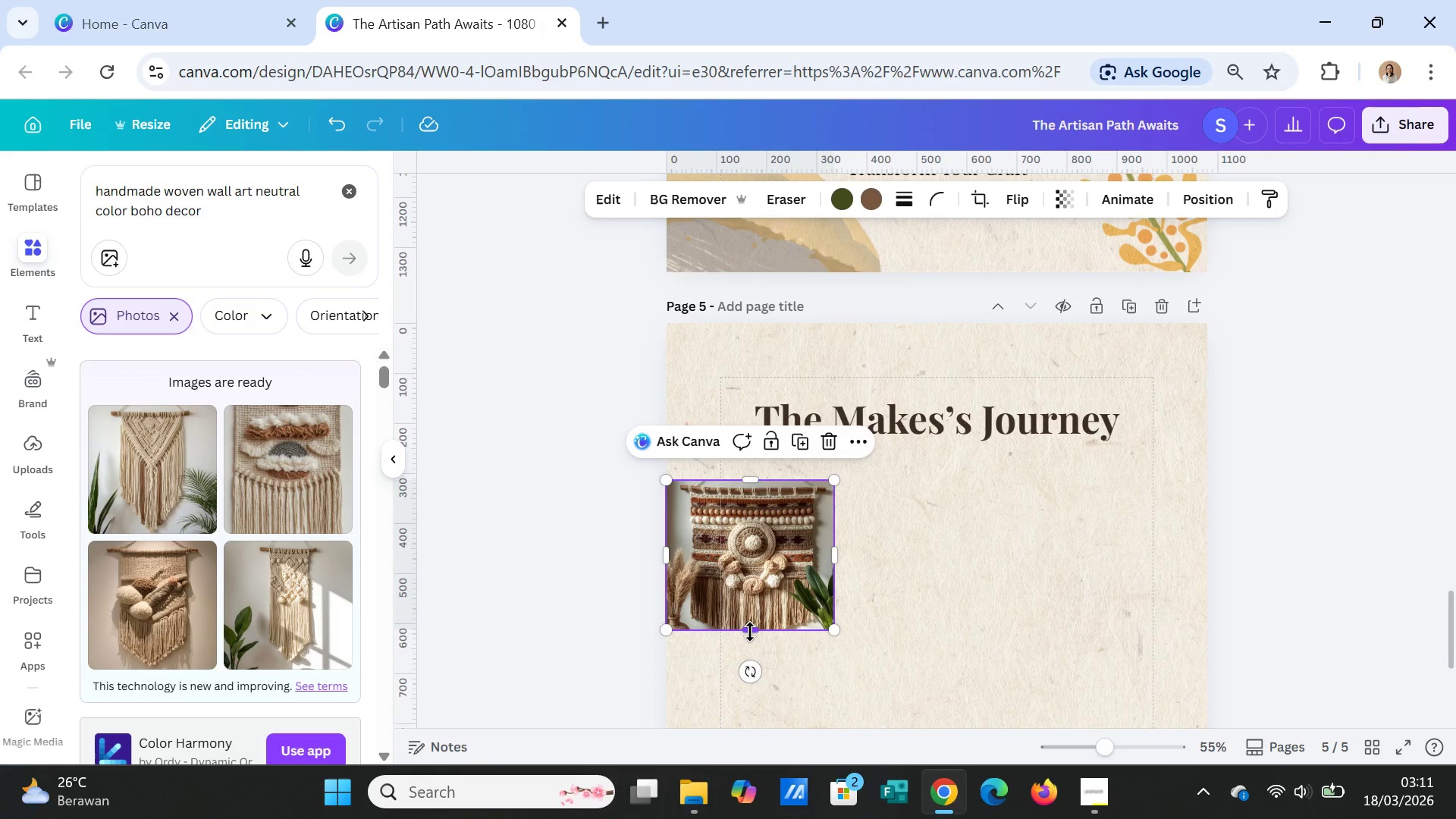 
left_click_drag(start_coordinate=[750, 631], to_coordinate=[756, 659])
 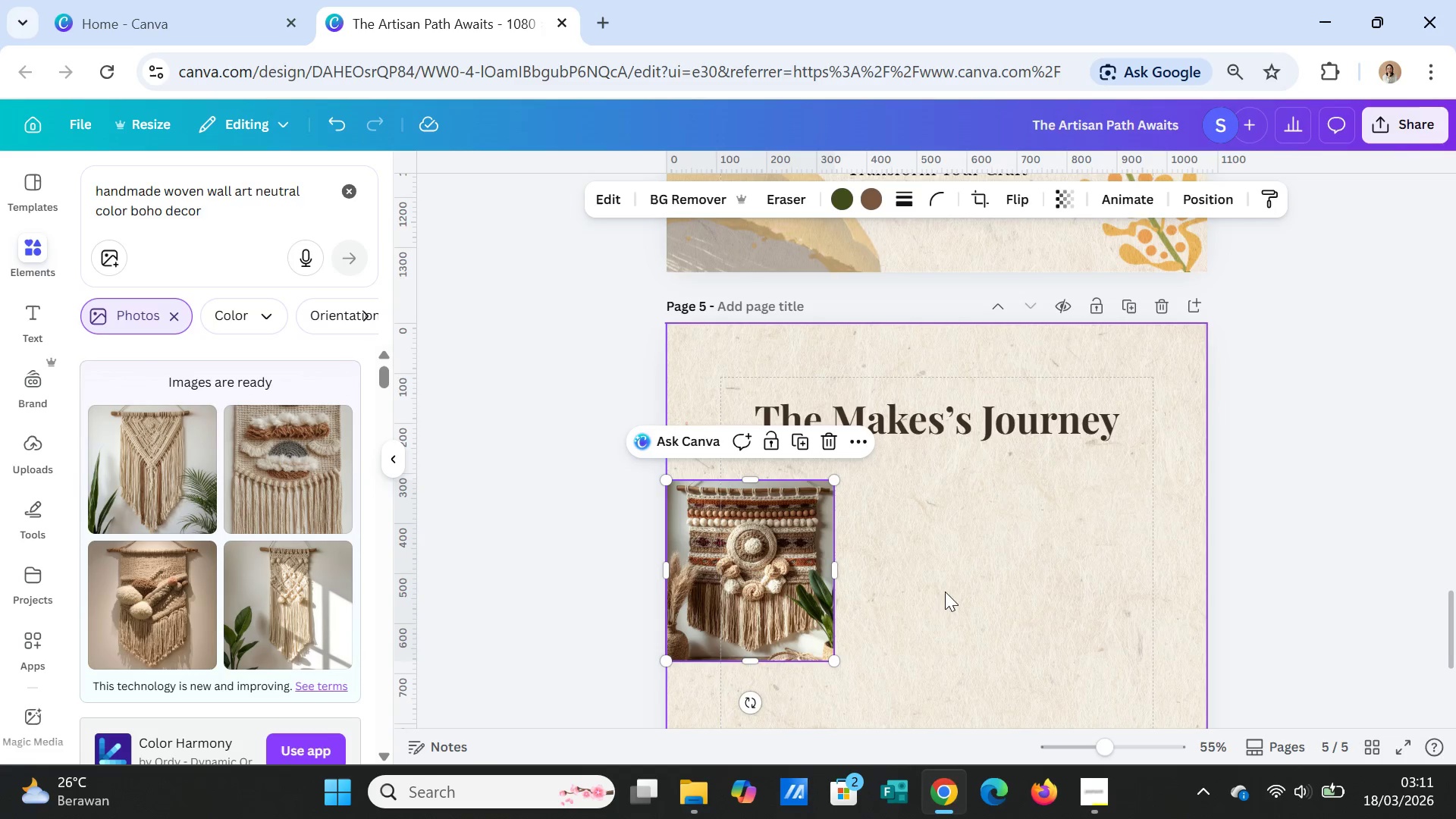 
left_click([945, 591])
 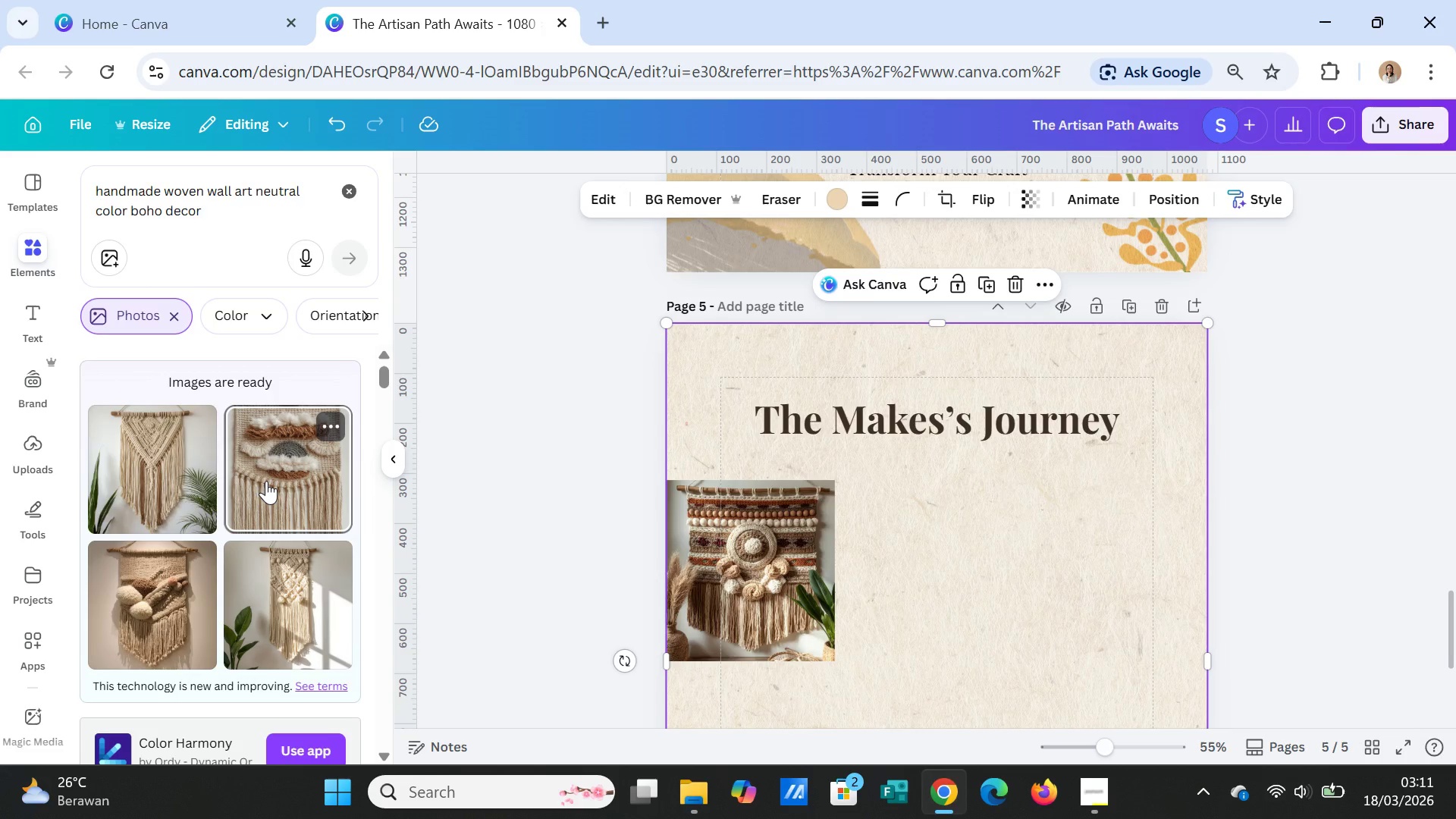 
wait(14.64)
 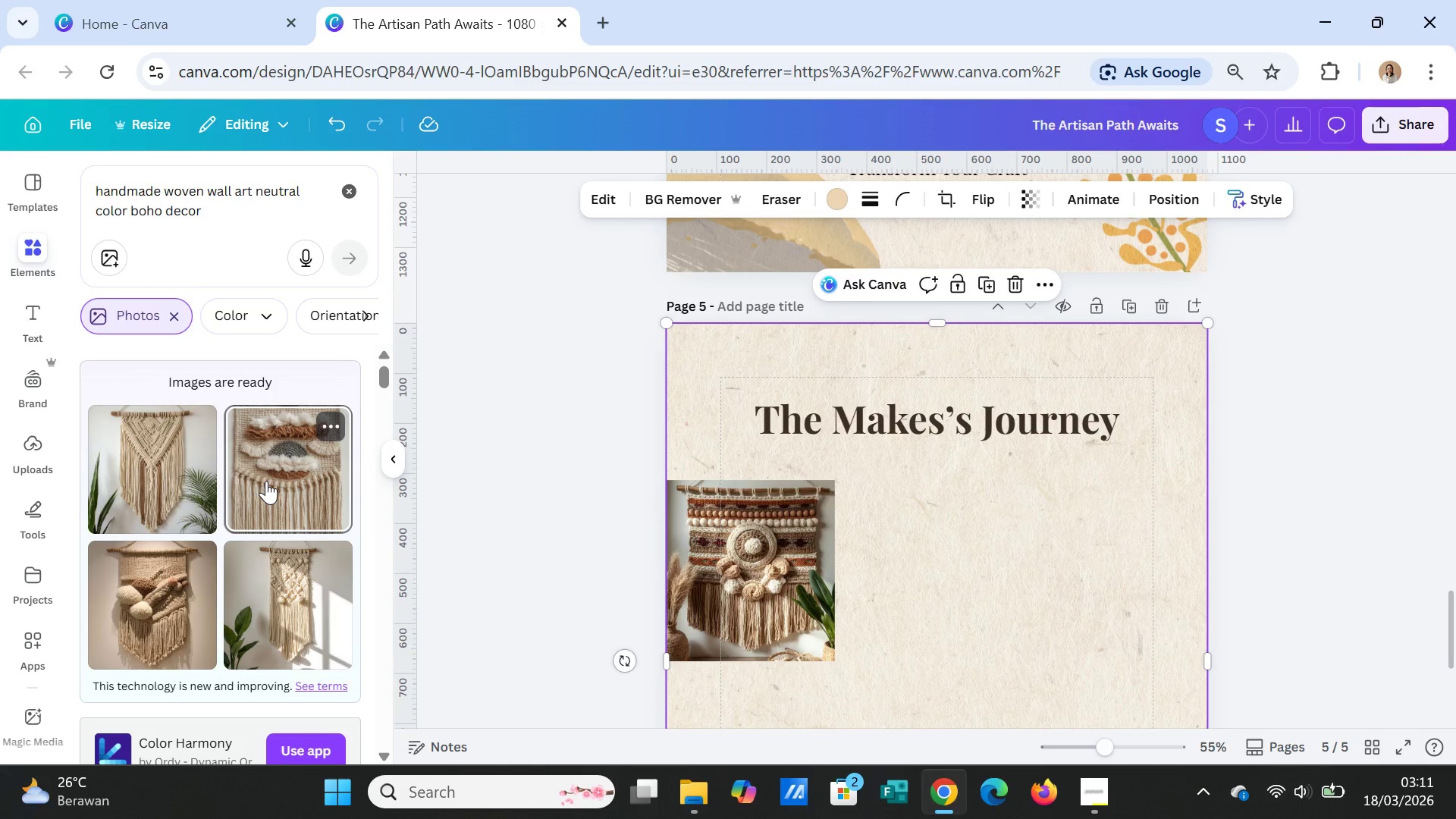 
left_click([147, 606])
 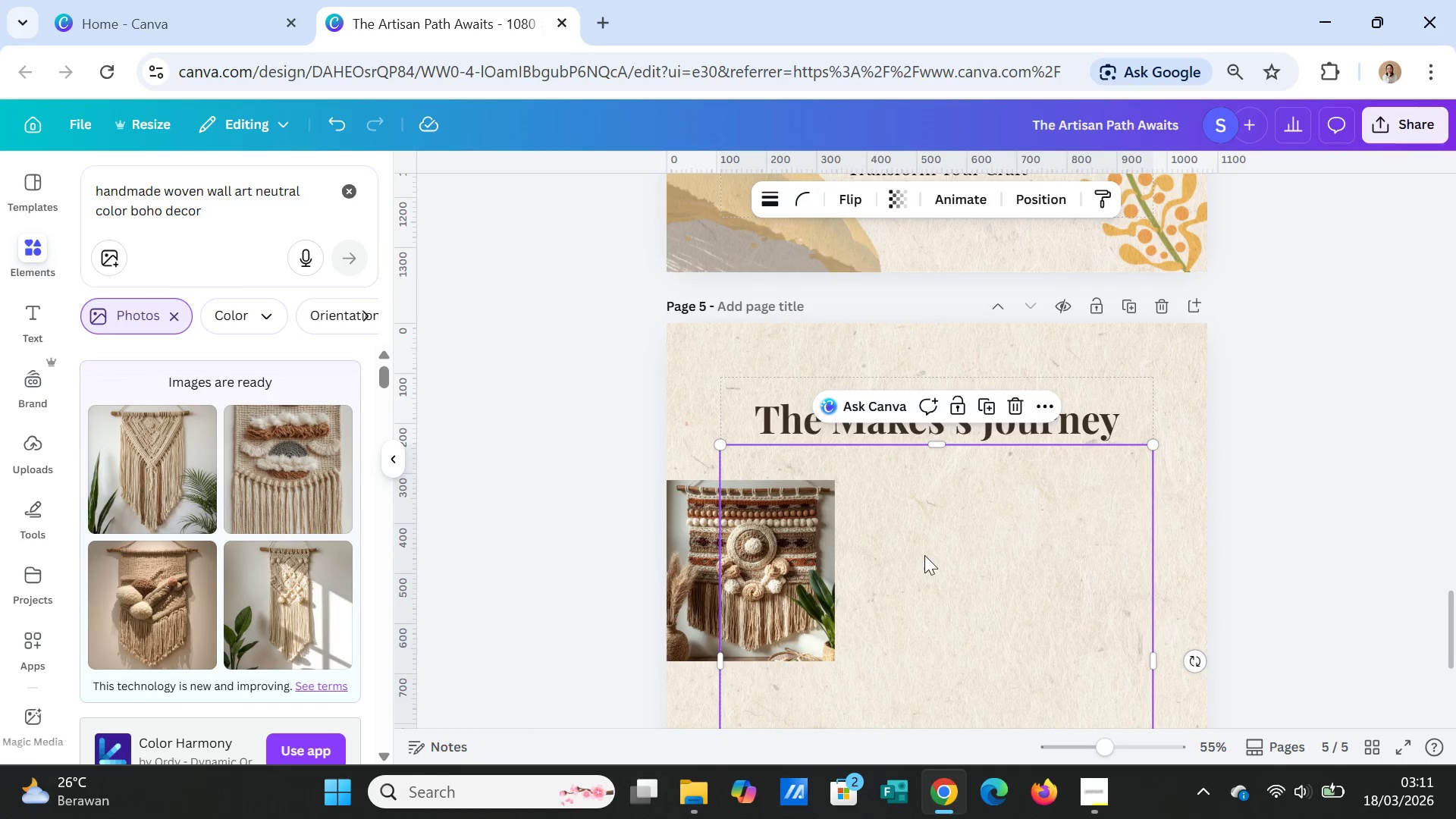 
scroll: coordinate [952, 592], scroll_direction: down, amount: 1.0
 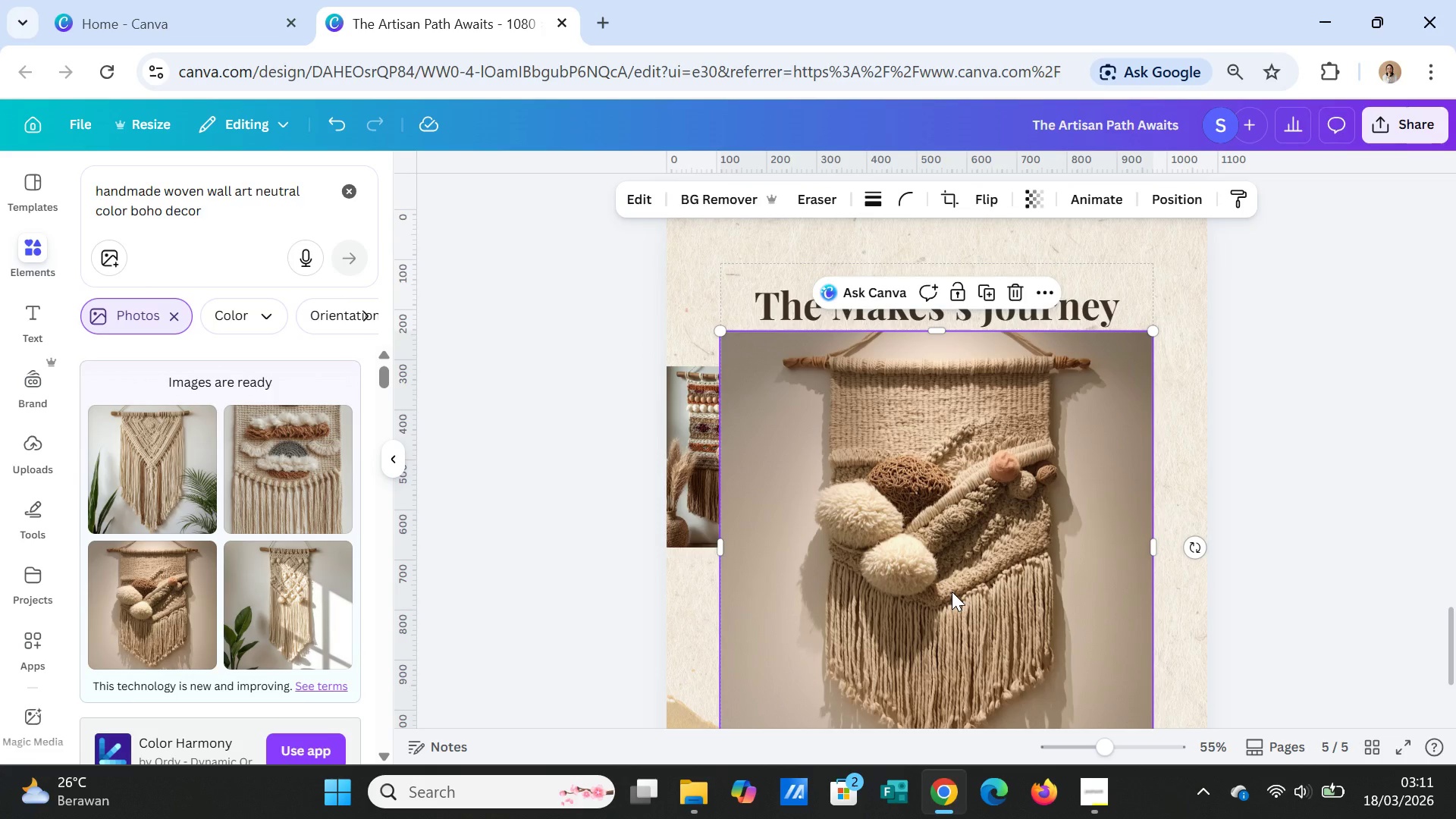 
scroll: coordinate [952, 592], scroll_direction: up, amount: 1.0
 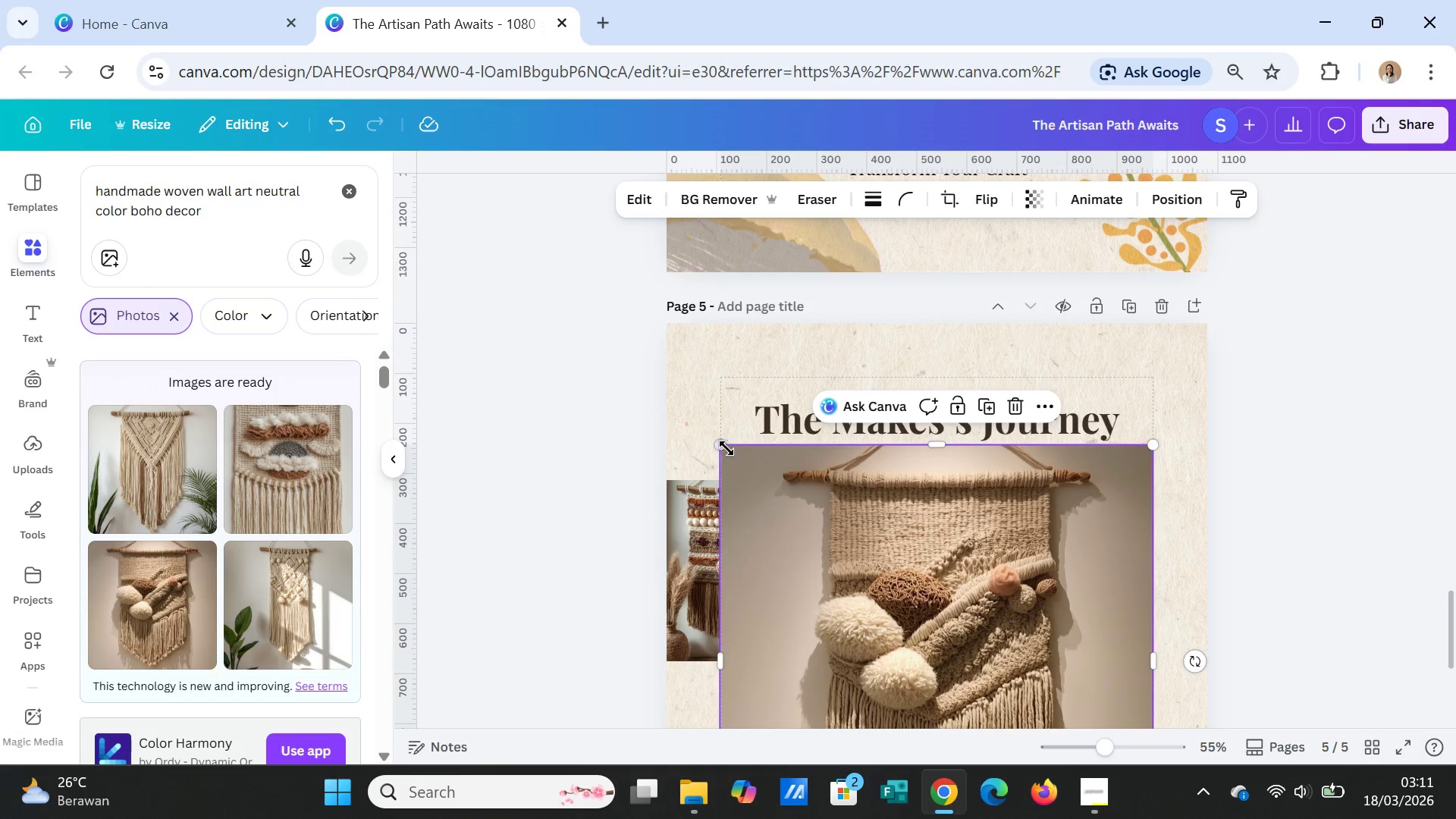 
left_click_drag(start_coordinate=[724, 446], to_coordinate=[961, 657])
 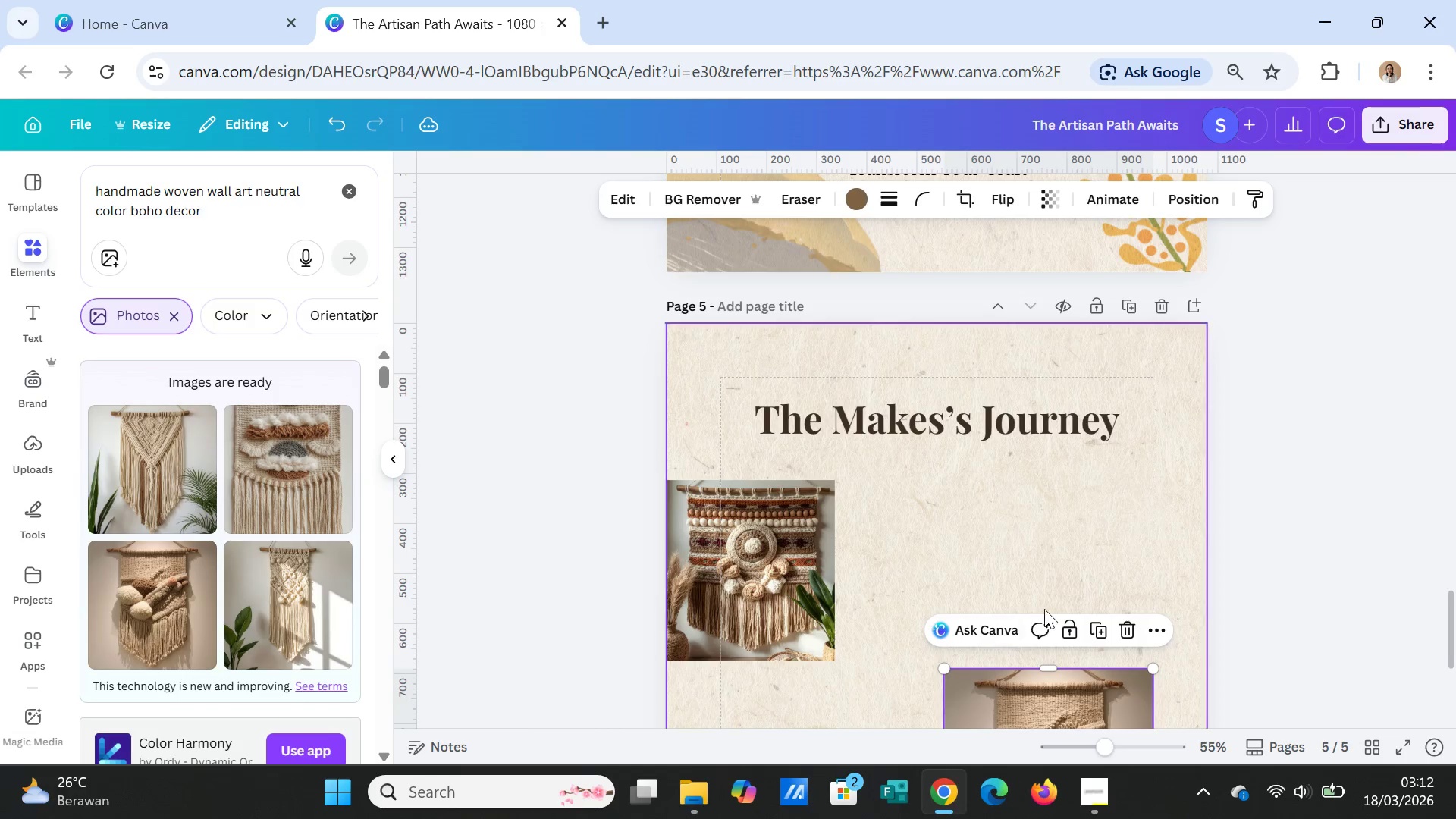 
scroll: coordinate [1044, 609], scroll_direction: down, amount: 1.0
 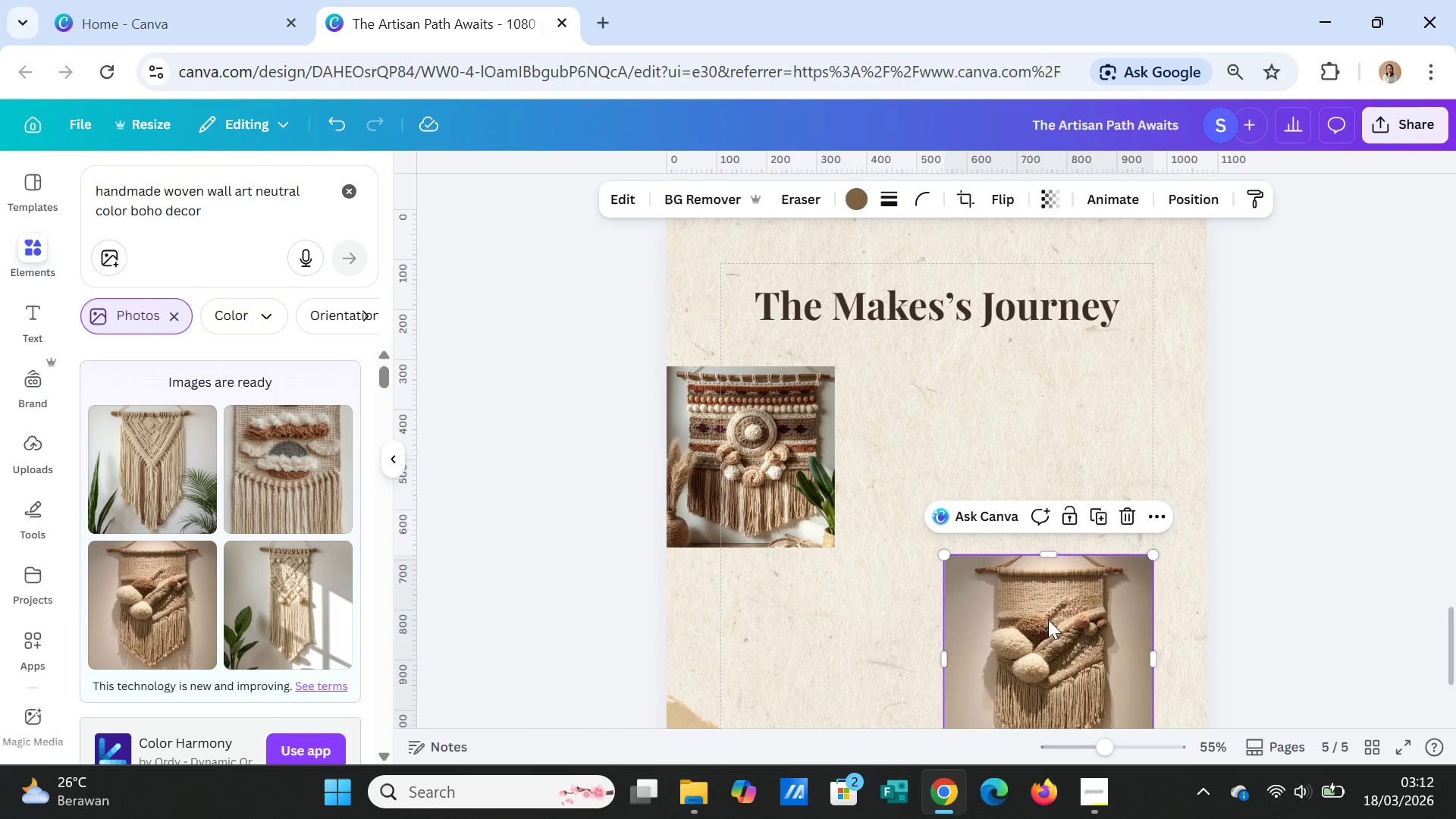 
left_click_drag(start_coordinate=[1048, 620], to_coordinate=[945, 429])
 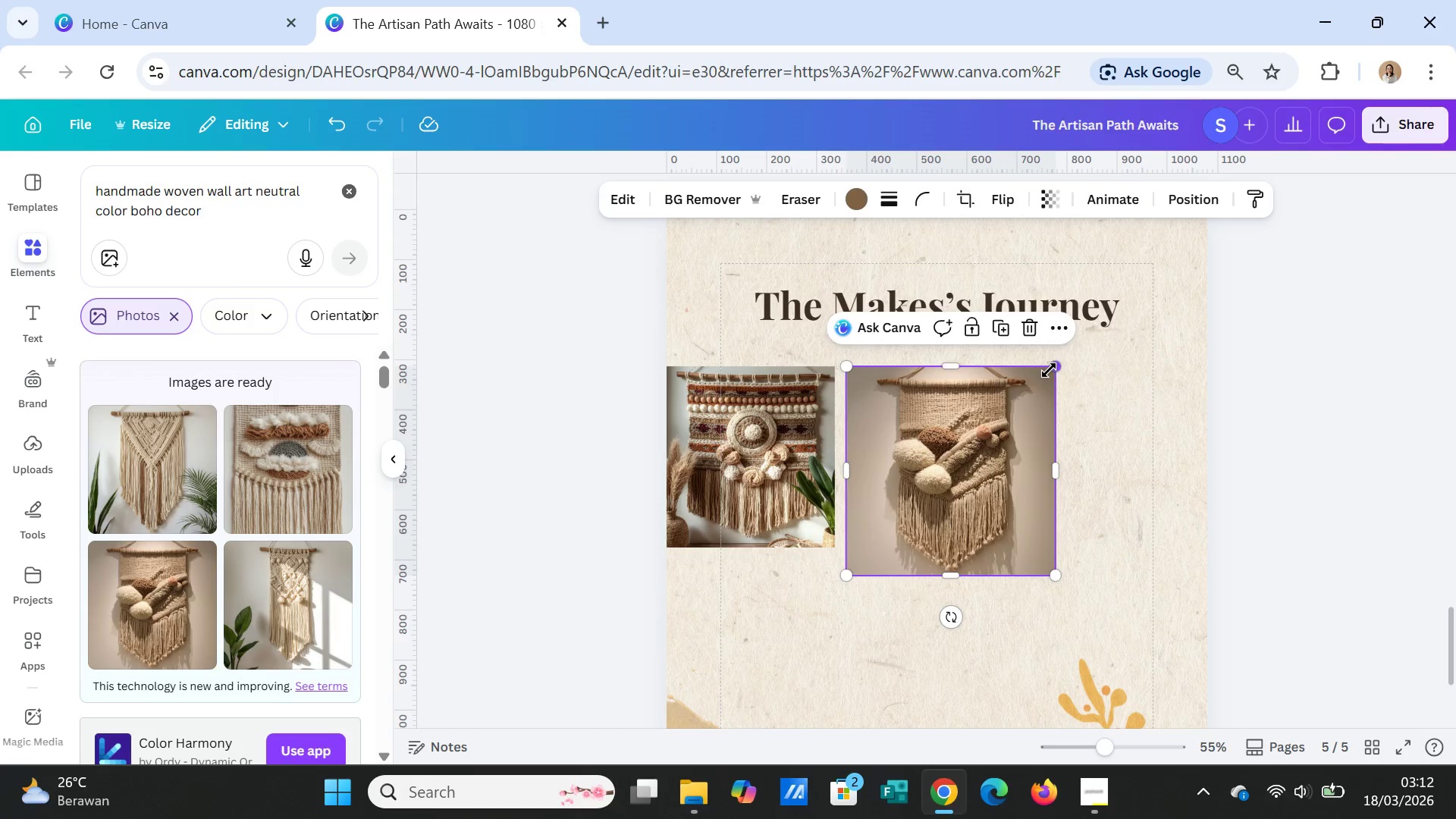 
left_click_drag(start_coordinate=[1049, 370], to_coordinate=[987, 418])
 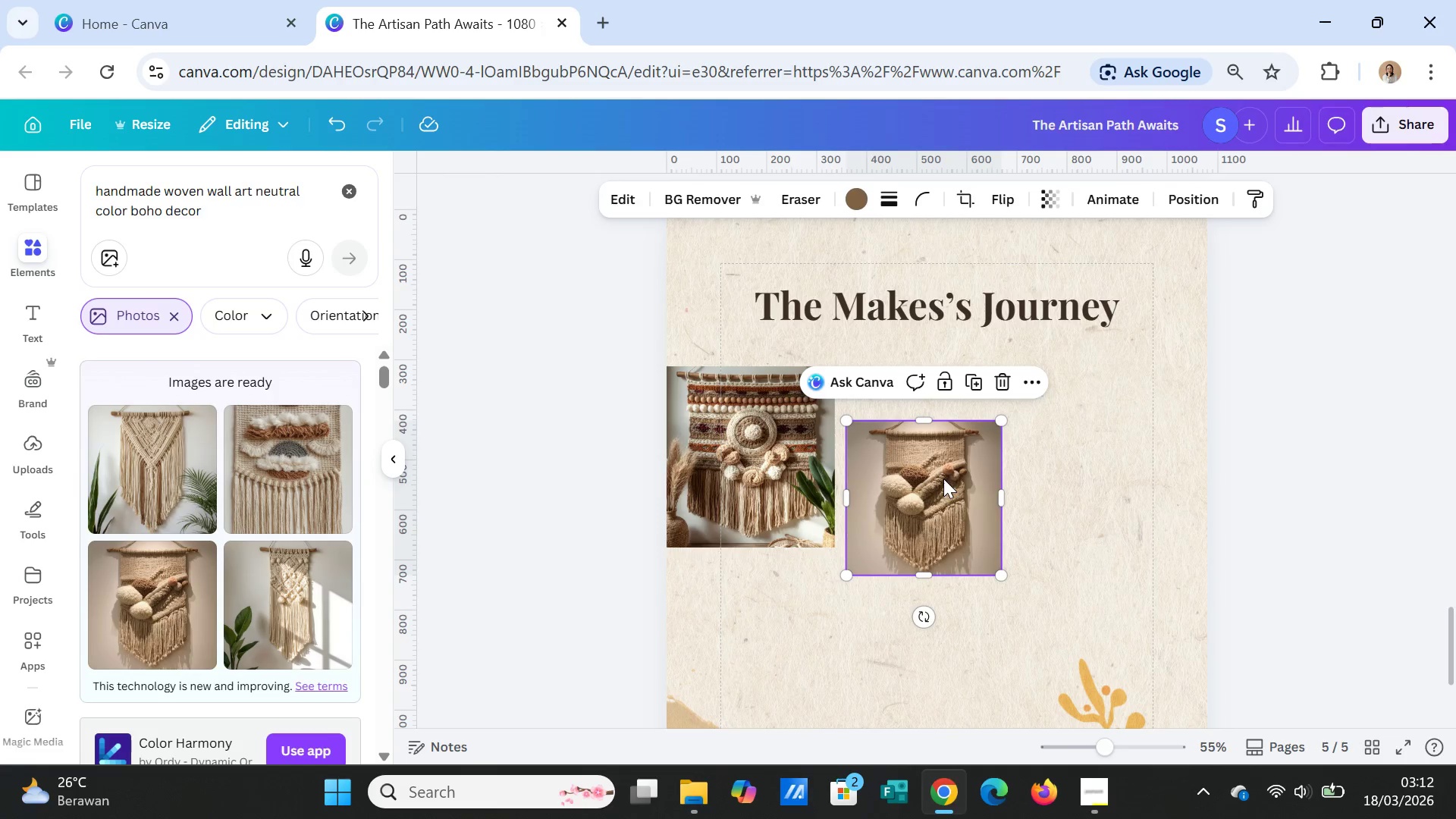 
left_click_drag(start_coordinate=[943, 479], to_coordinate=[942, 426])
 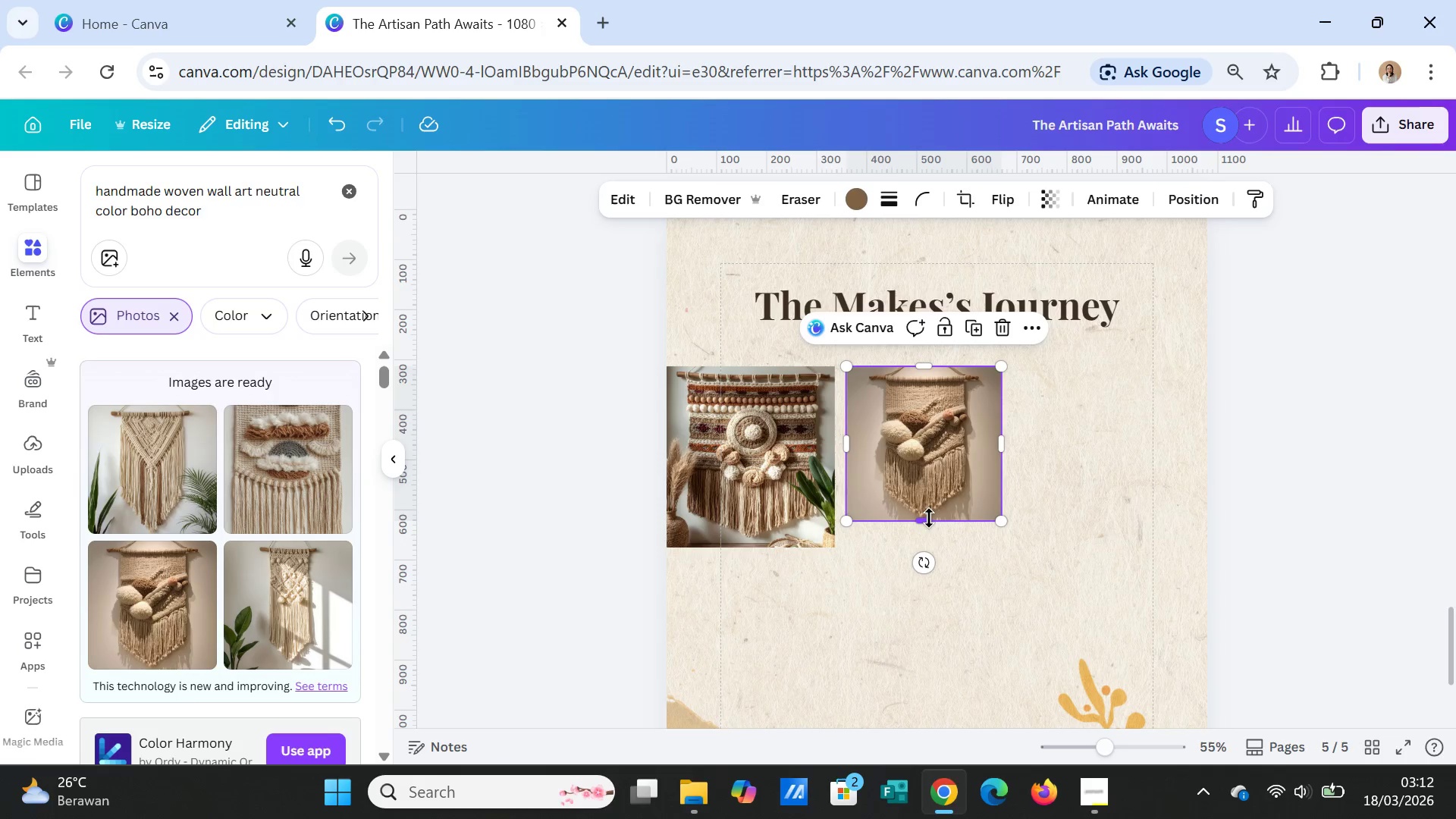 
left_click_drag(start_coordinate=[929, 518], to_coordinate=[926, 547])
 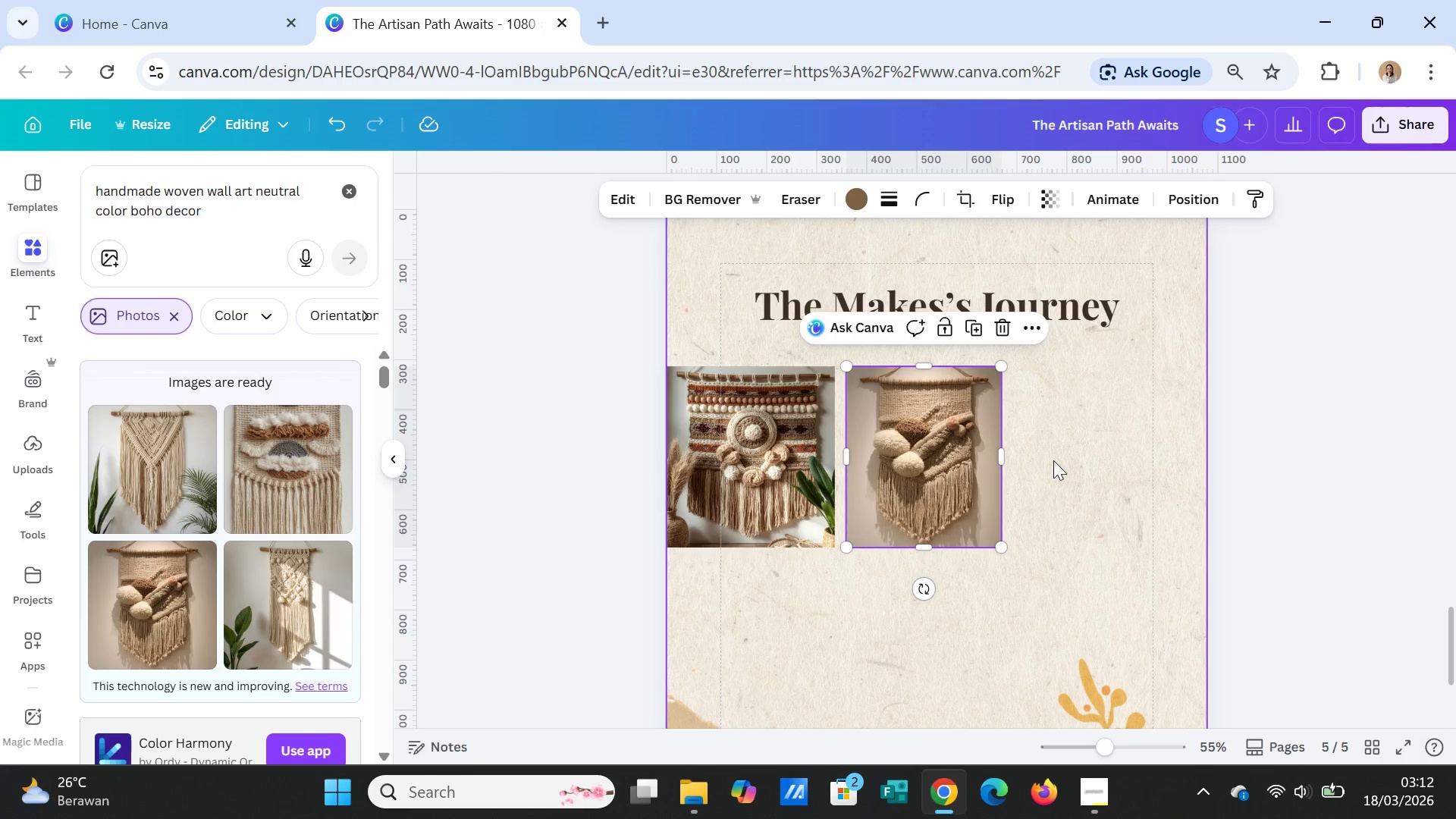 
left_click([1053, 460])
 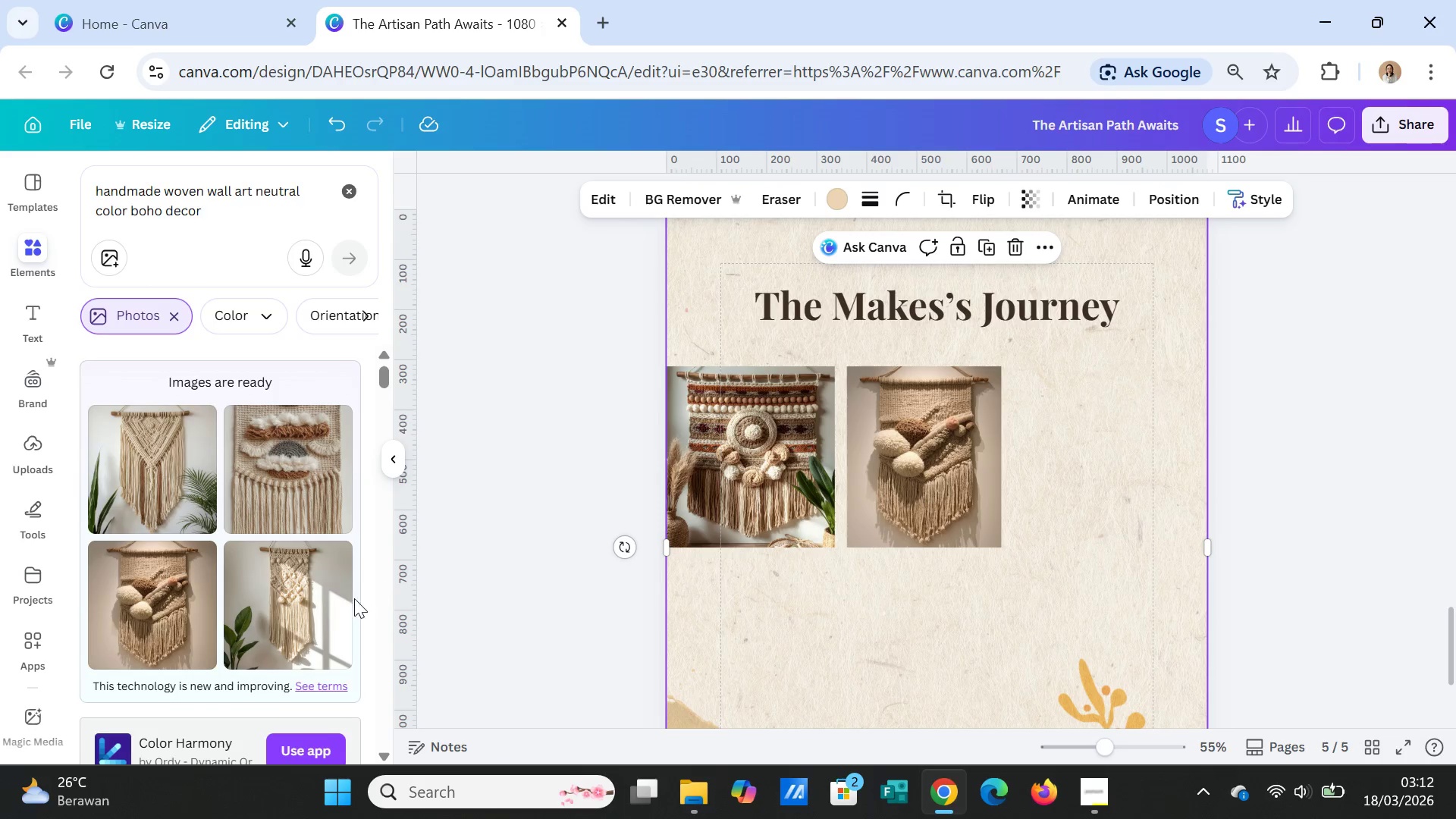 
wait(5.55)
 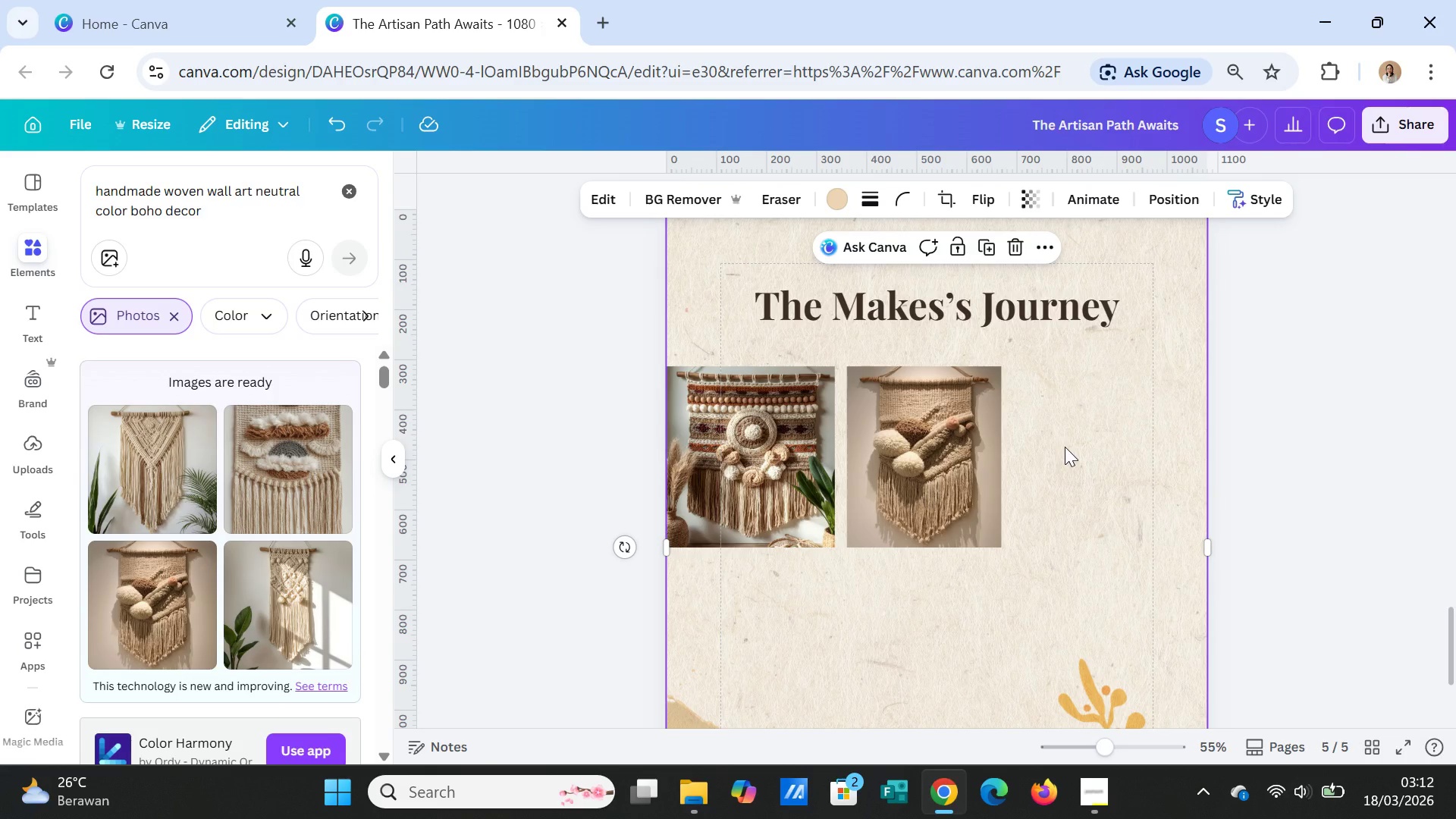 
left_click([296, 620])
 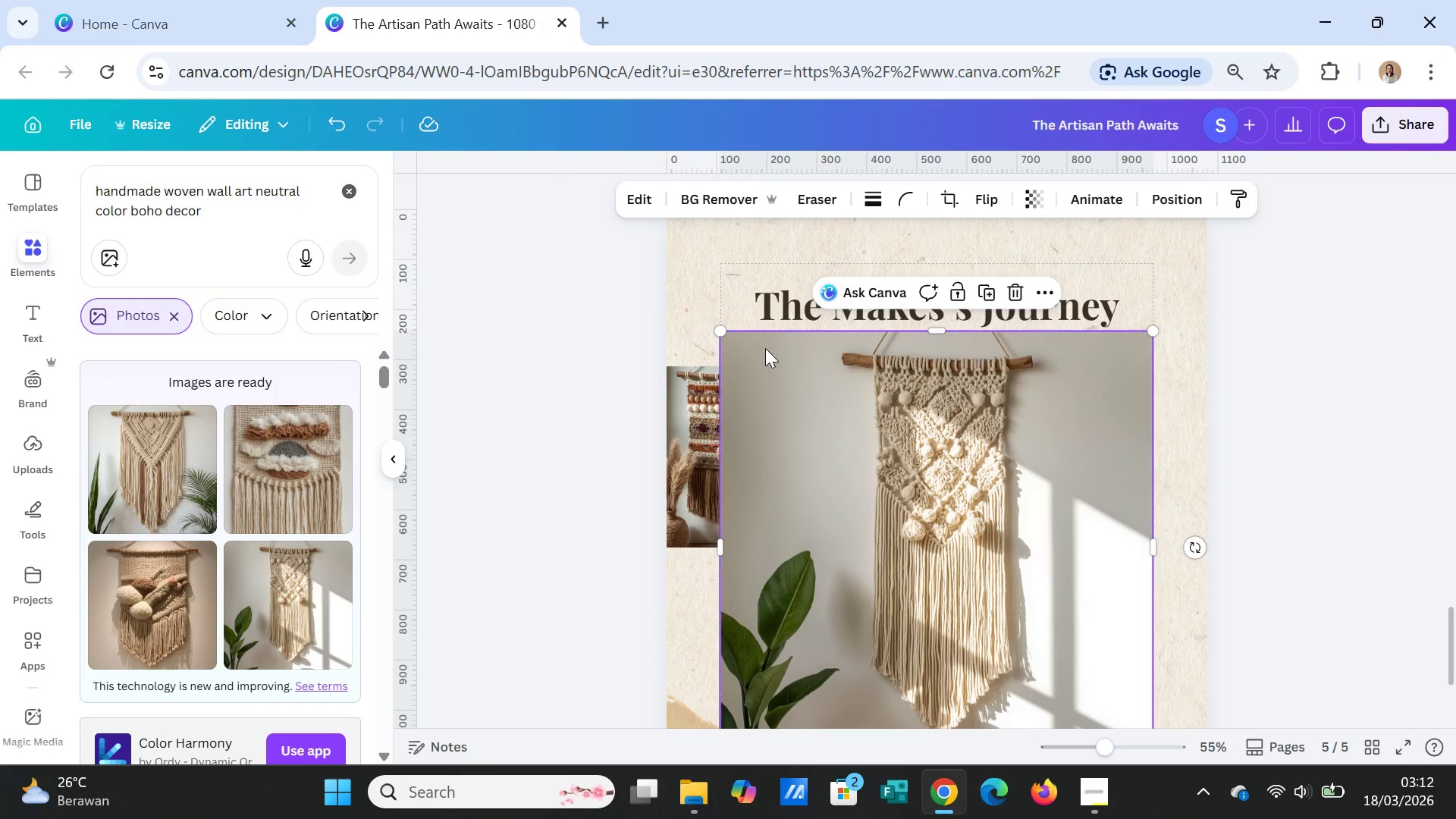 
left_click_drag(start_coordinate=[720, 335], to_coordinate=[997, 577])
 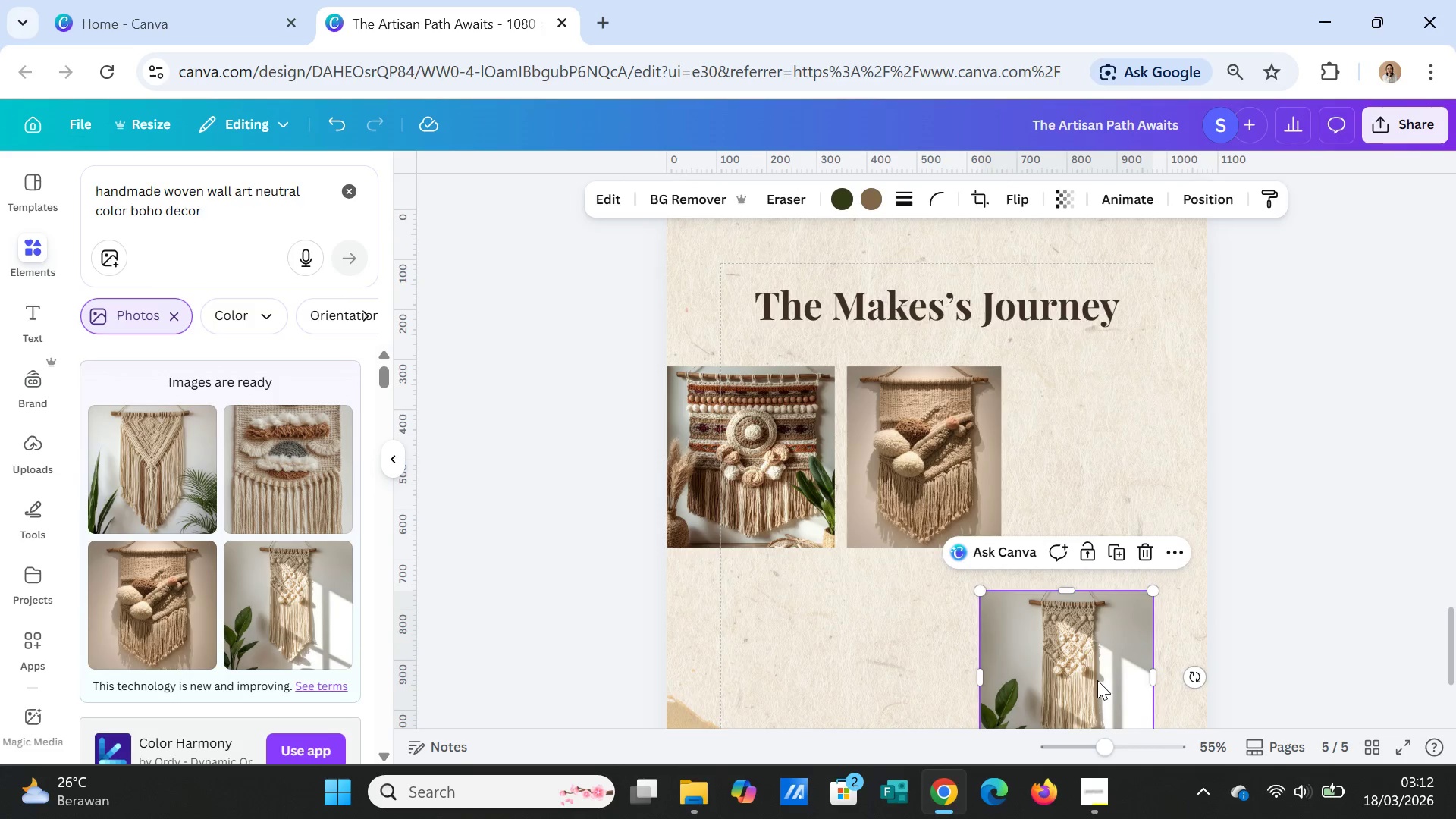 
left_click_drag(start_coordinate=[1097, 680], to_coordinate=[1097, 457])
 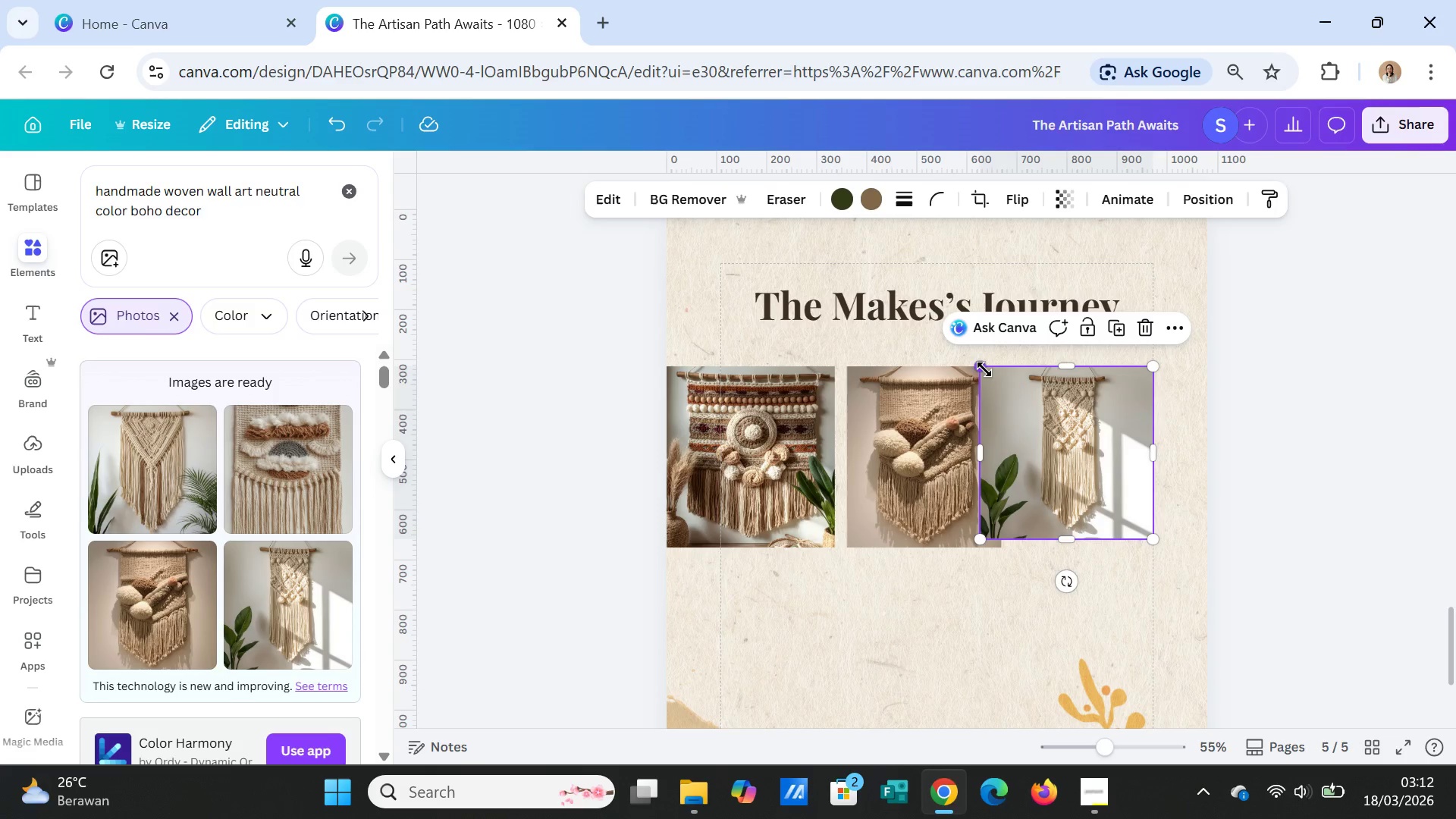 
left_click_drag(start_coordinate=[984, 369], to_coordinate=[1024, 392])
 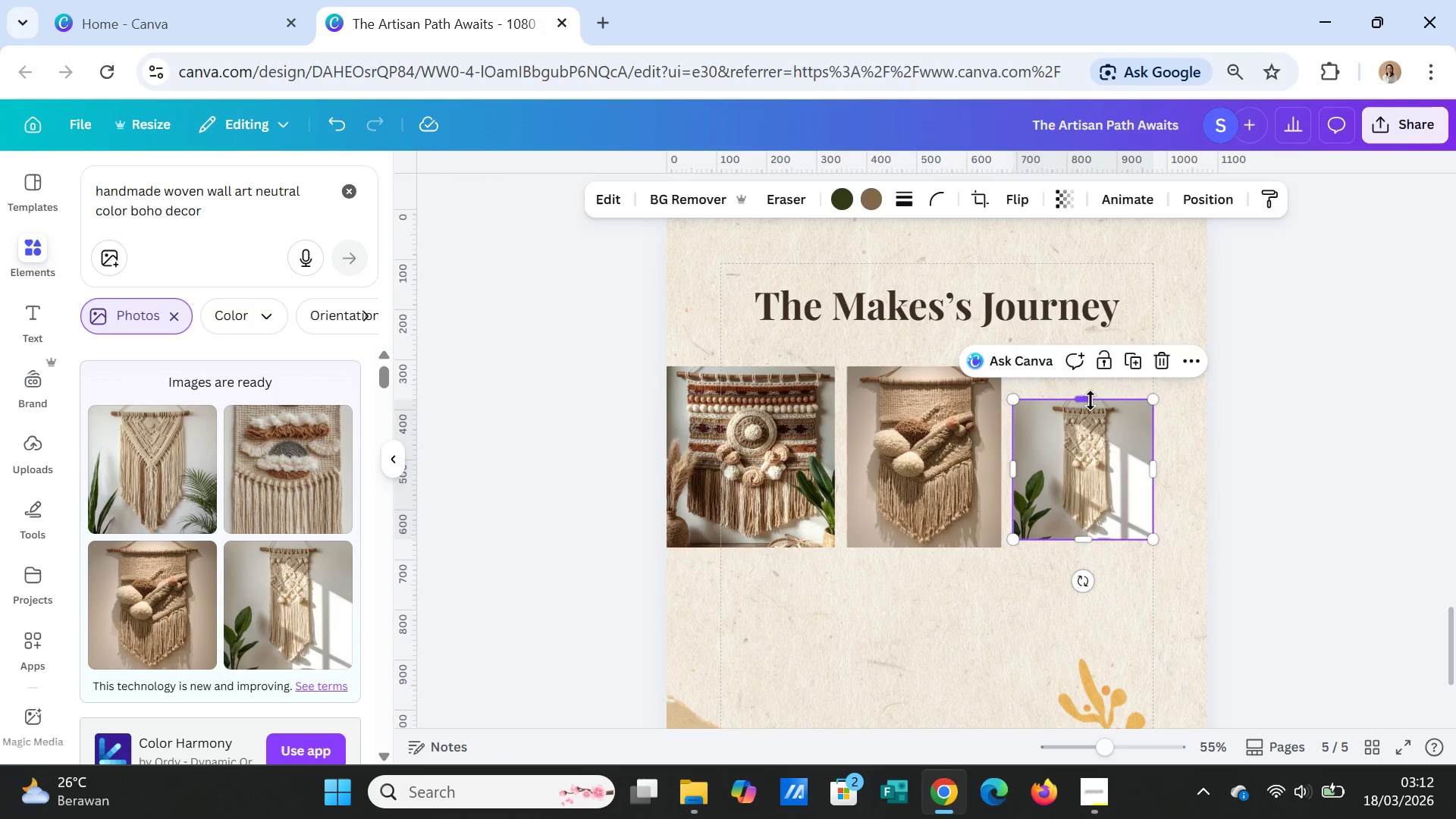 
left_click_drag(start_coordinate=[1090, 400], to_coordinate=[1083, 366])
 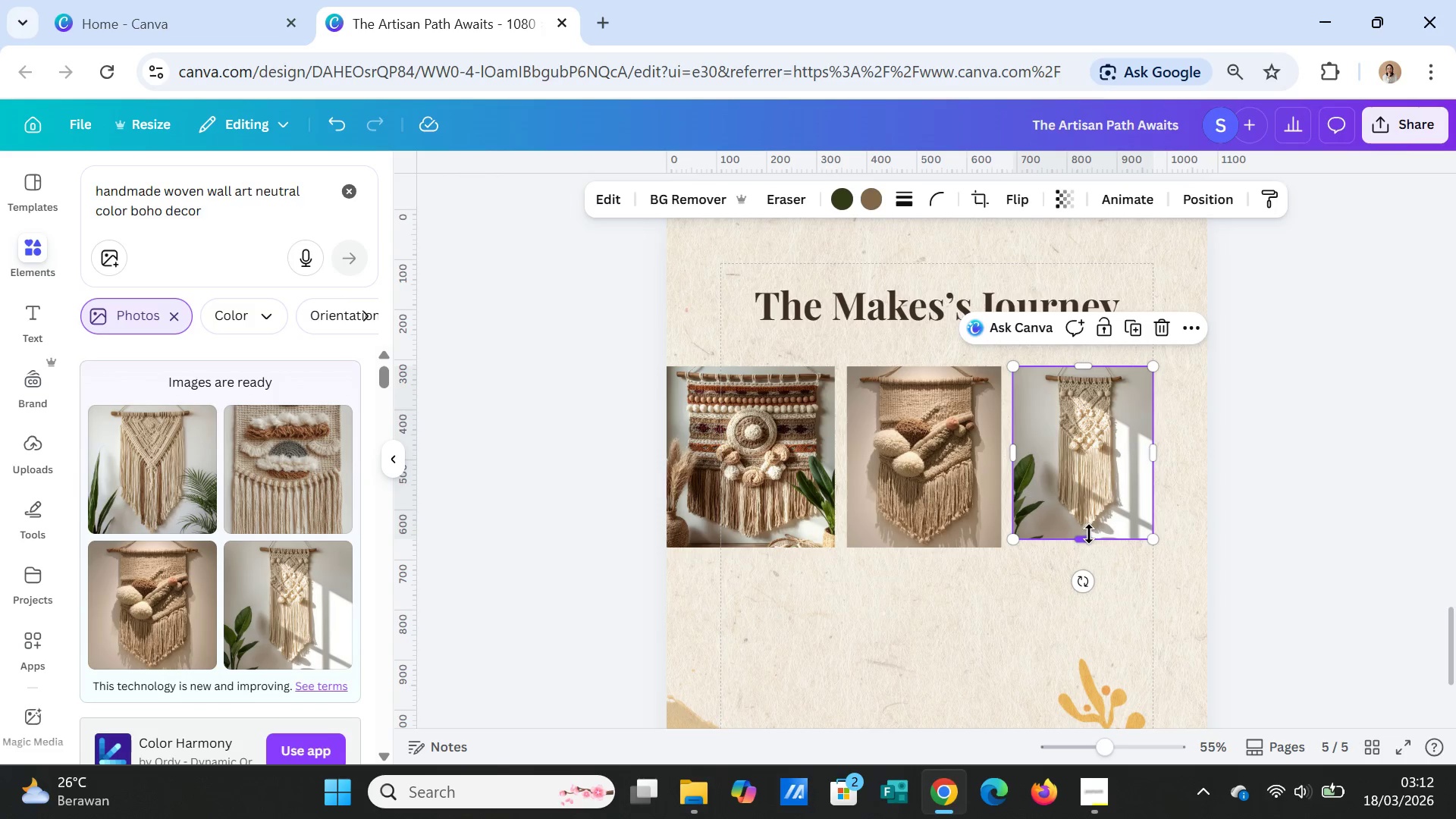 
left_click_drag(start_coordinate=[1087, 535], to_coordinate=[1085, 546])
 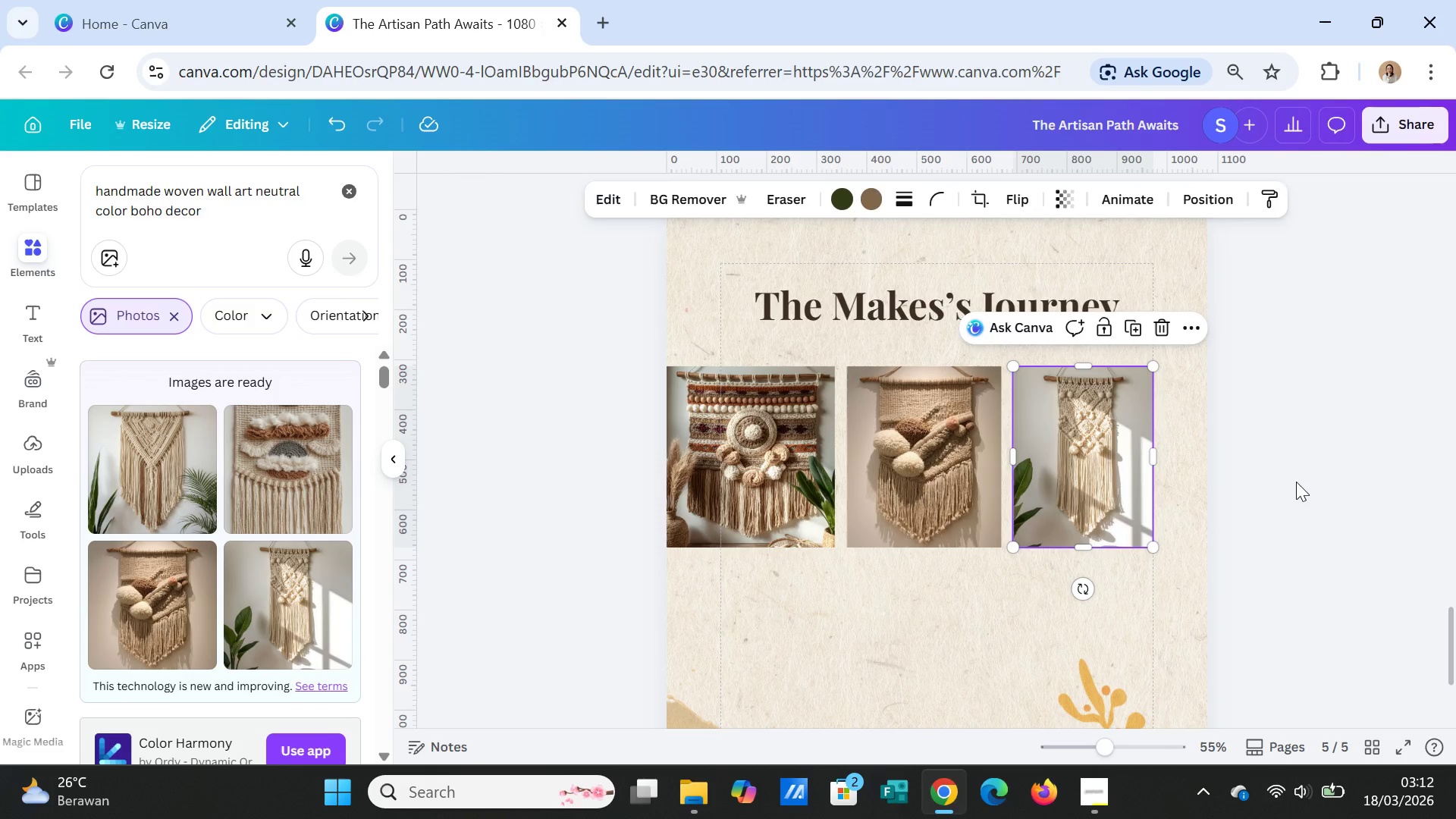 
left_click([1296, 482])
 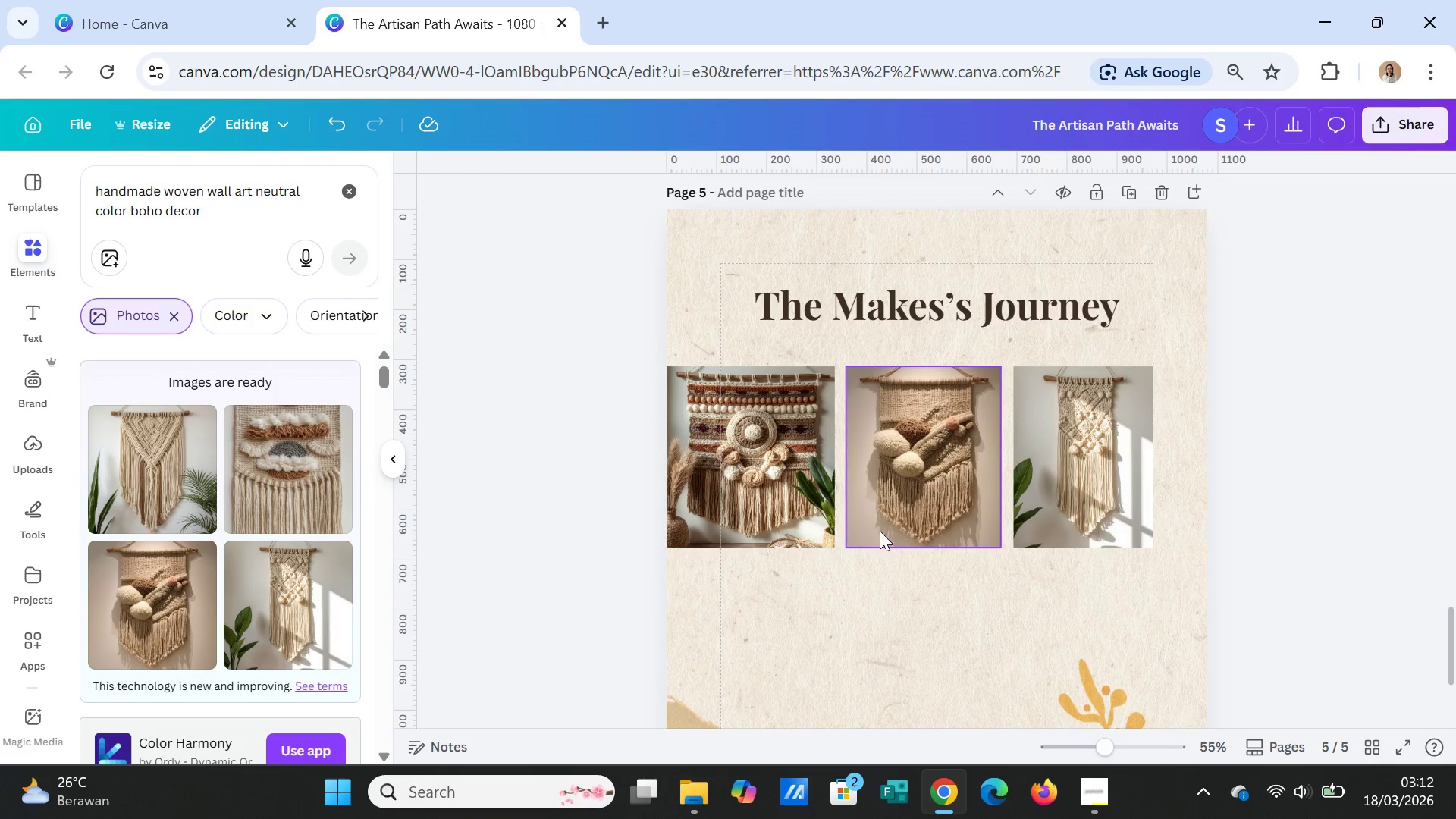 
left_click([801, 472])
 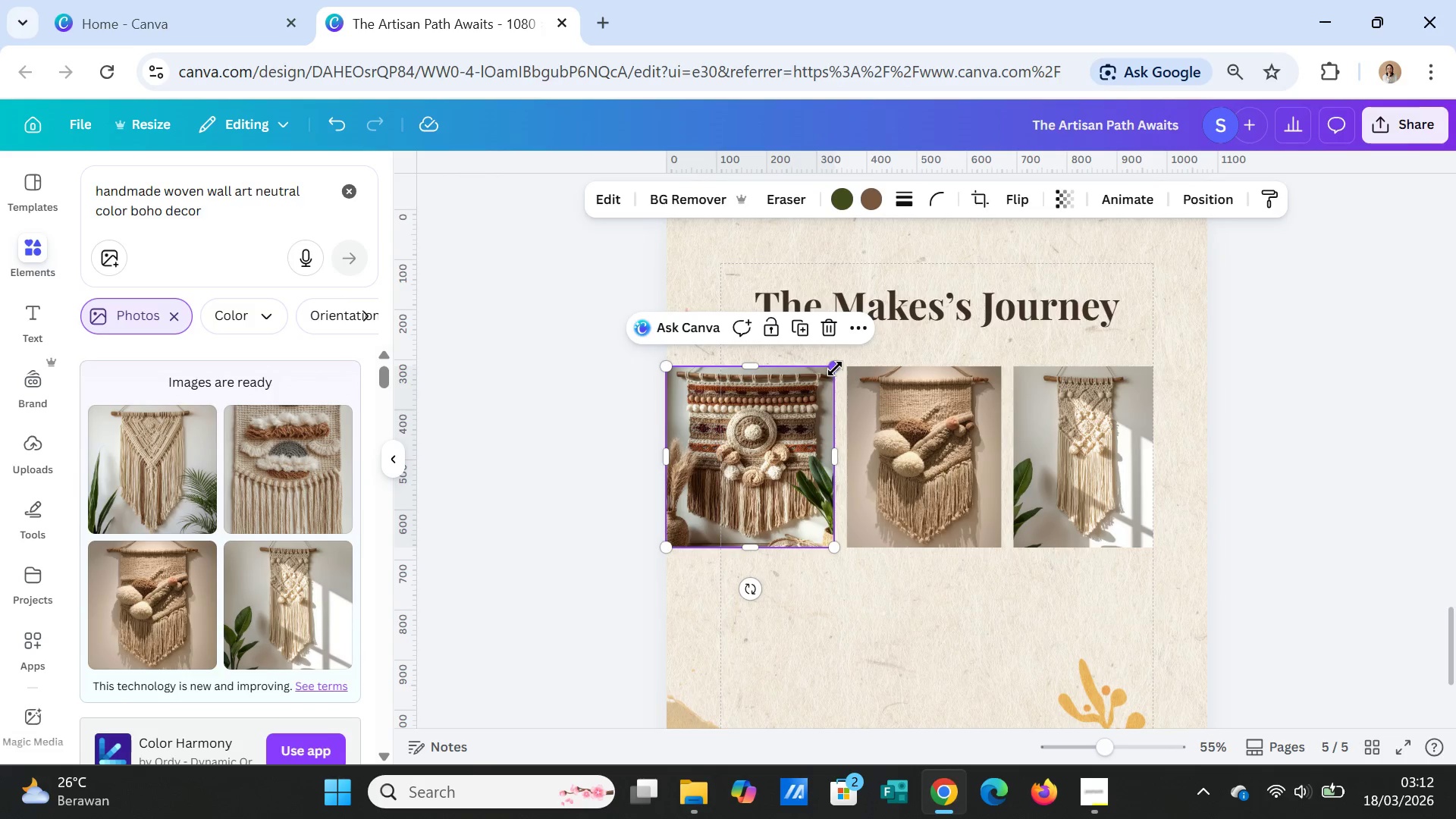 
left_click_drag(start_coordinate=[836, 368], to_coordinate=[824, 375])
 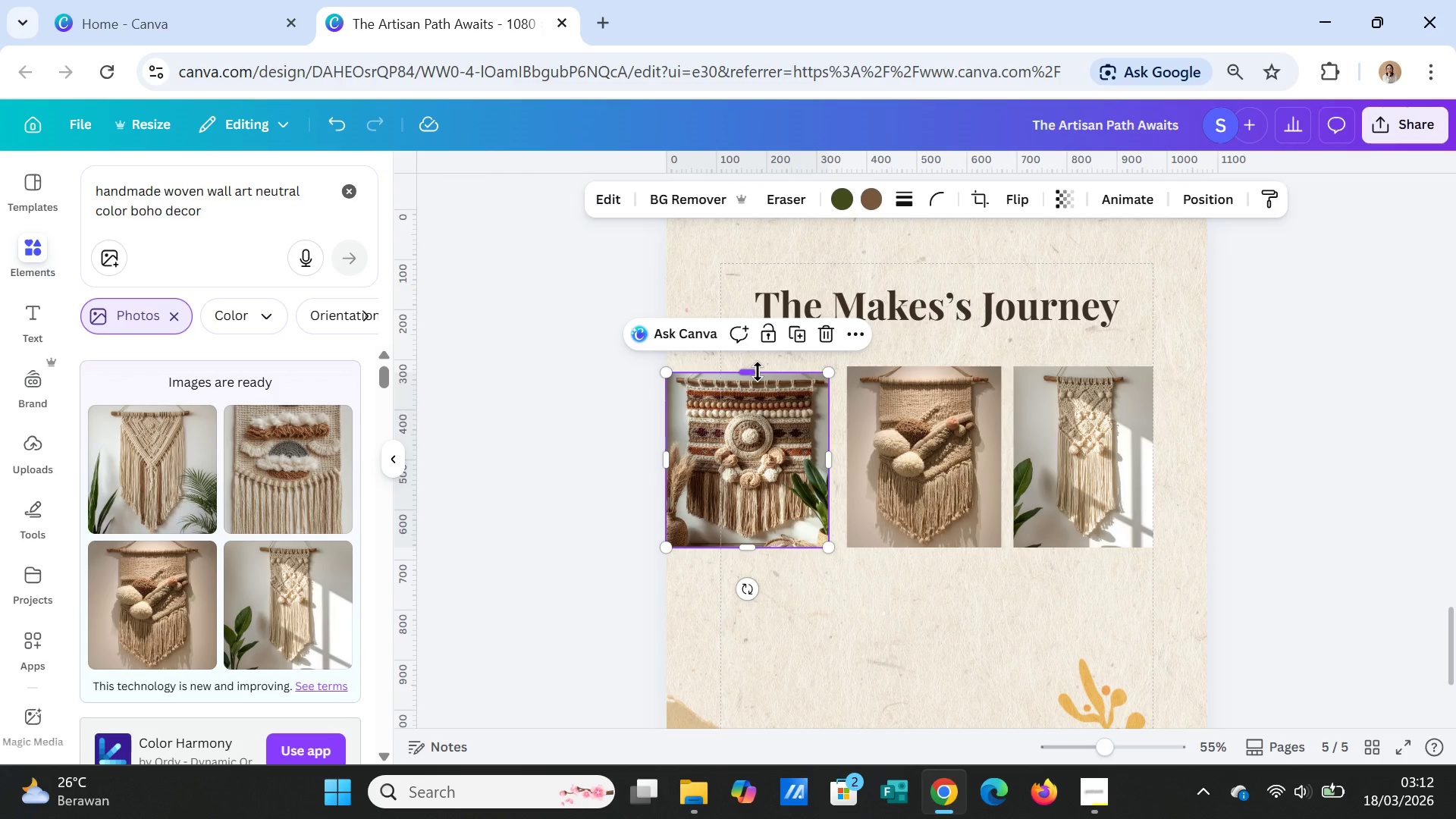 
left_click_drag(start_coordinate=[758, 372], to_coordinate=[757, 364])
 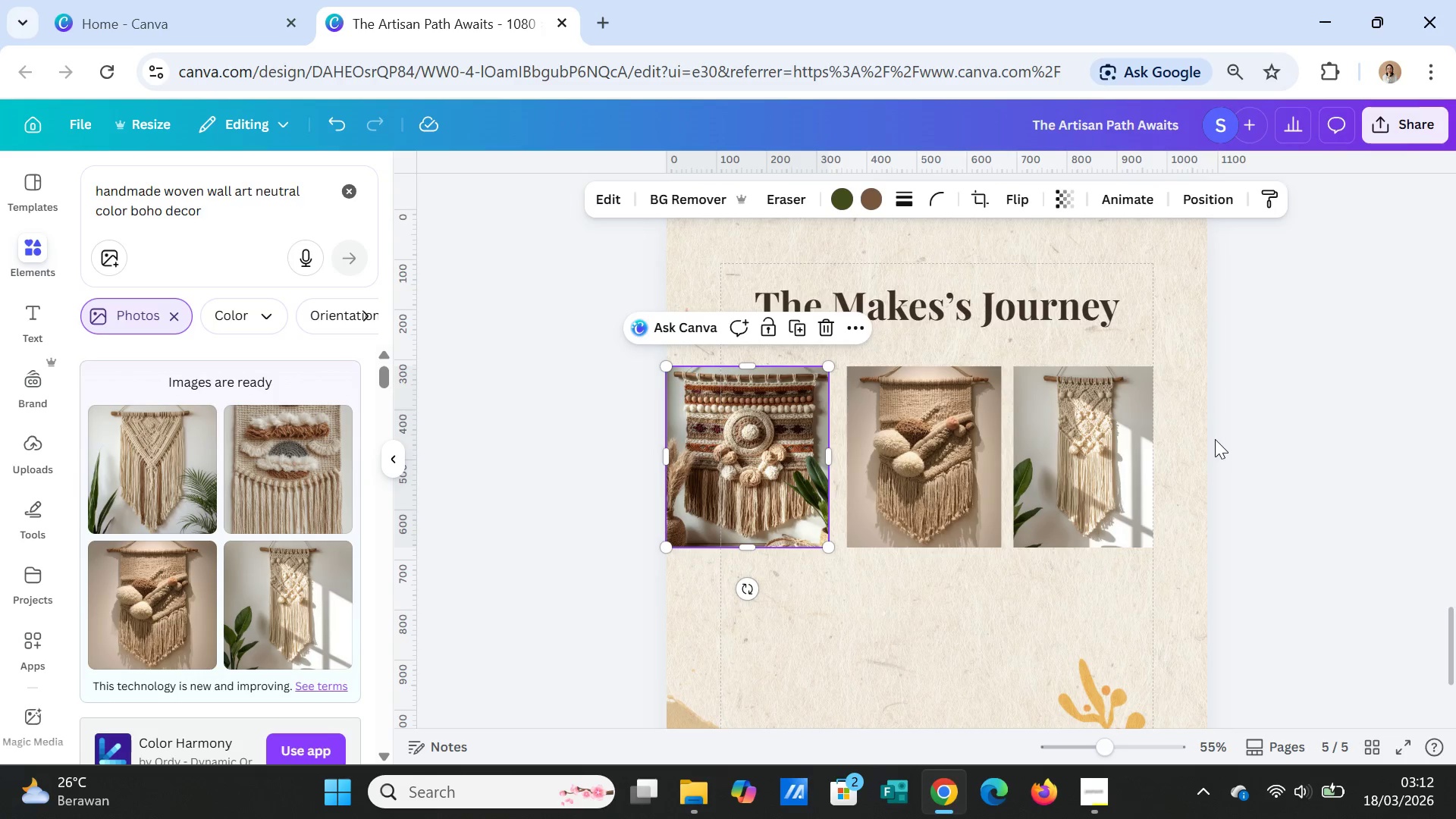 
left_click([1221, 446])
 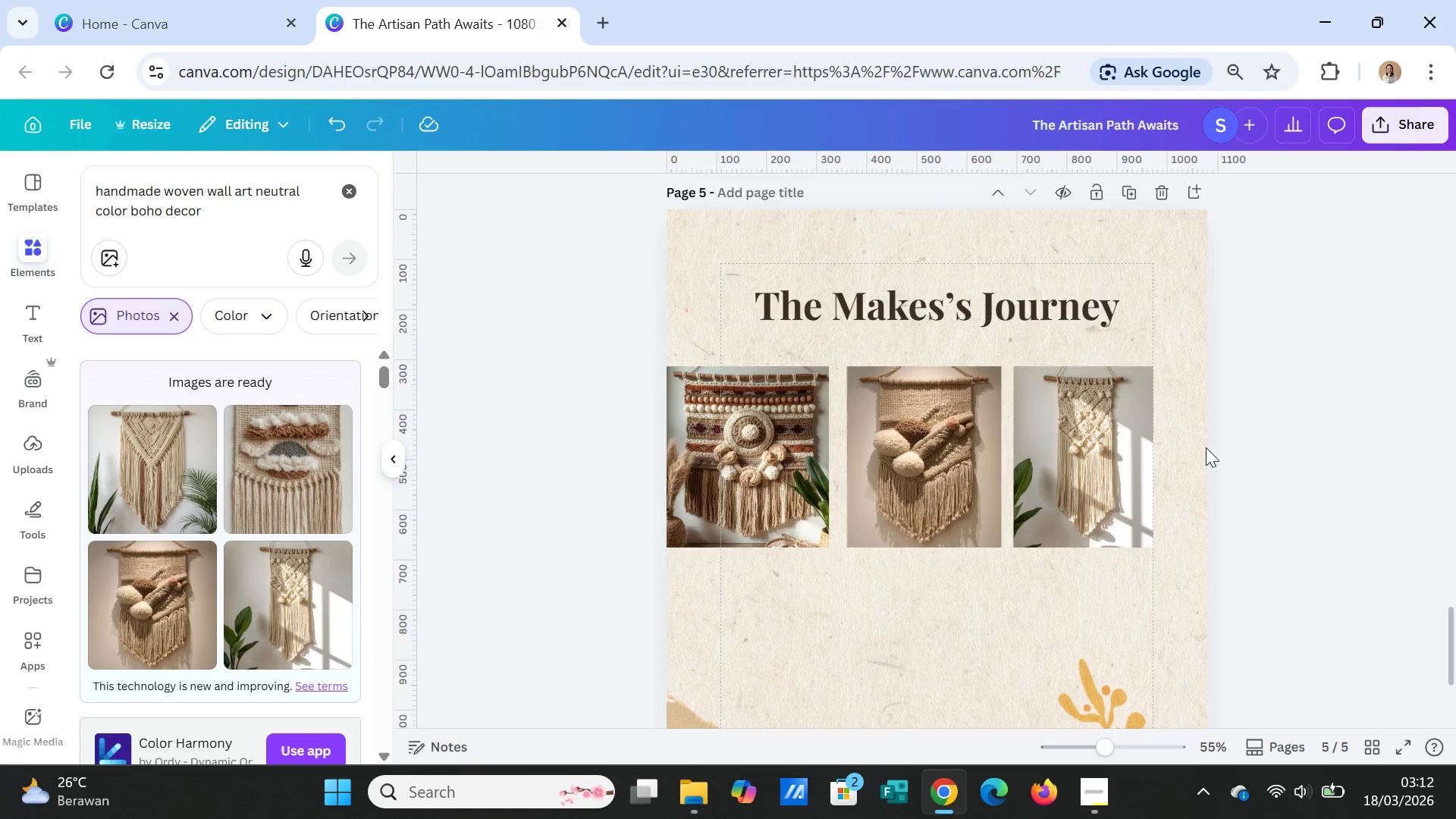 
left_click([1100, 457])
 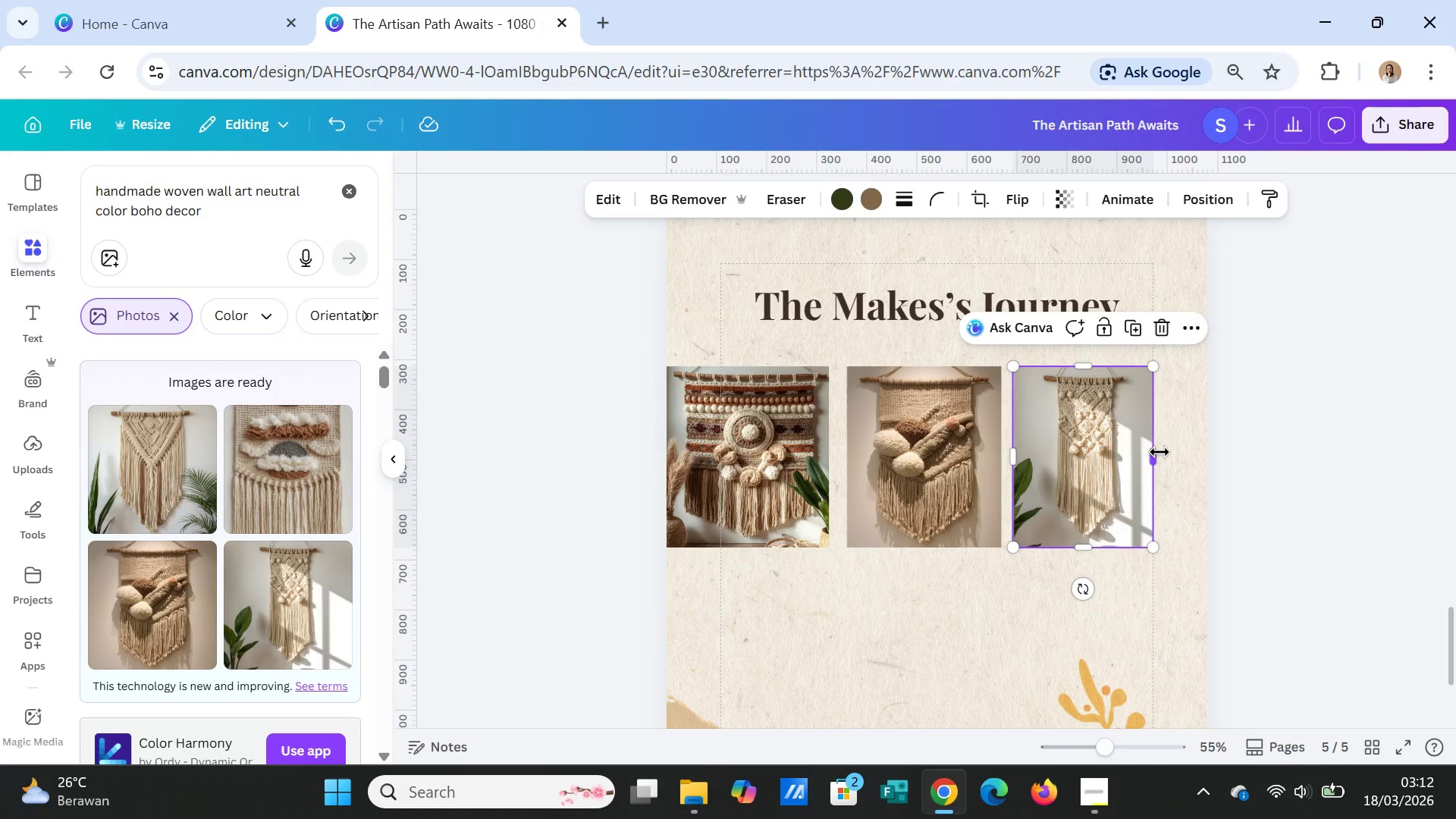 
left_click_drag(start_coordinate=[1159, 452], to_coordinate=[1210, 450])
 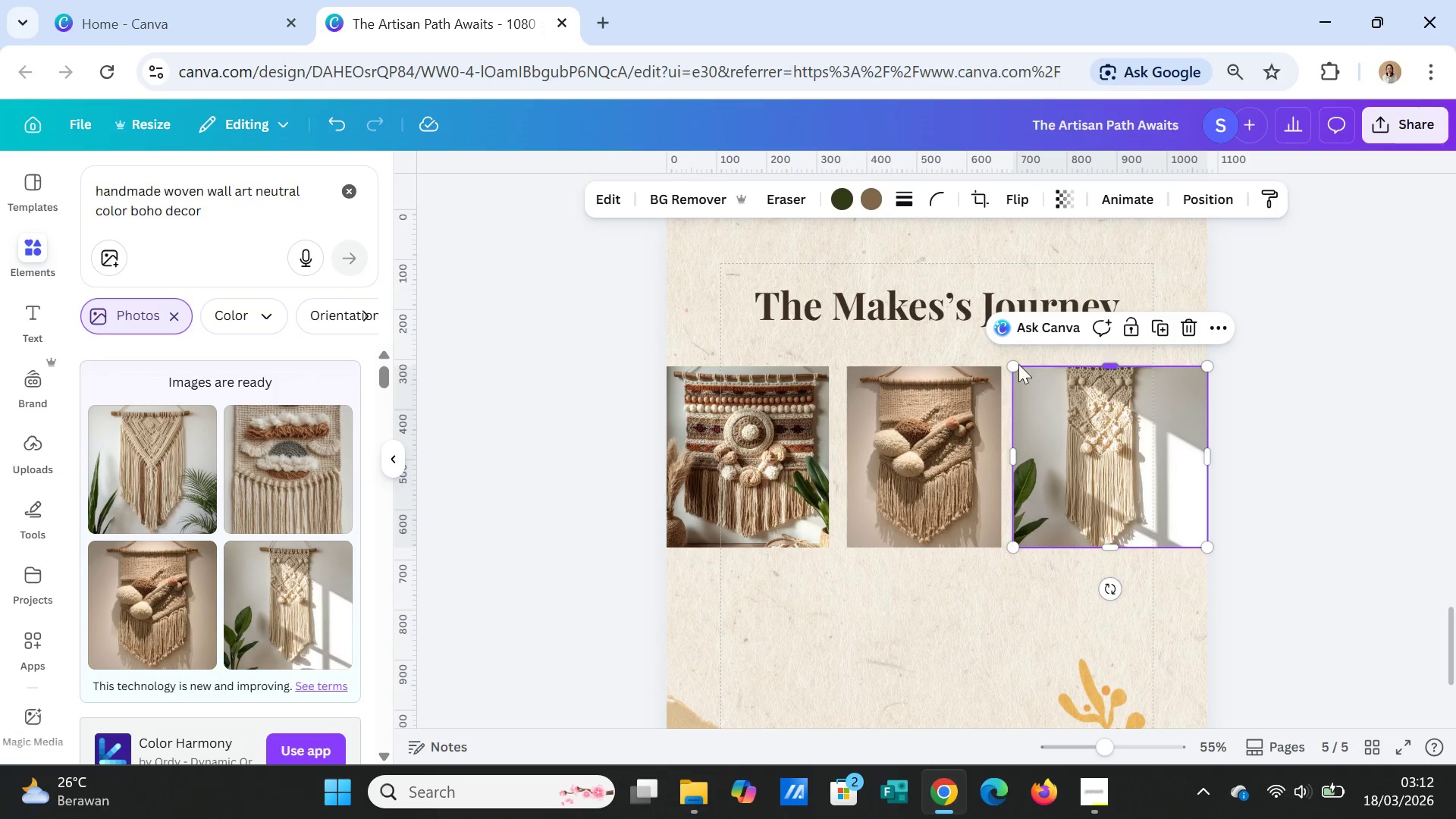 
left_click_drag(start_coordinate=[1015, 366], to_coordinate=[1035, 379])
 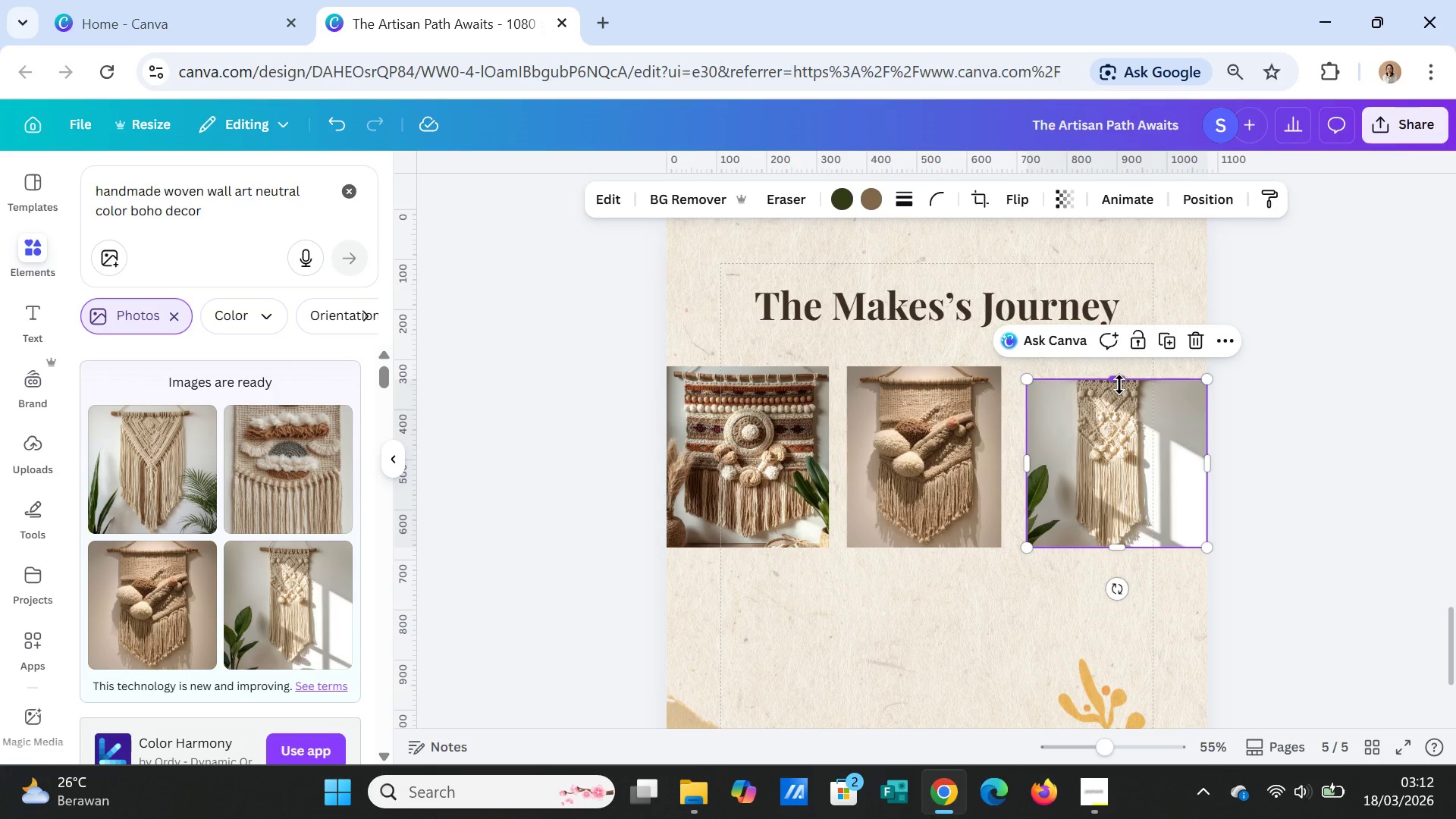 
left_click_drag(start_coordinate=[1119, 384], to_coordinate=[1119, 374])
 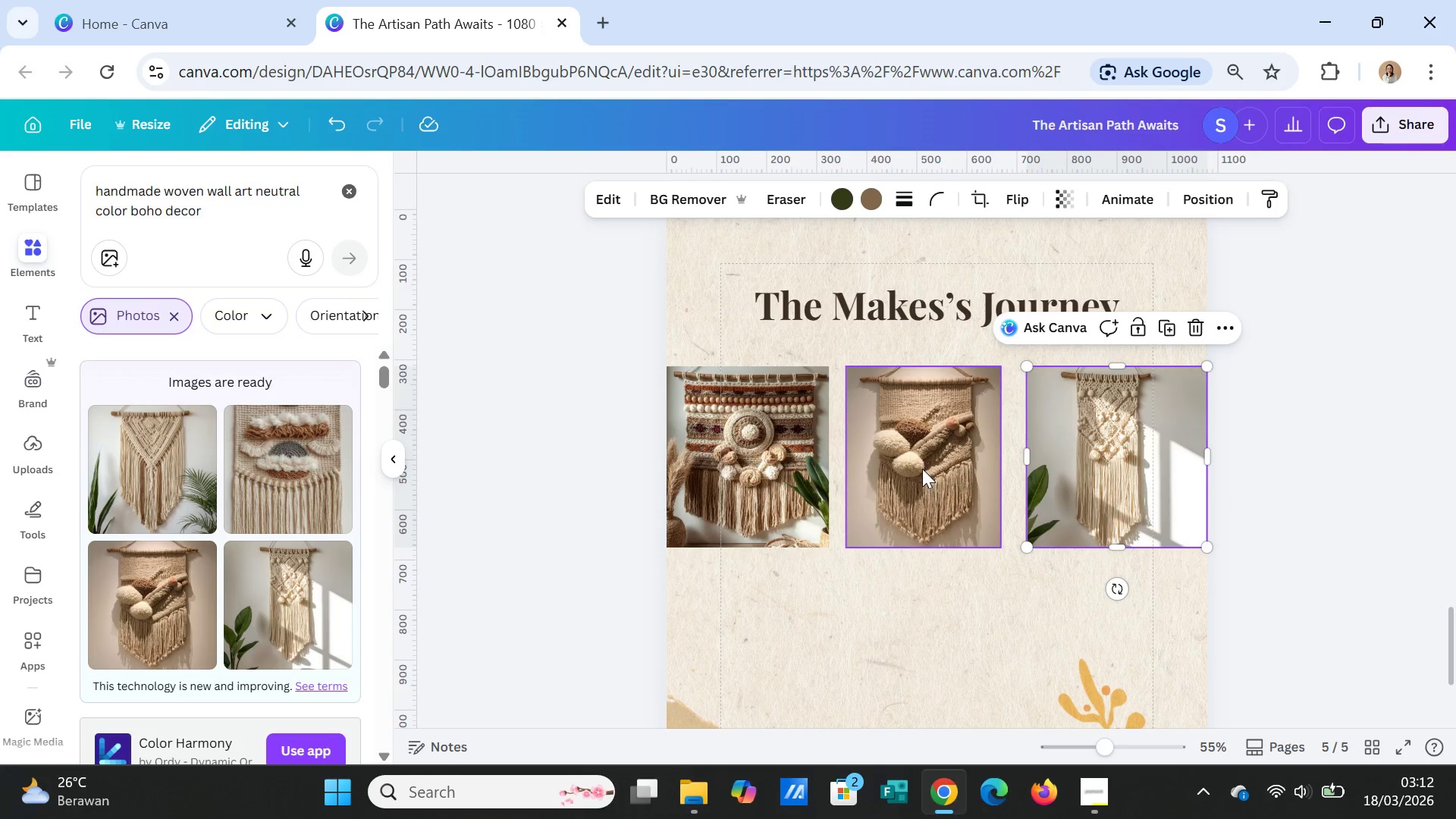 
left_click([921, 466])
 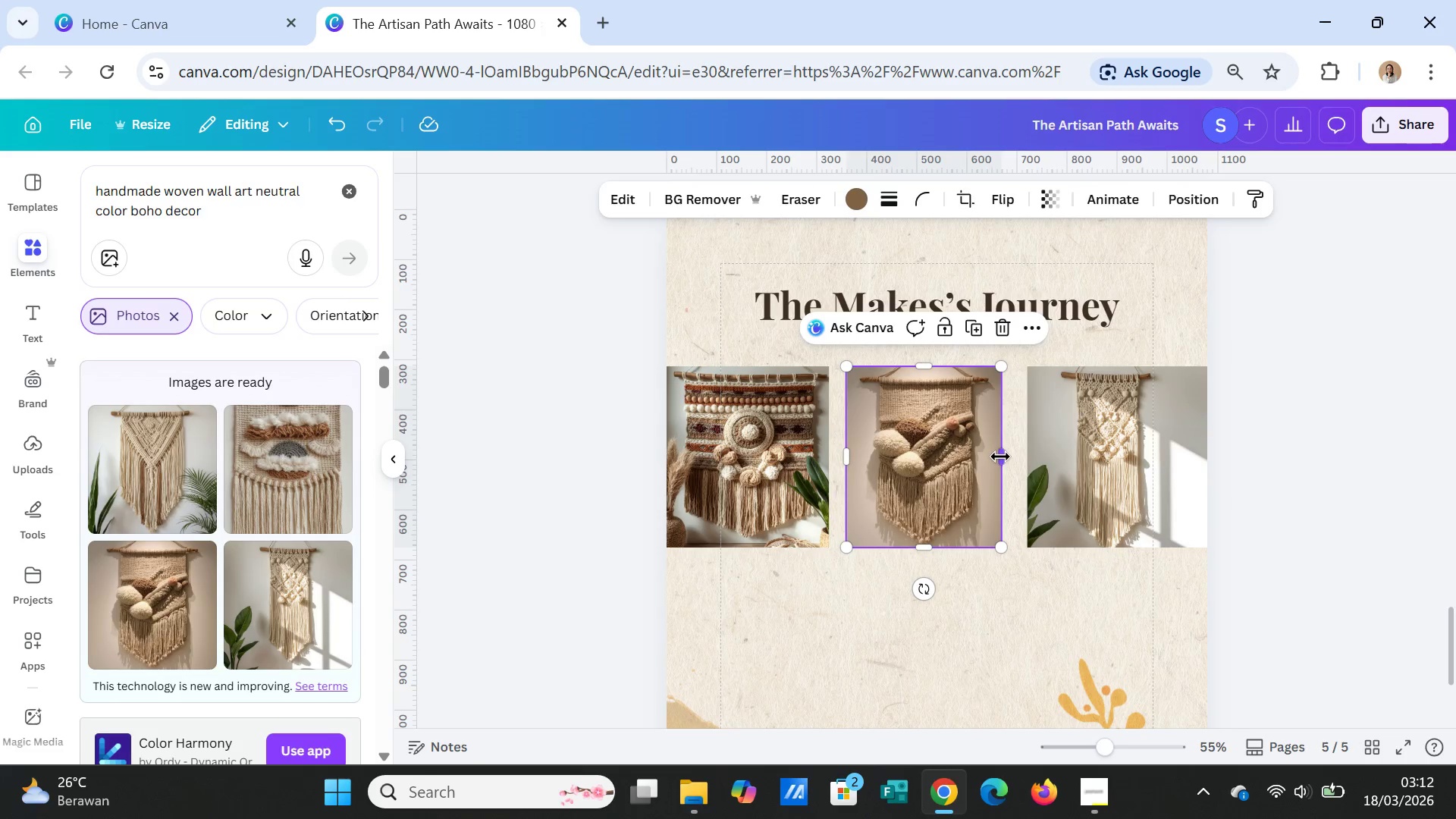 
left_click_drag(start_coordinate=[1000, 457], to_coordinate=[1010, 457])
 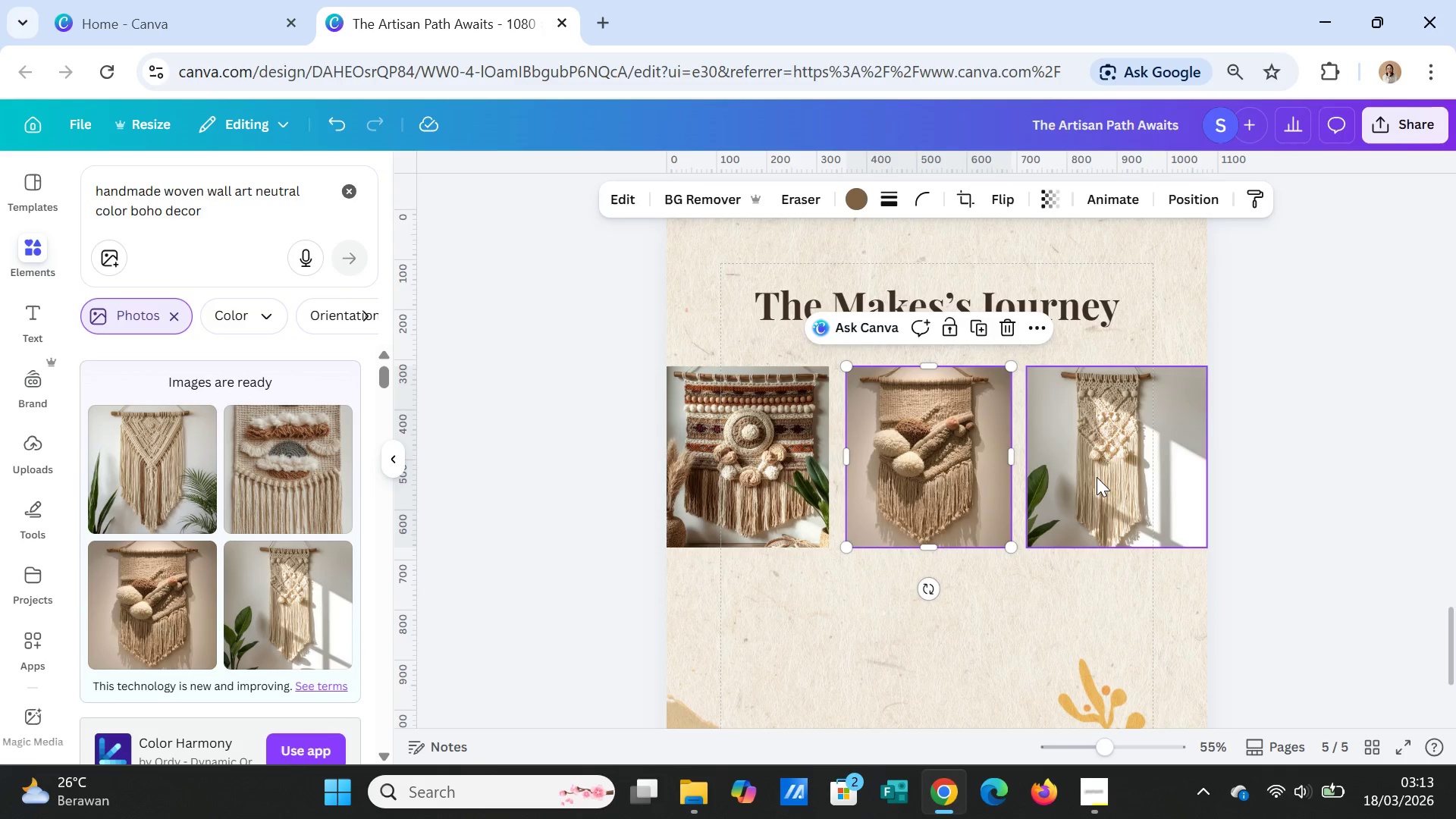 
left_click([1097, 477])
 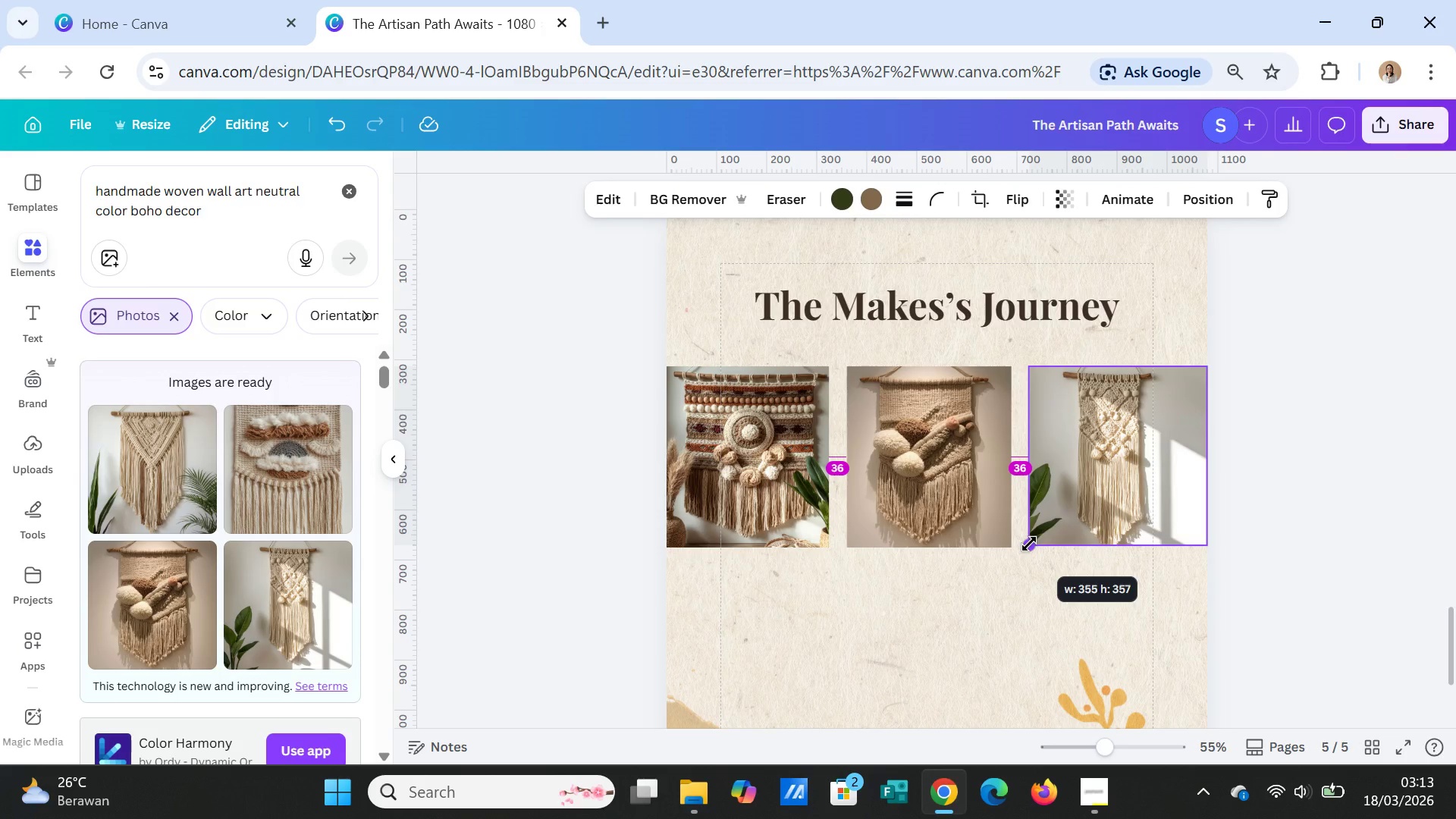 
wait(10.14)
 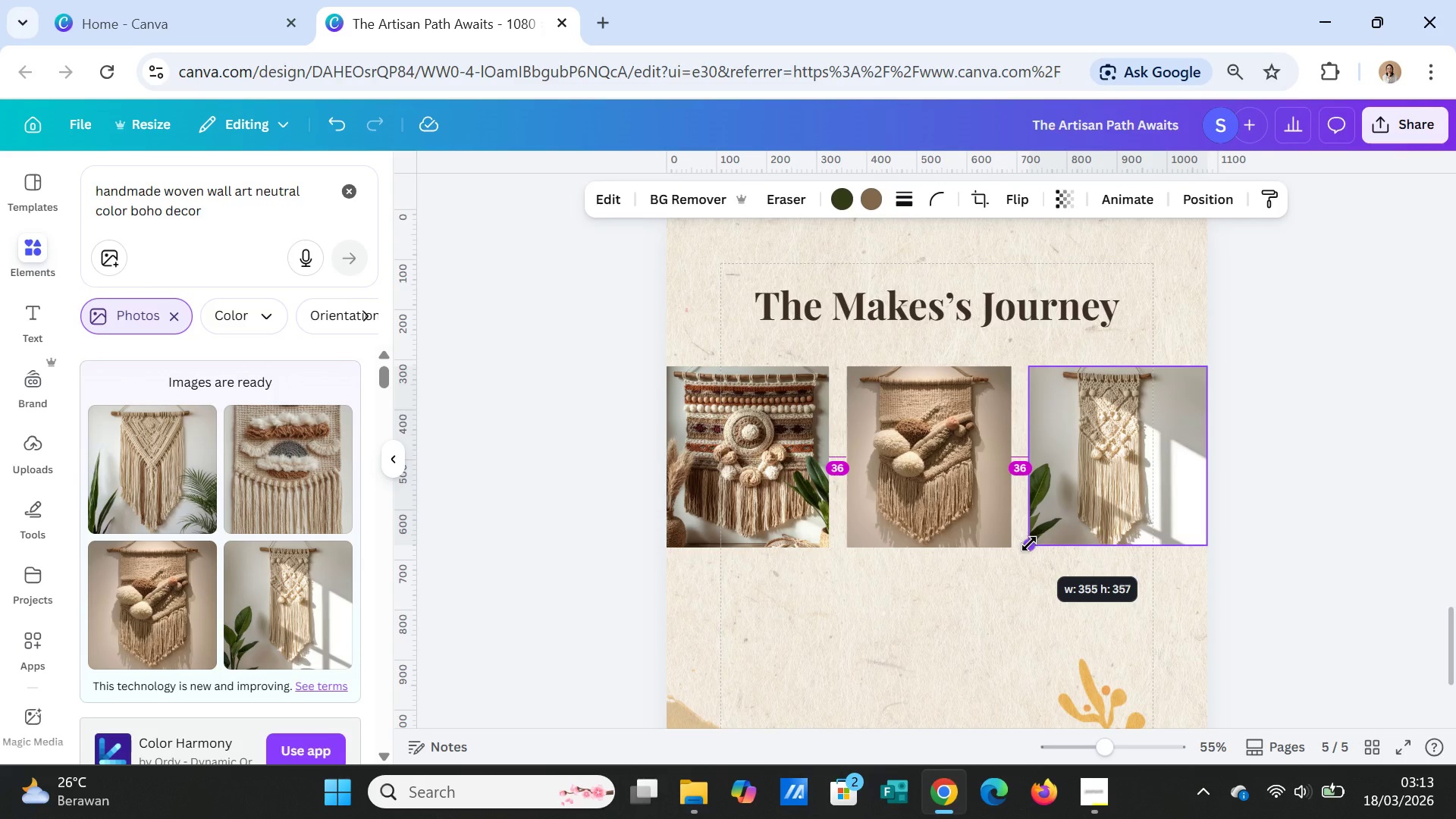 
left_click_drag(start_coordinate=[1033, 450], to_coordinate=[1043, 449])
 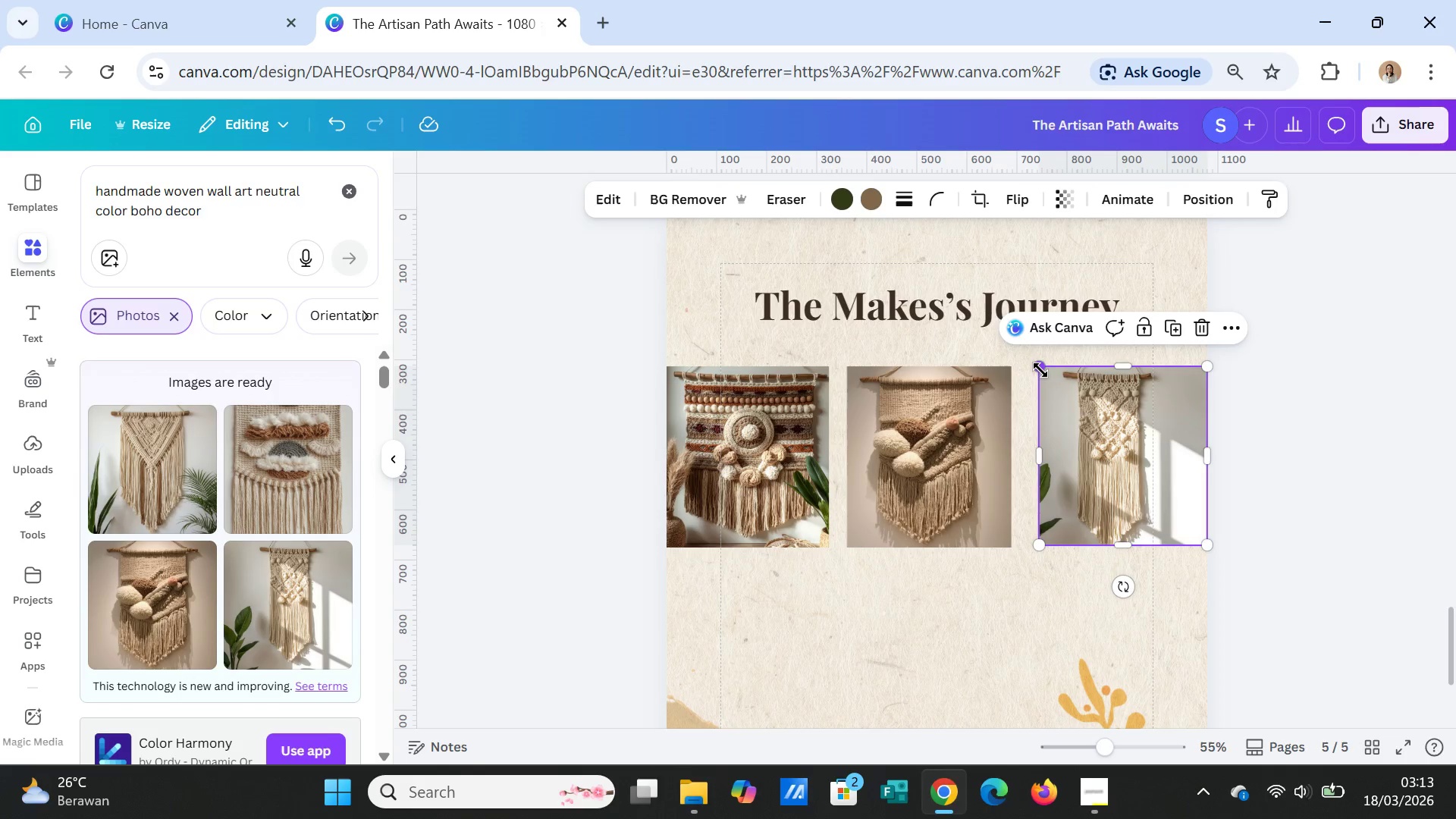 
left_click_drag(start_coordinate=[1040, 370], to_coordinate=[1047, 375])
 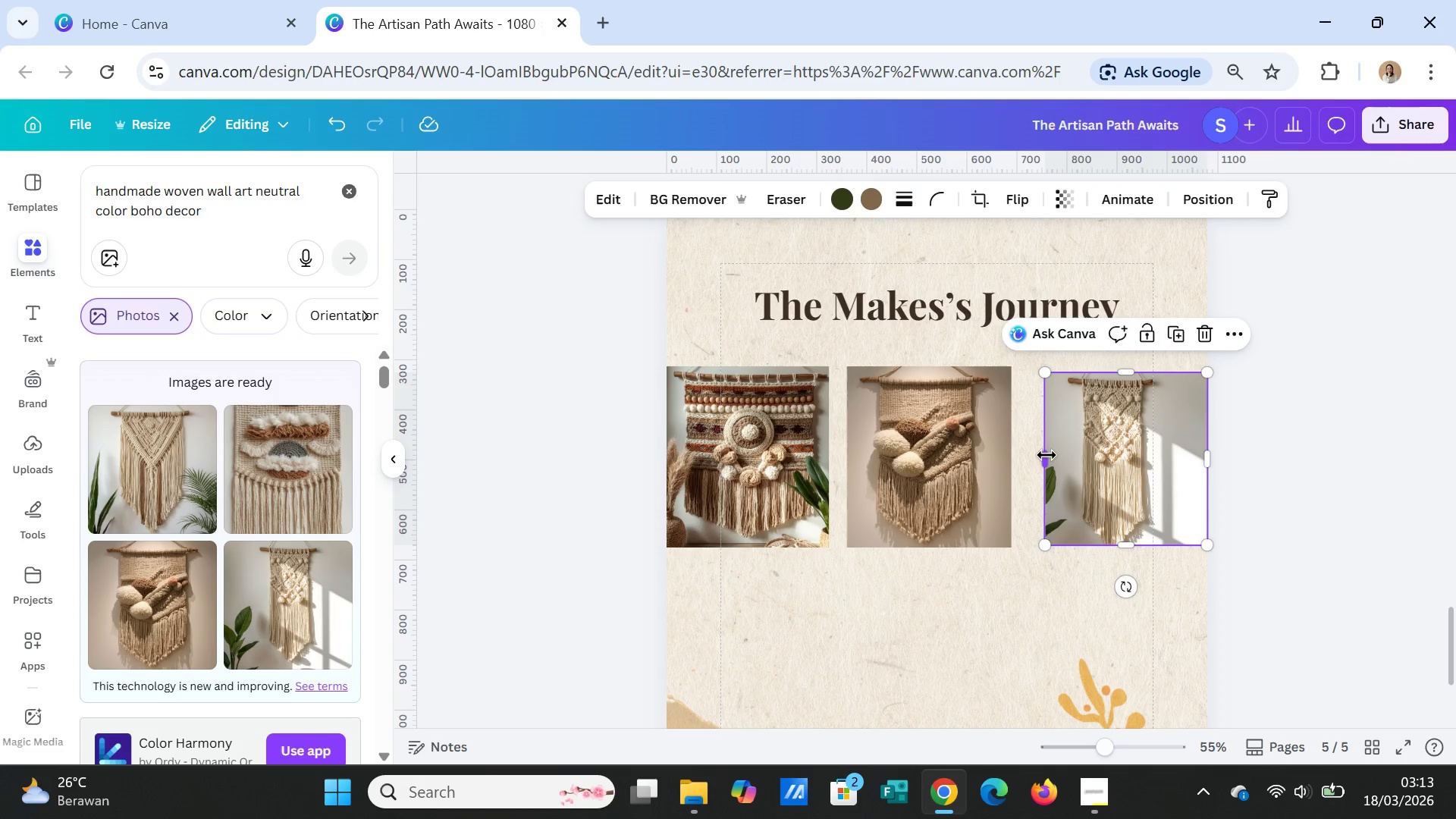 
left_click_drag(start_coordinate=[1046, 455], to_coordinate=[1040, 455])
 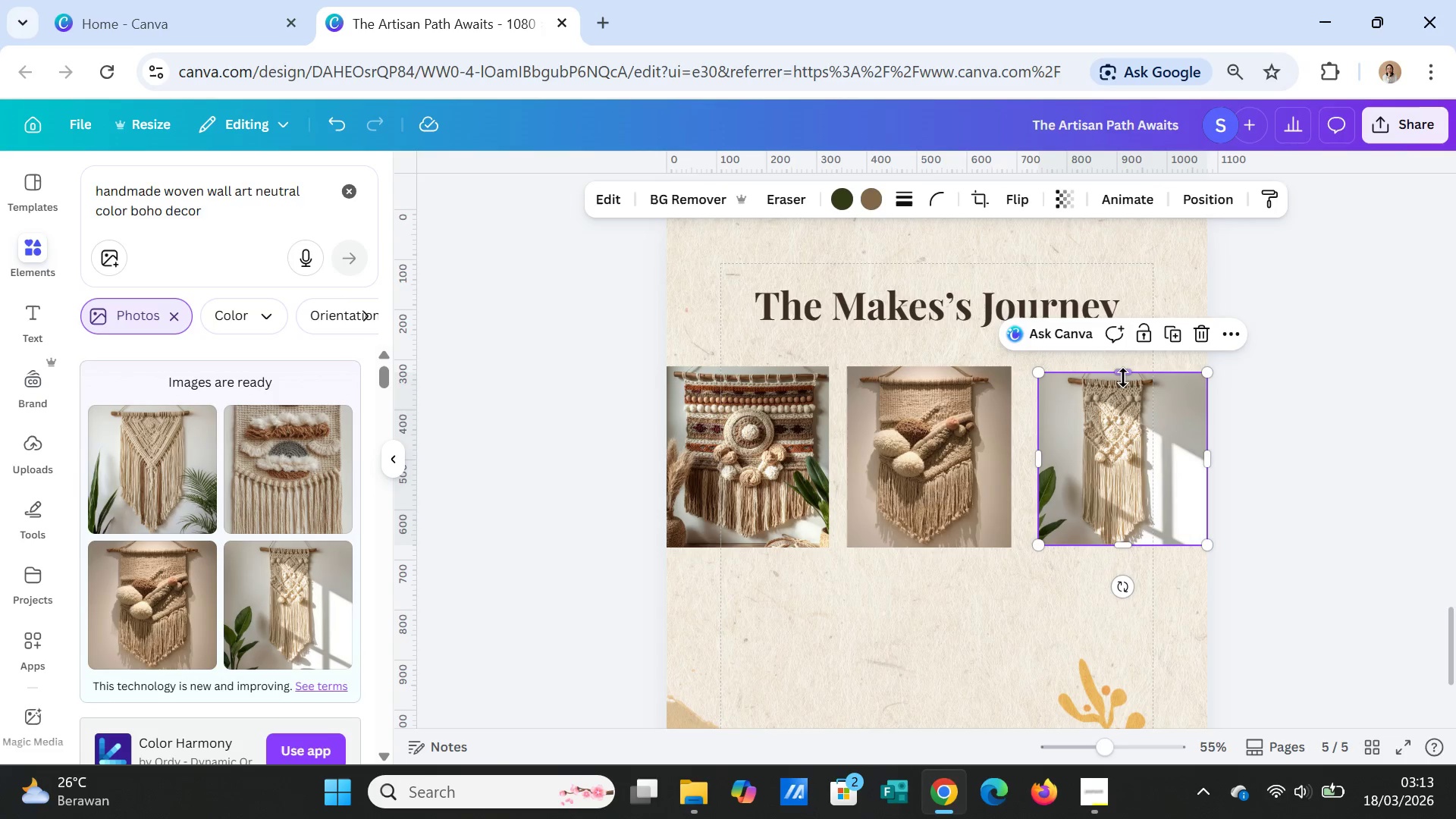 
left_click_drag(start_coordinate=[1122, 375], to_coordinate=[1122, 363])
 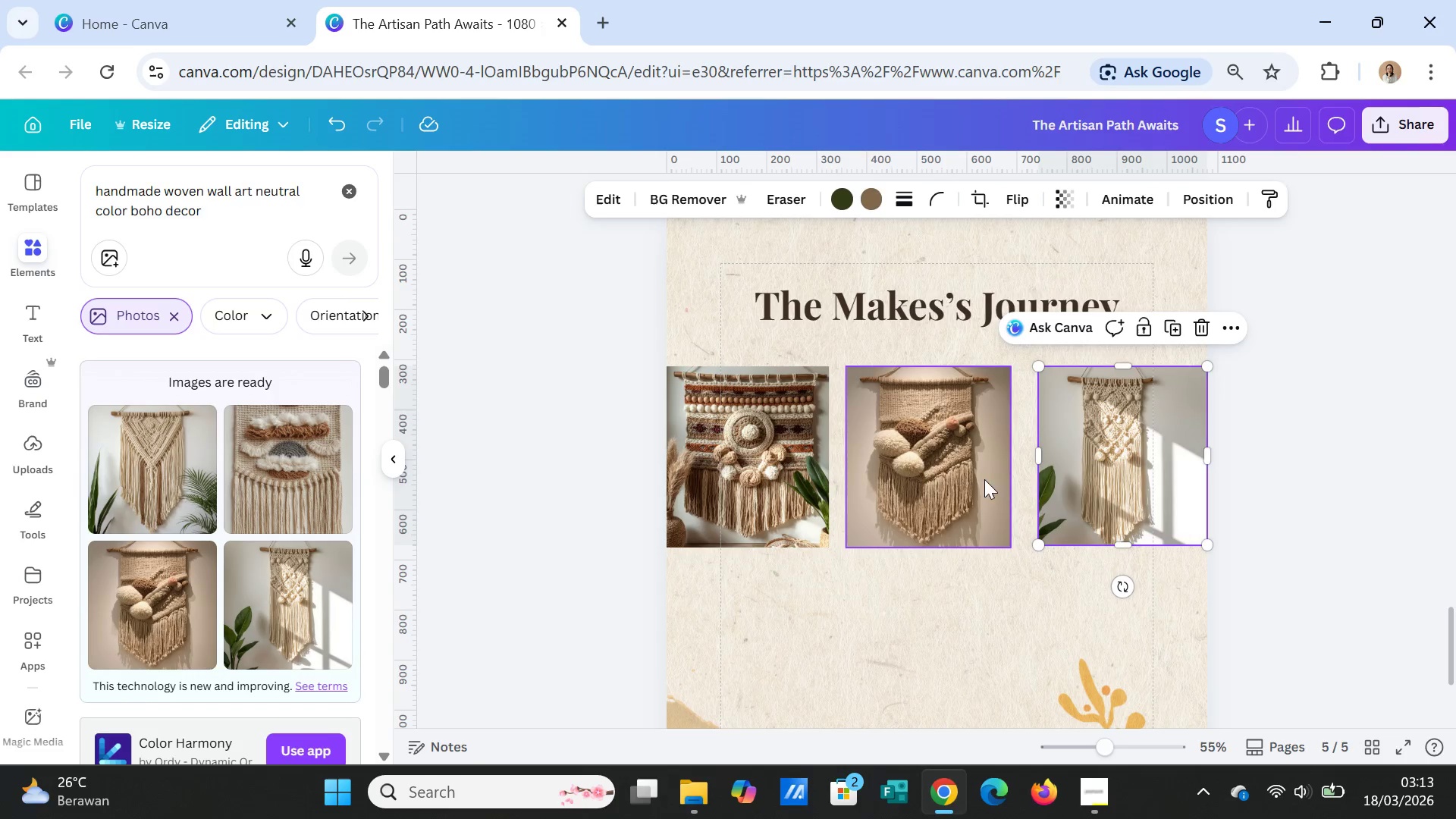 
left_click([976, 475])
 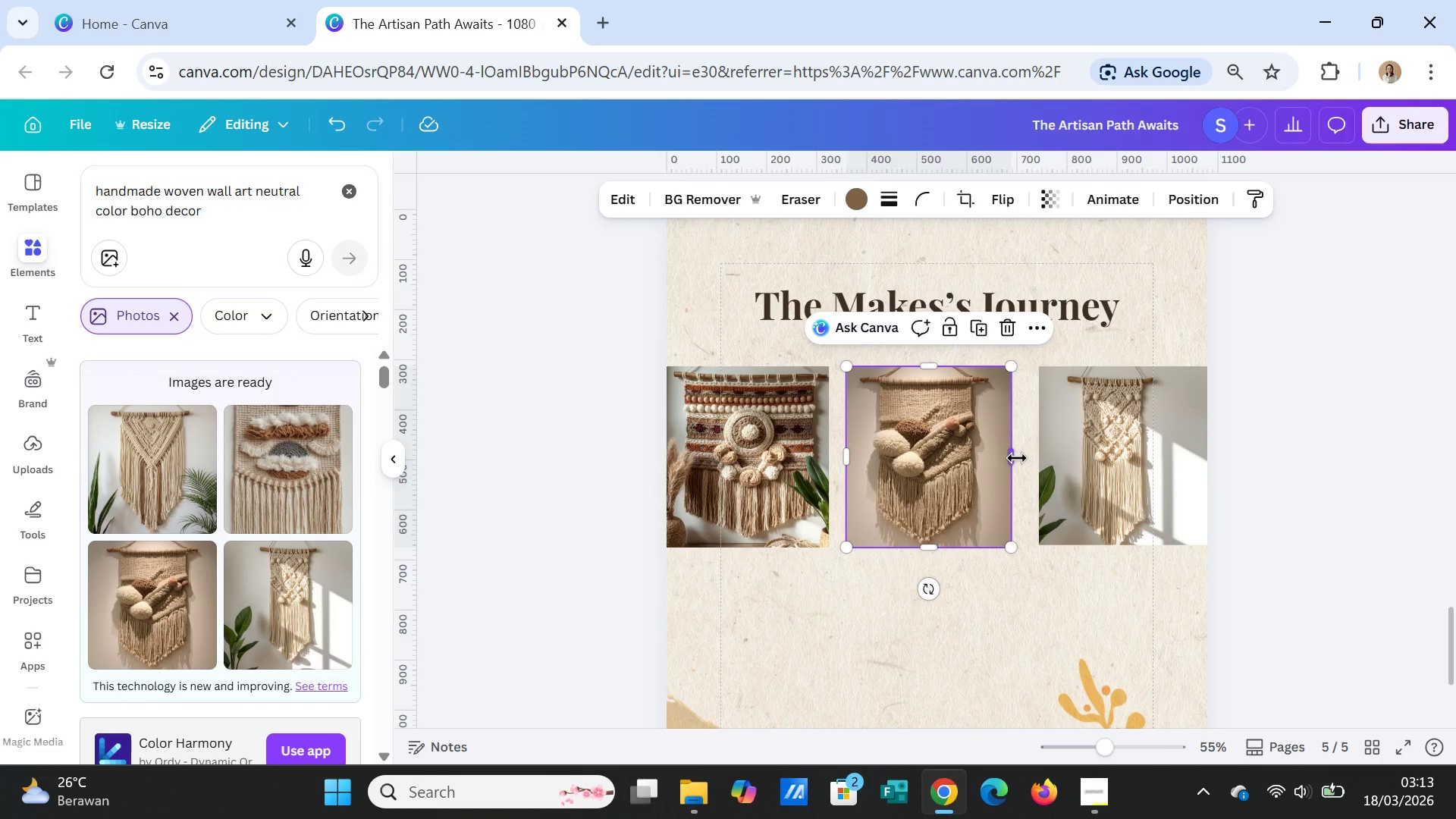 
left_click_drag(start_coordinate=[1017, 458], to_coordinate=[1023, 458])
 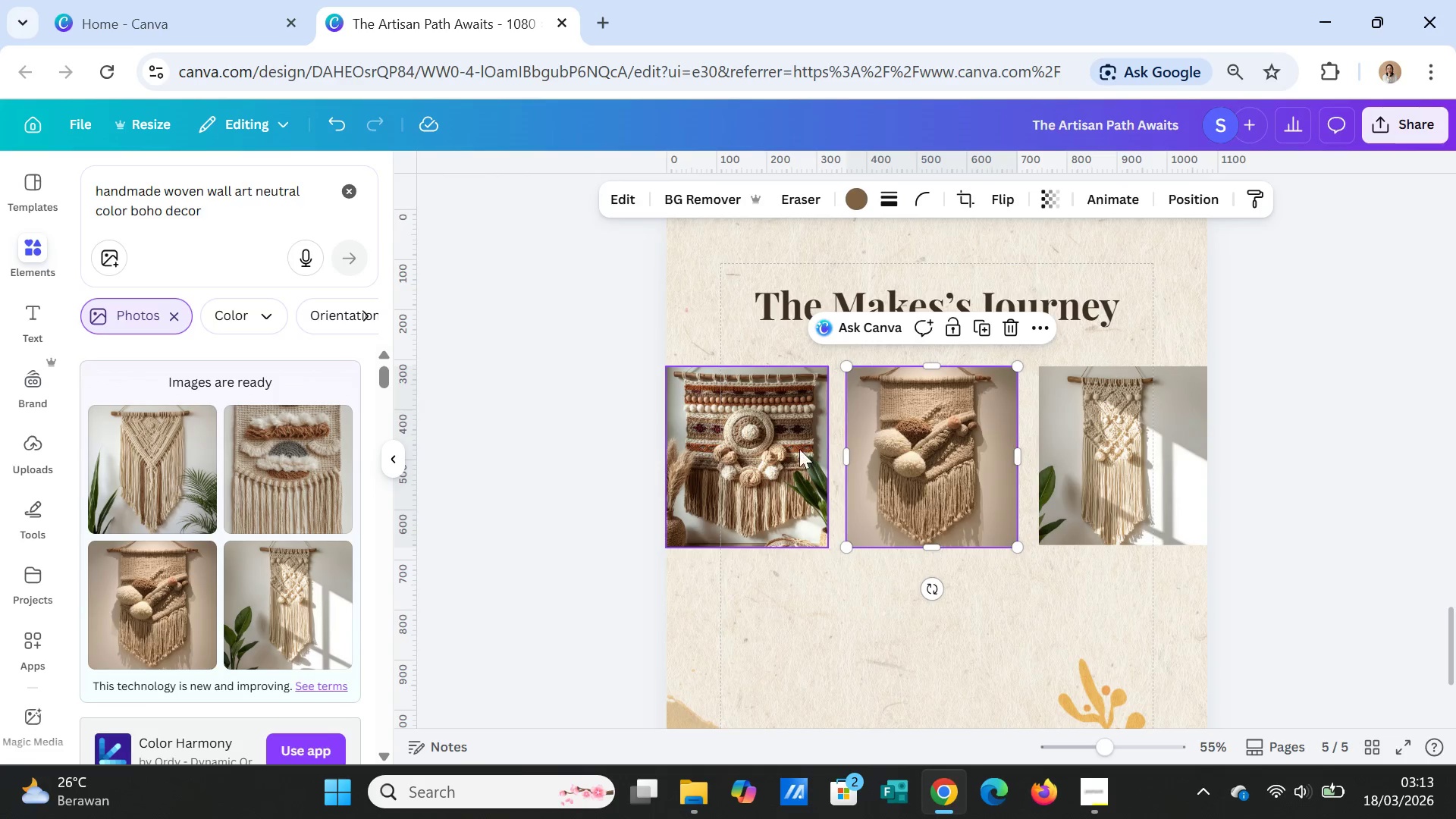 
left_click([794, 449])
 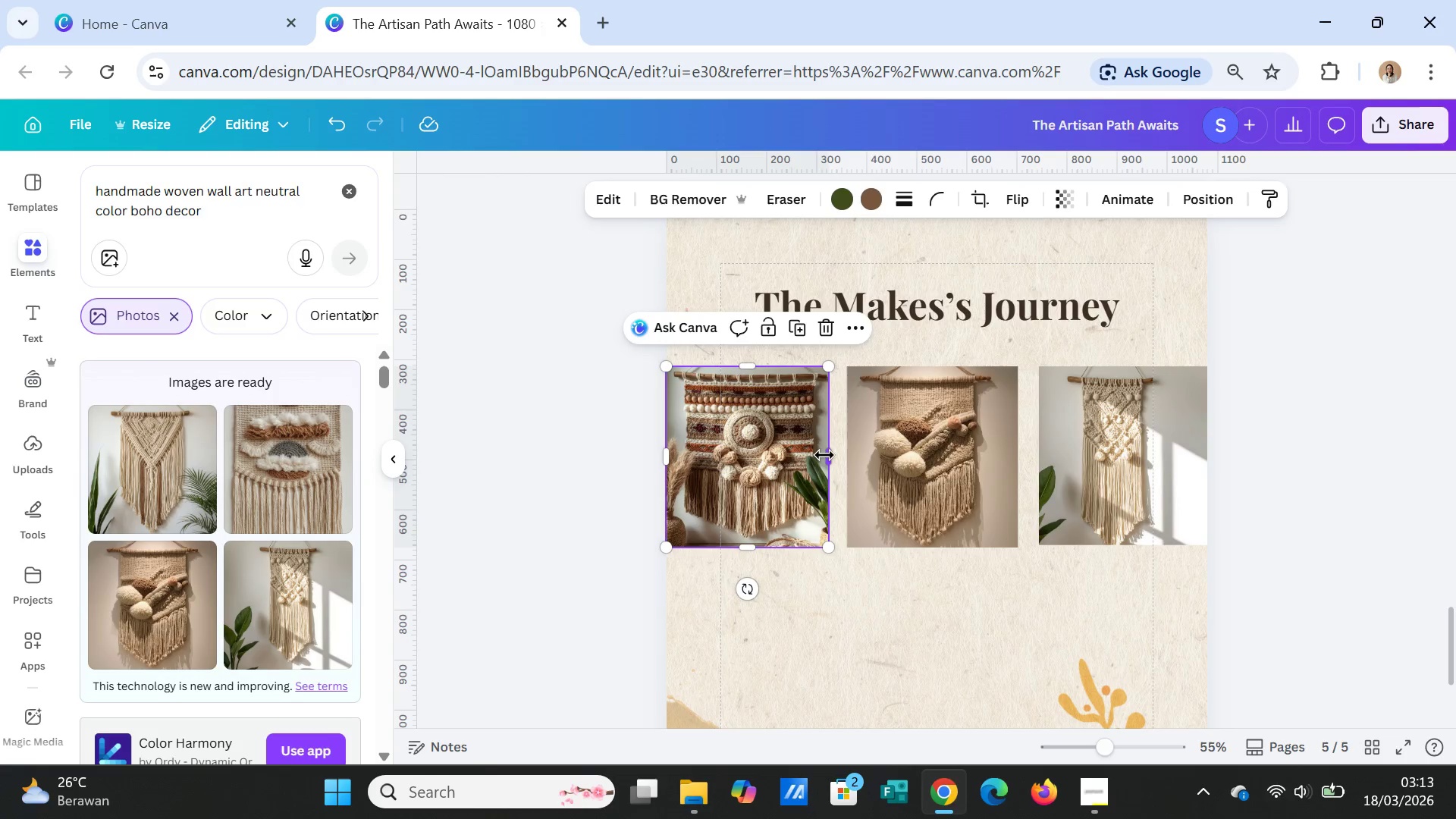 
left_click_drag(start_coordinate=[824, 455], to_coordinate=[831, 455])
 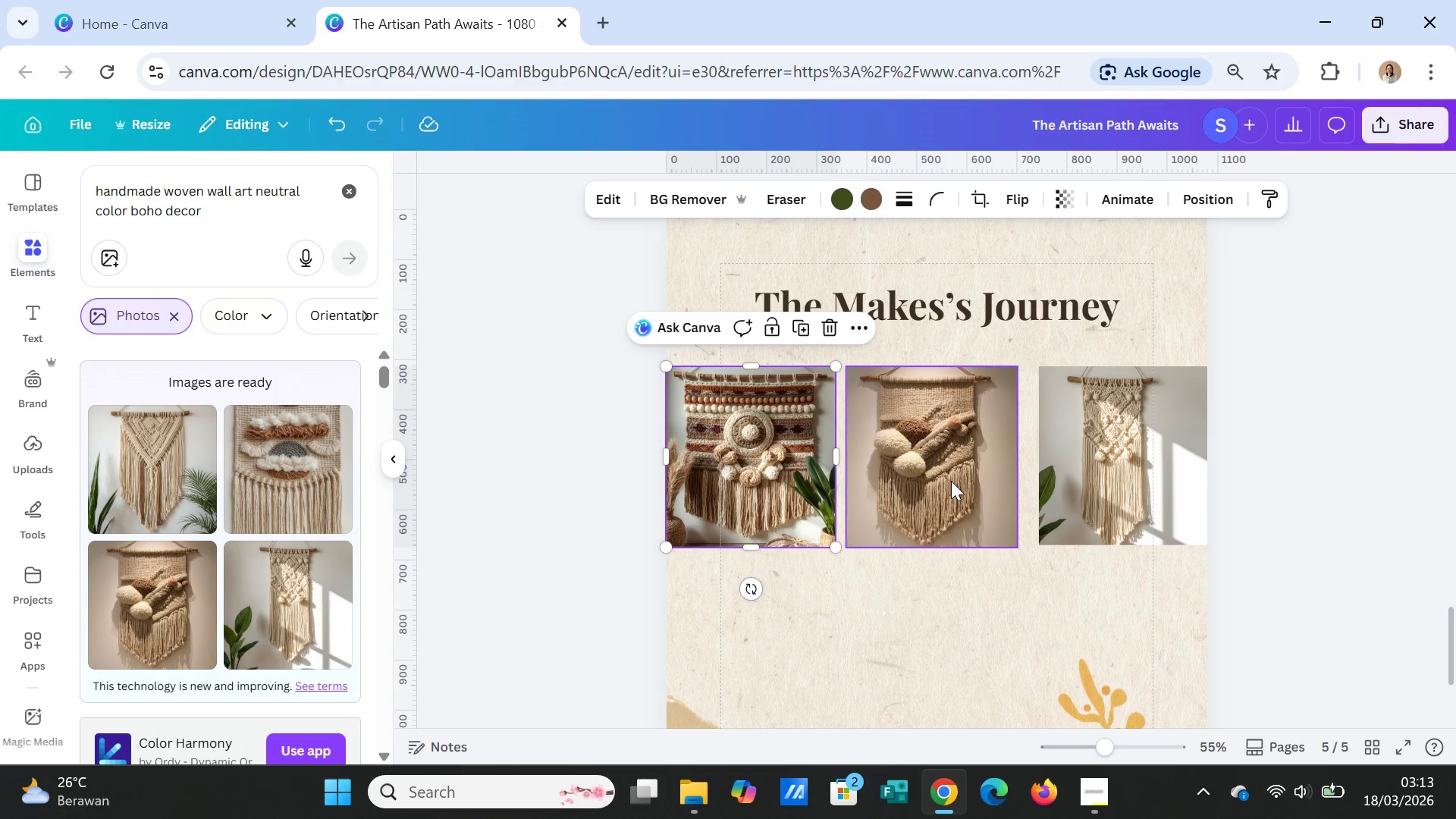 
left_click([951, 481])
 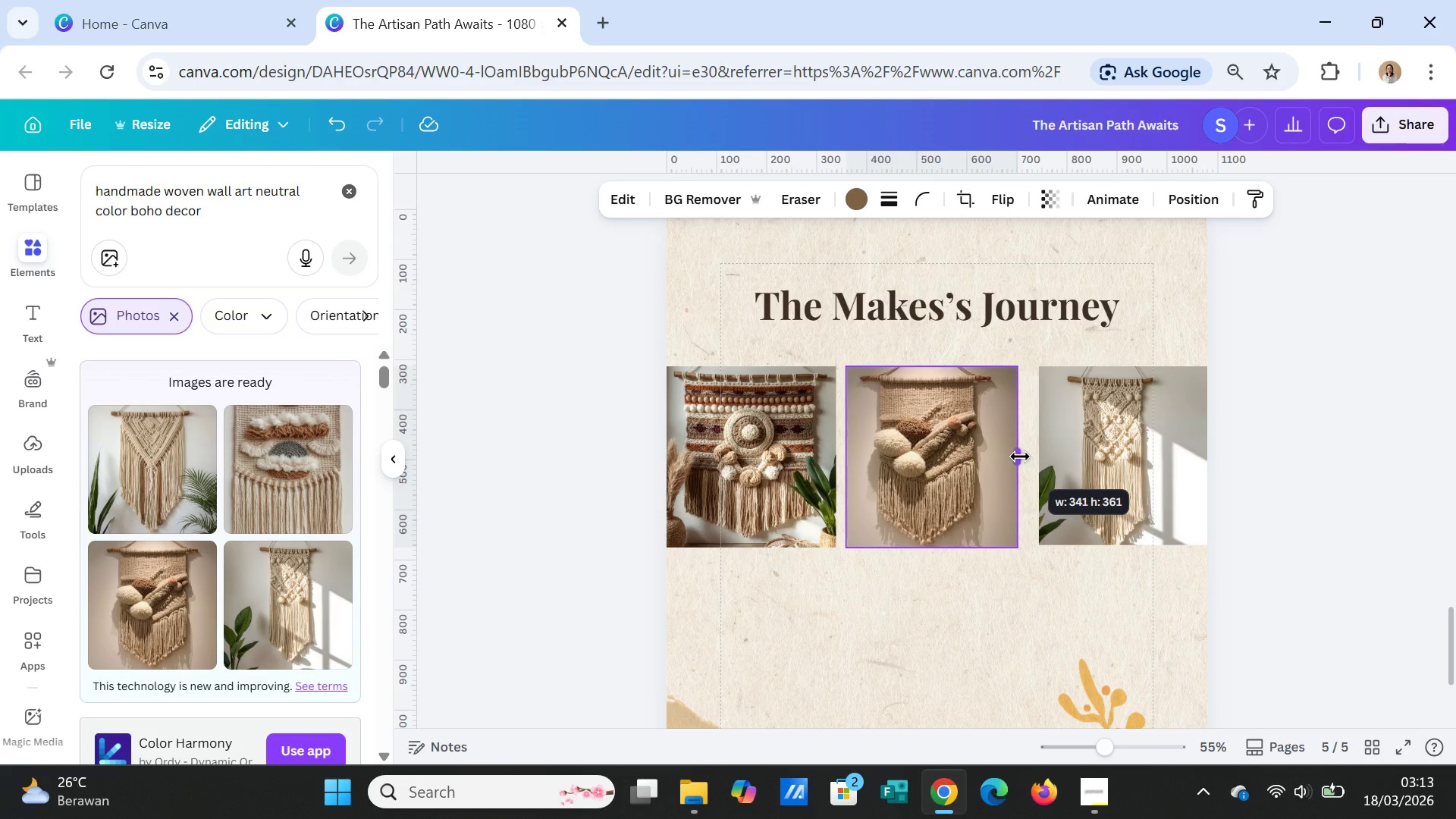 
wait(5.69)
 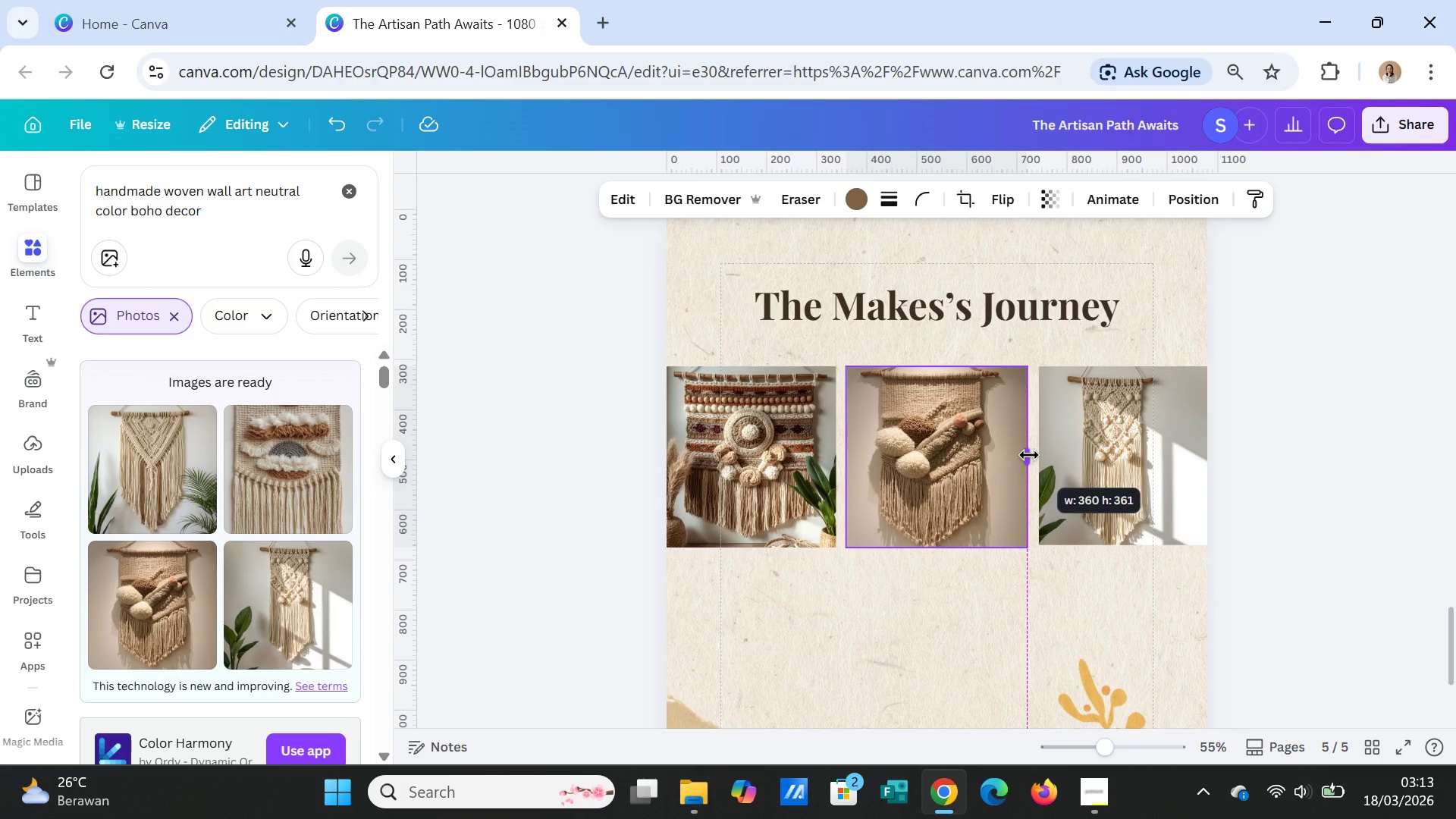 
left_click([1151, 445])
 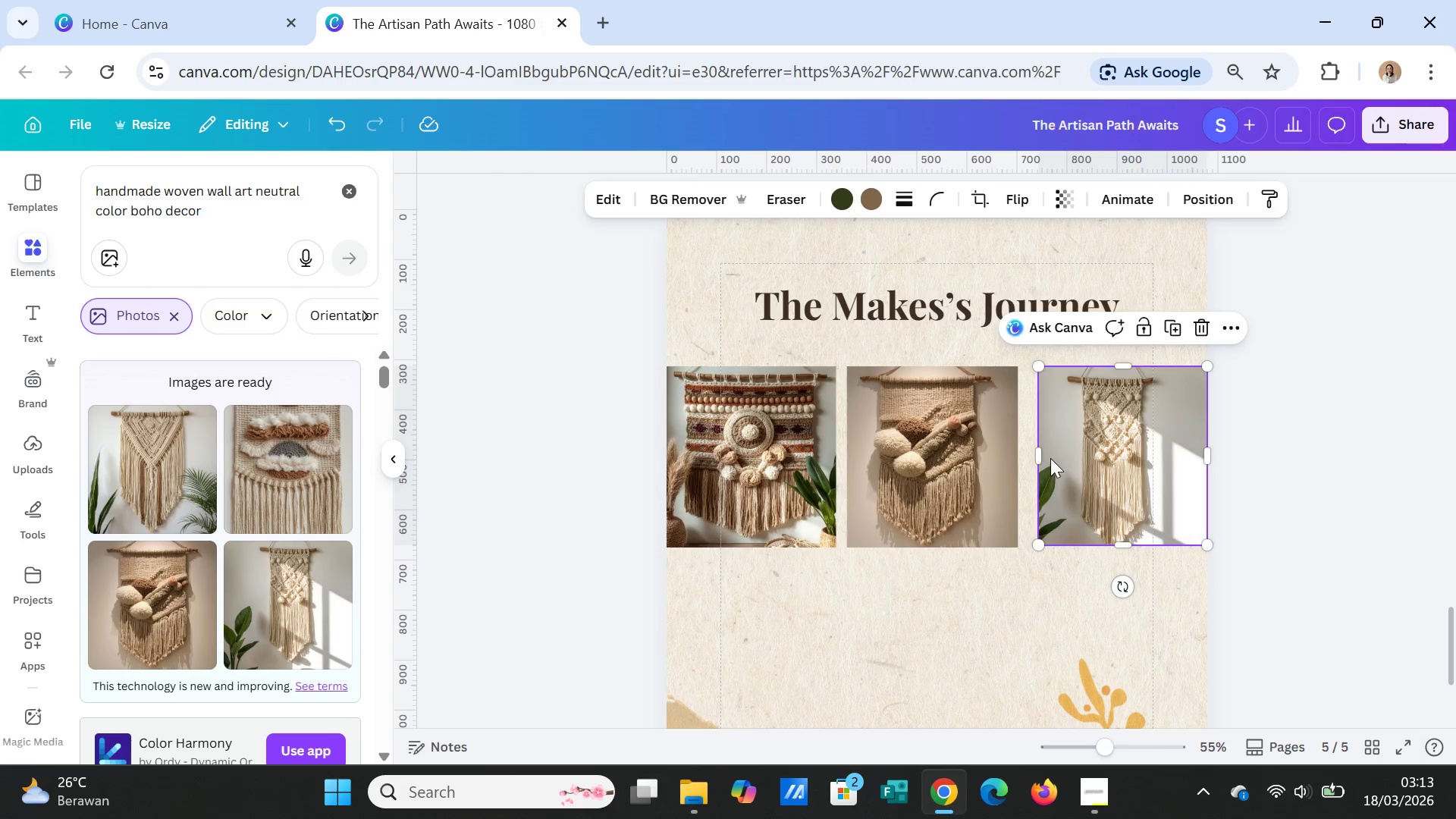 
mouse_move([1026, 456])
 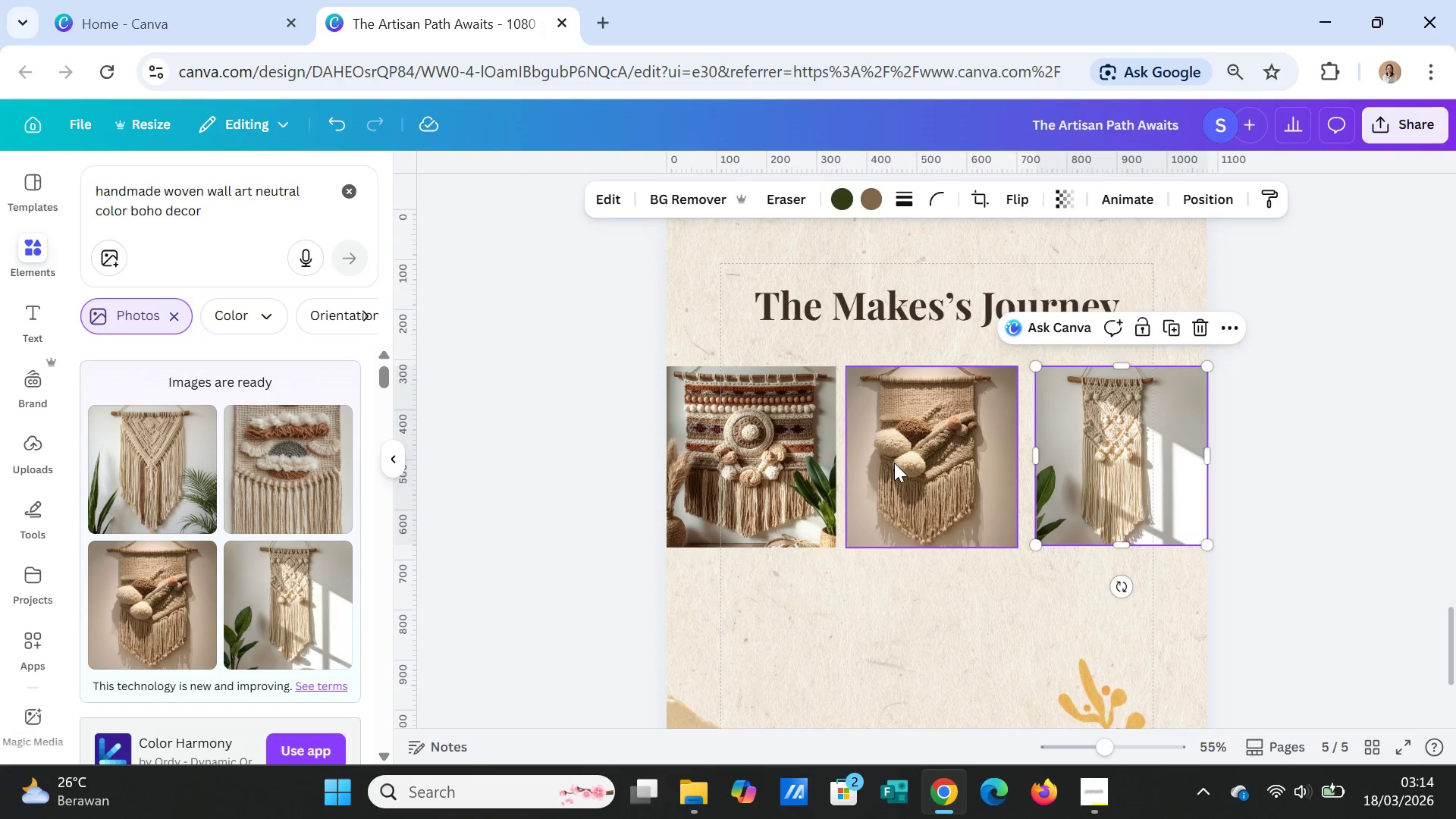 
left_click([894, 463])
 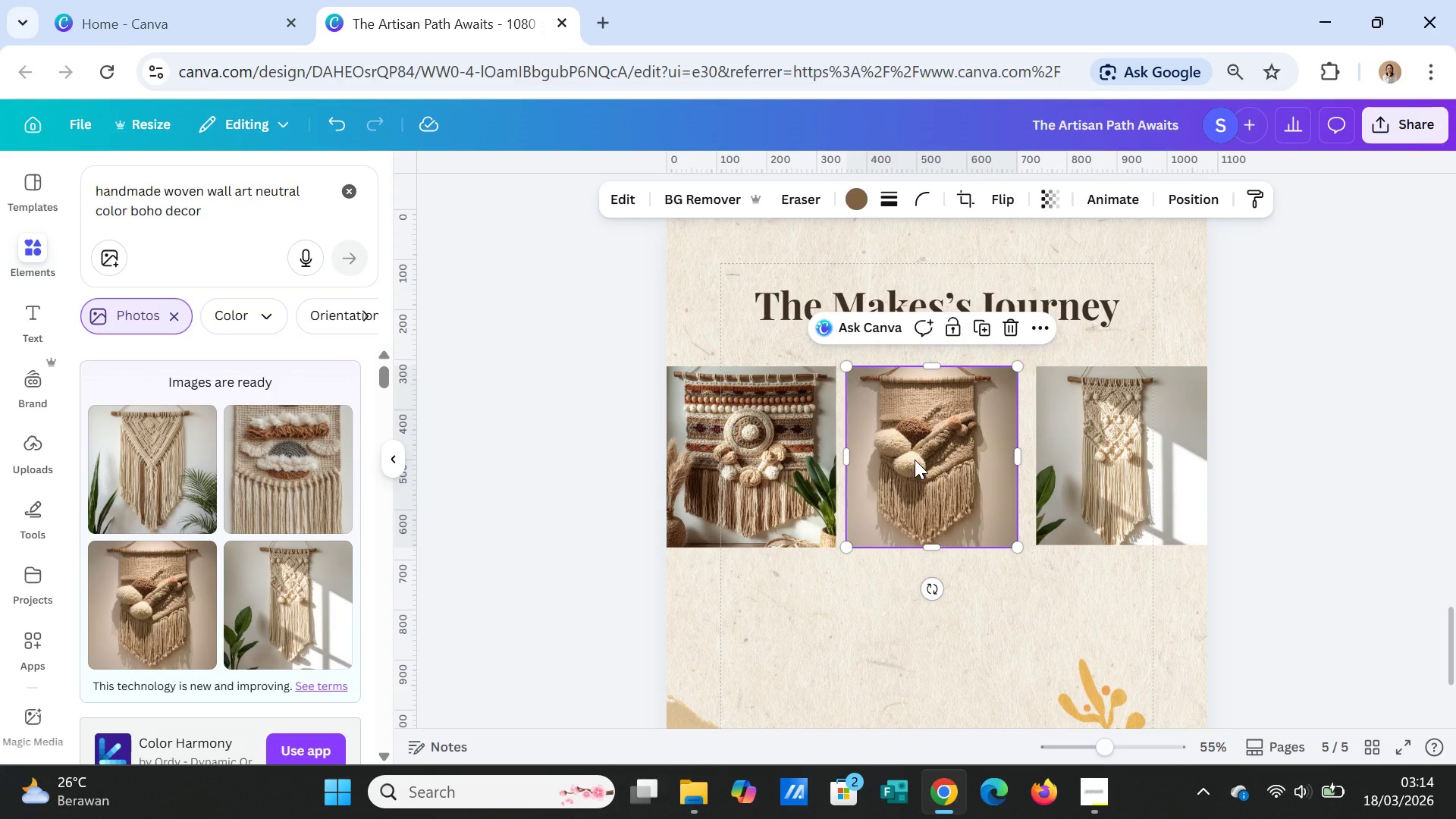 
left_click_drag(start_coordinate=[915, 460], to_coordinate=[918, 460])
 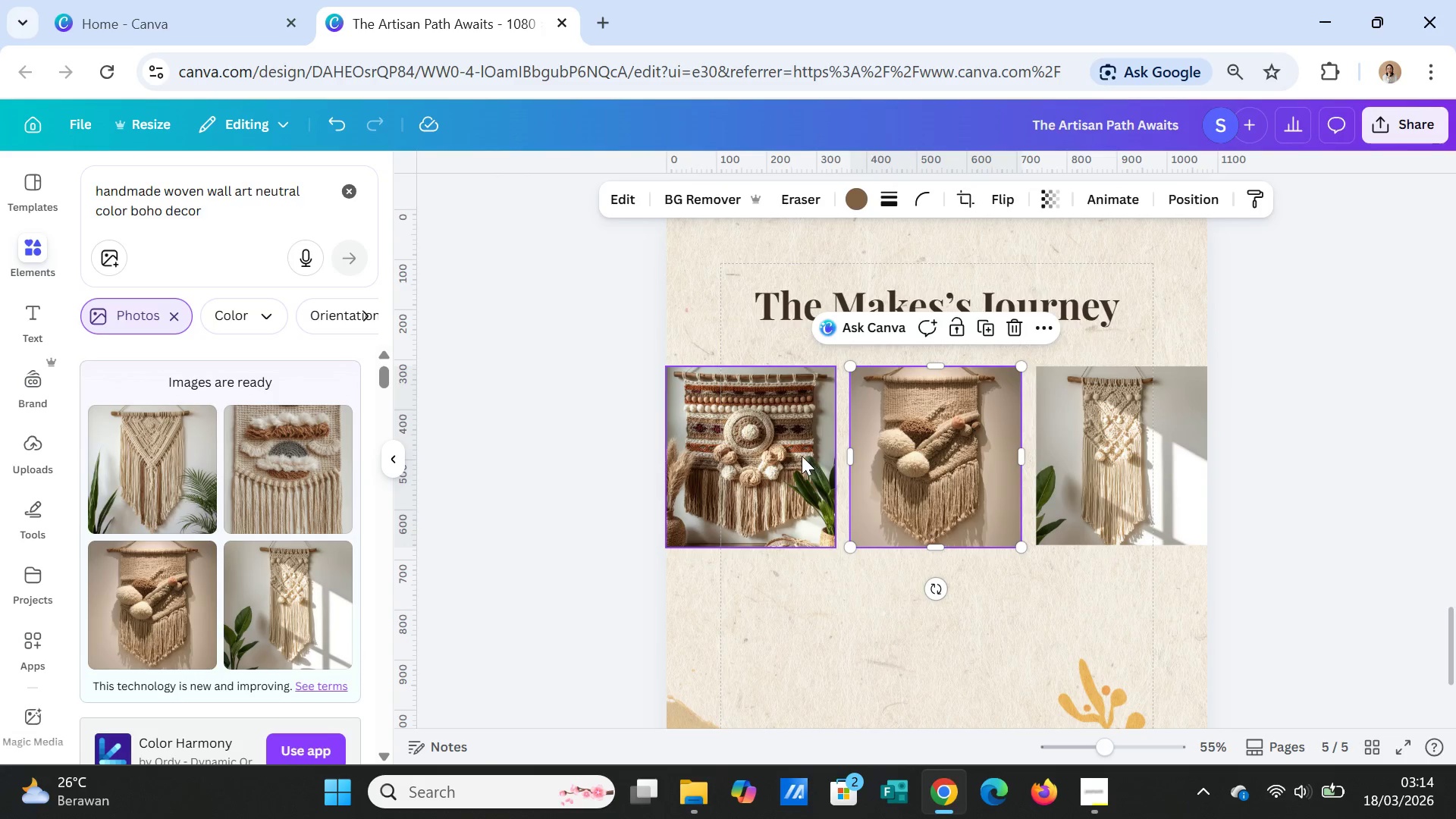 
left_click([802, 456])
 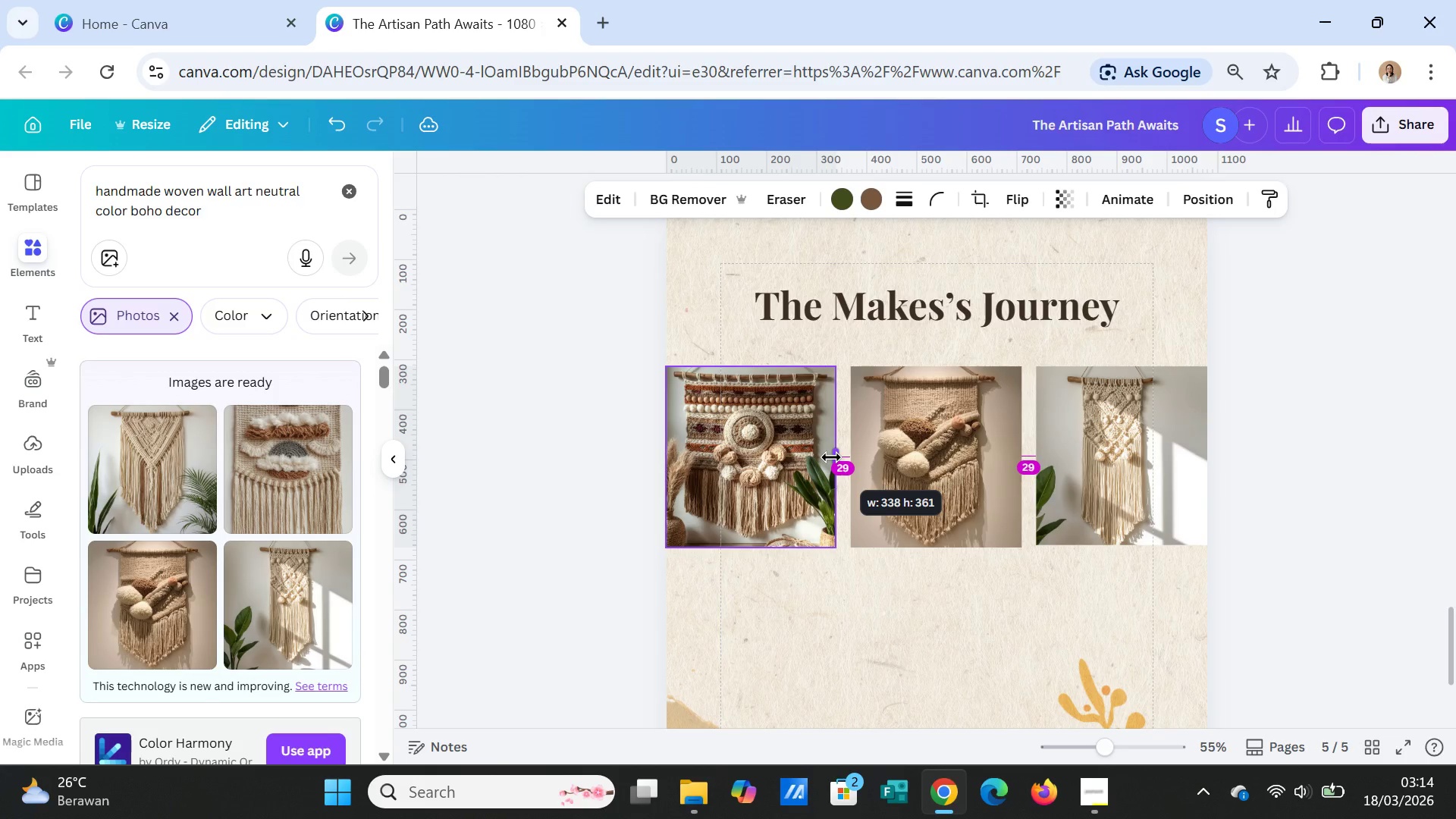 
wait(5.11)
 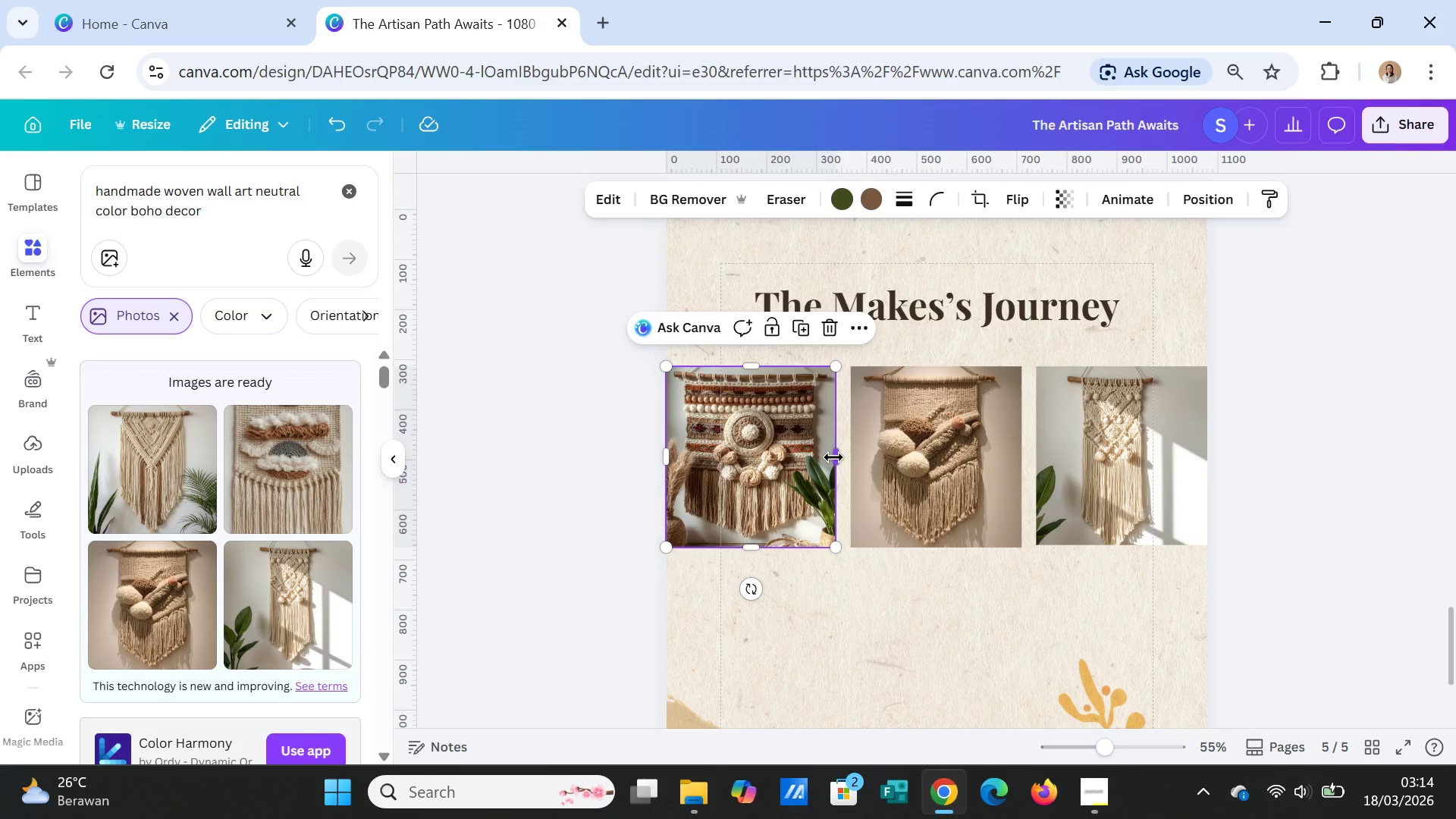 
left_click([1285, 535])
 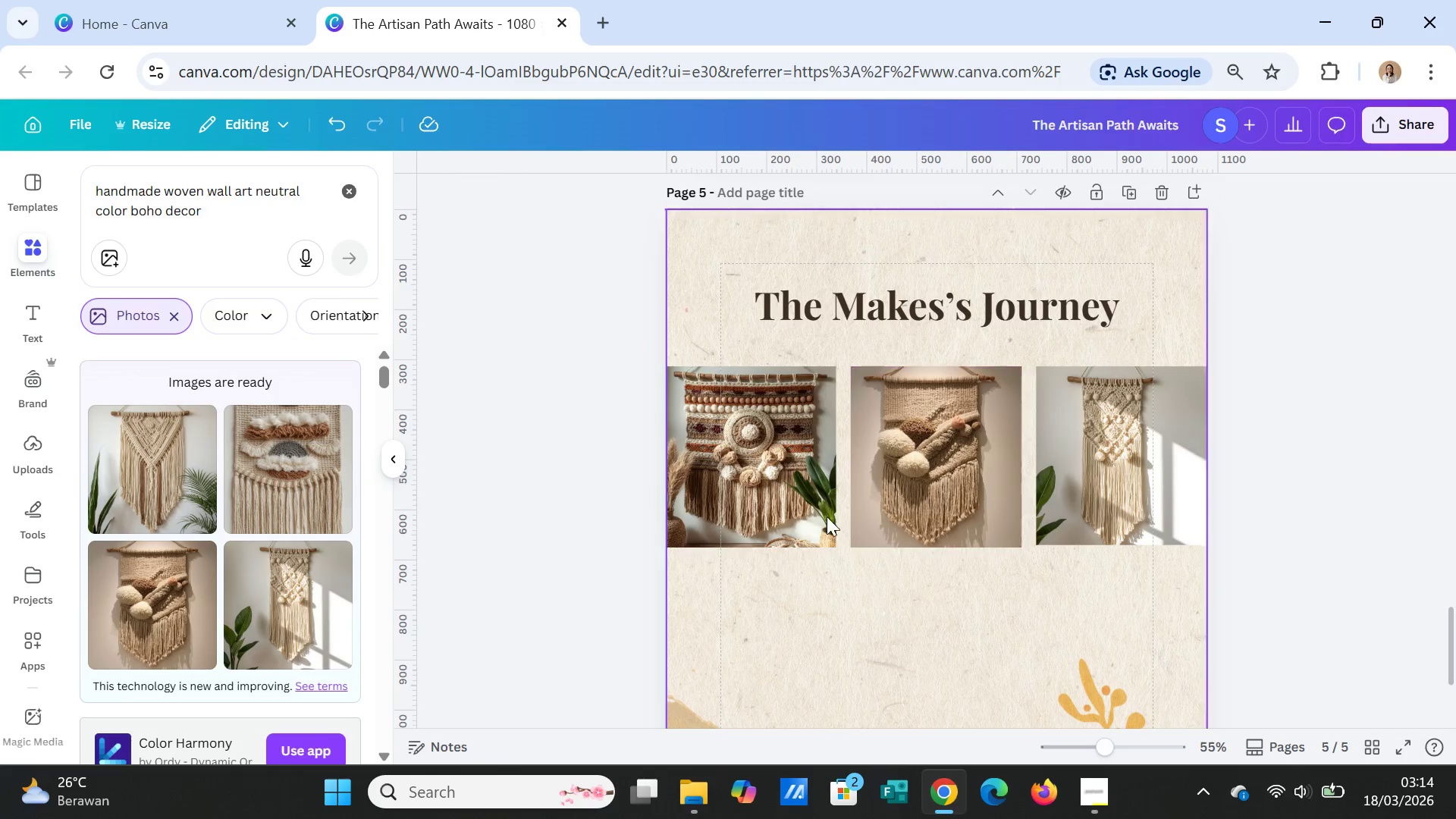 
left_click([791, 495])
 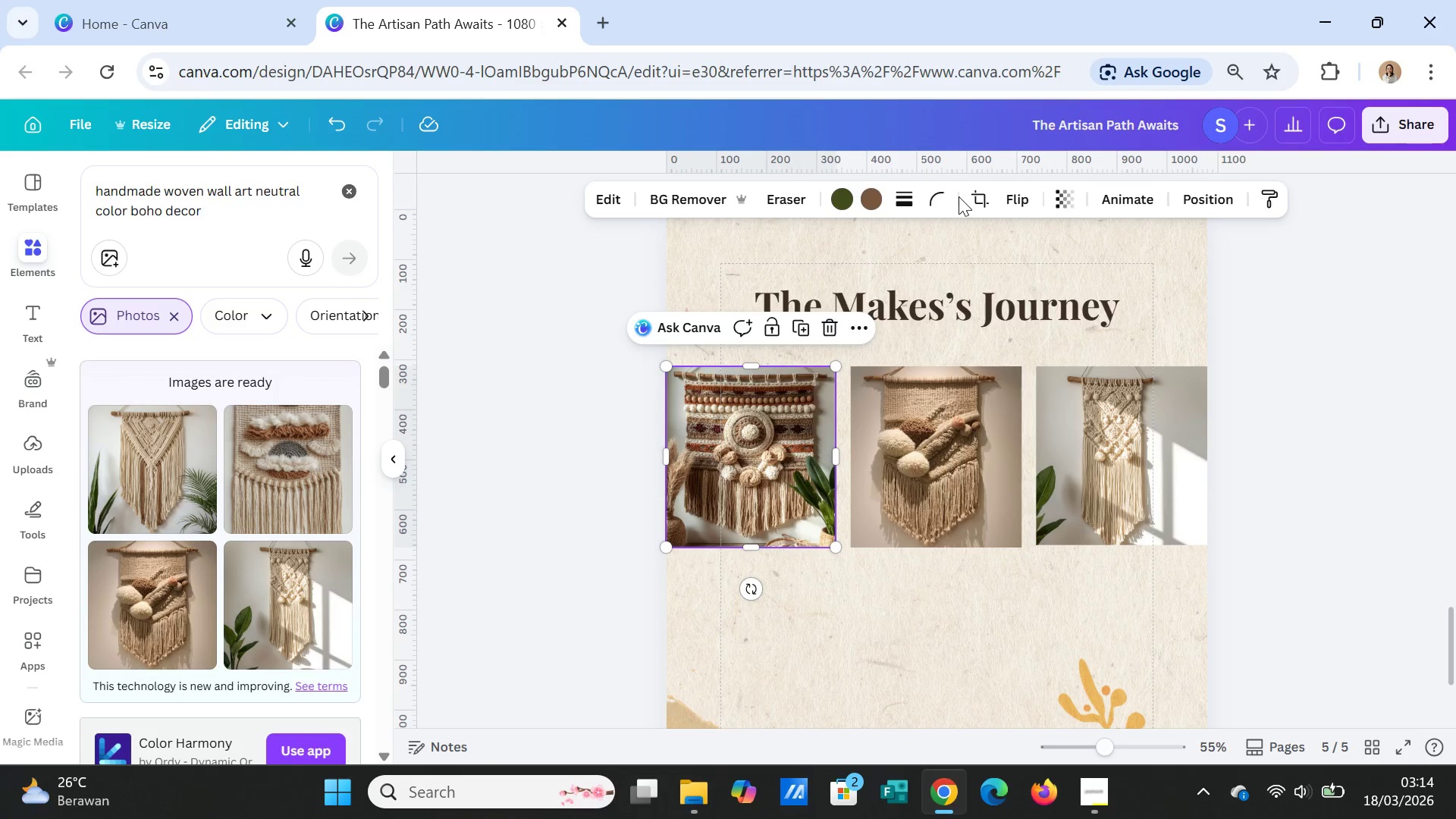 
left_click([940, 194])
 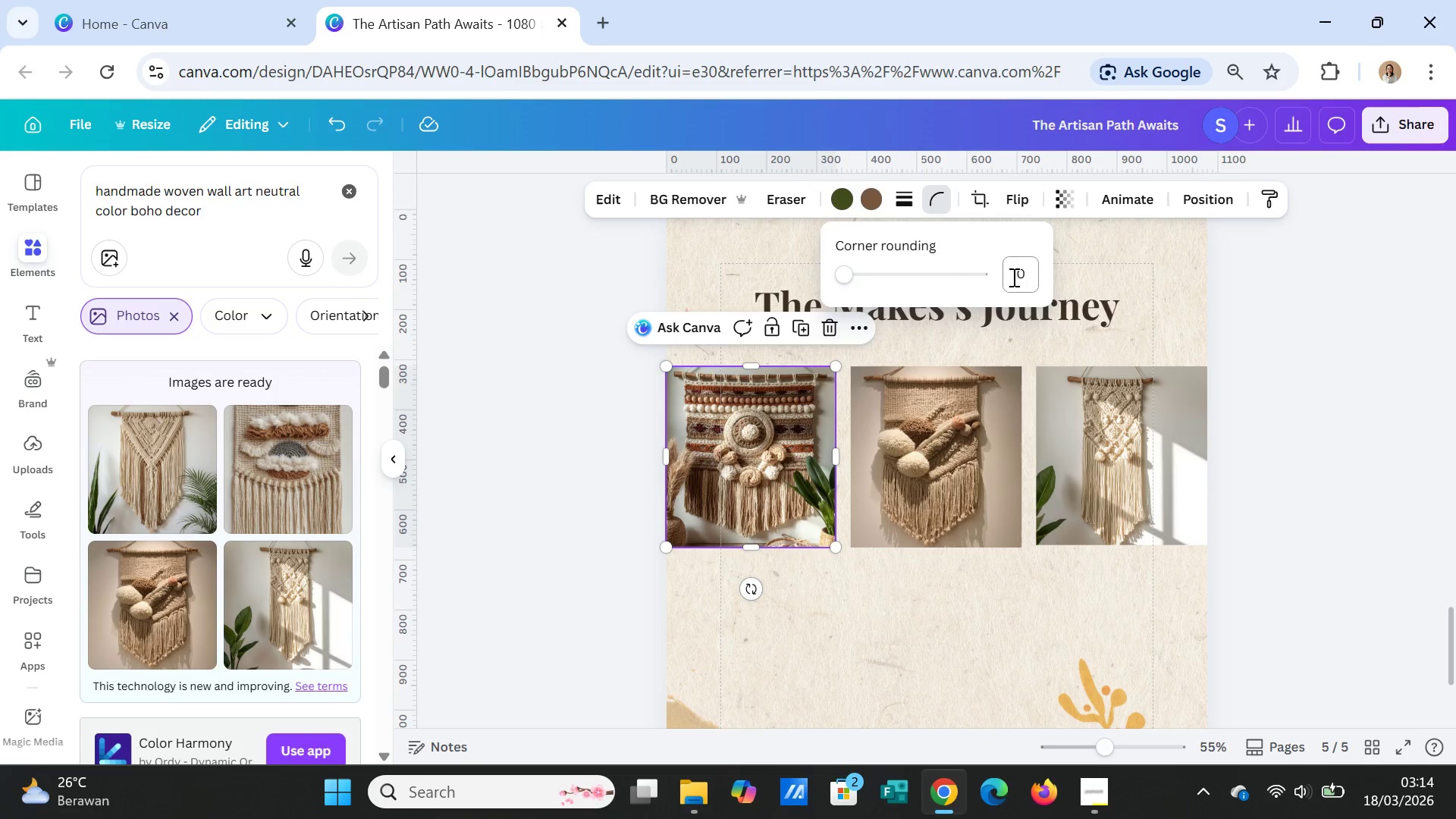 
left_click([1017, 277])
 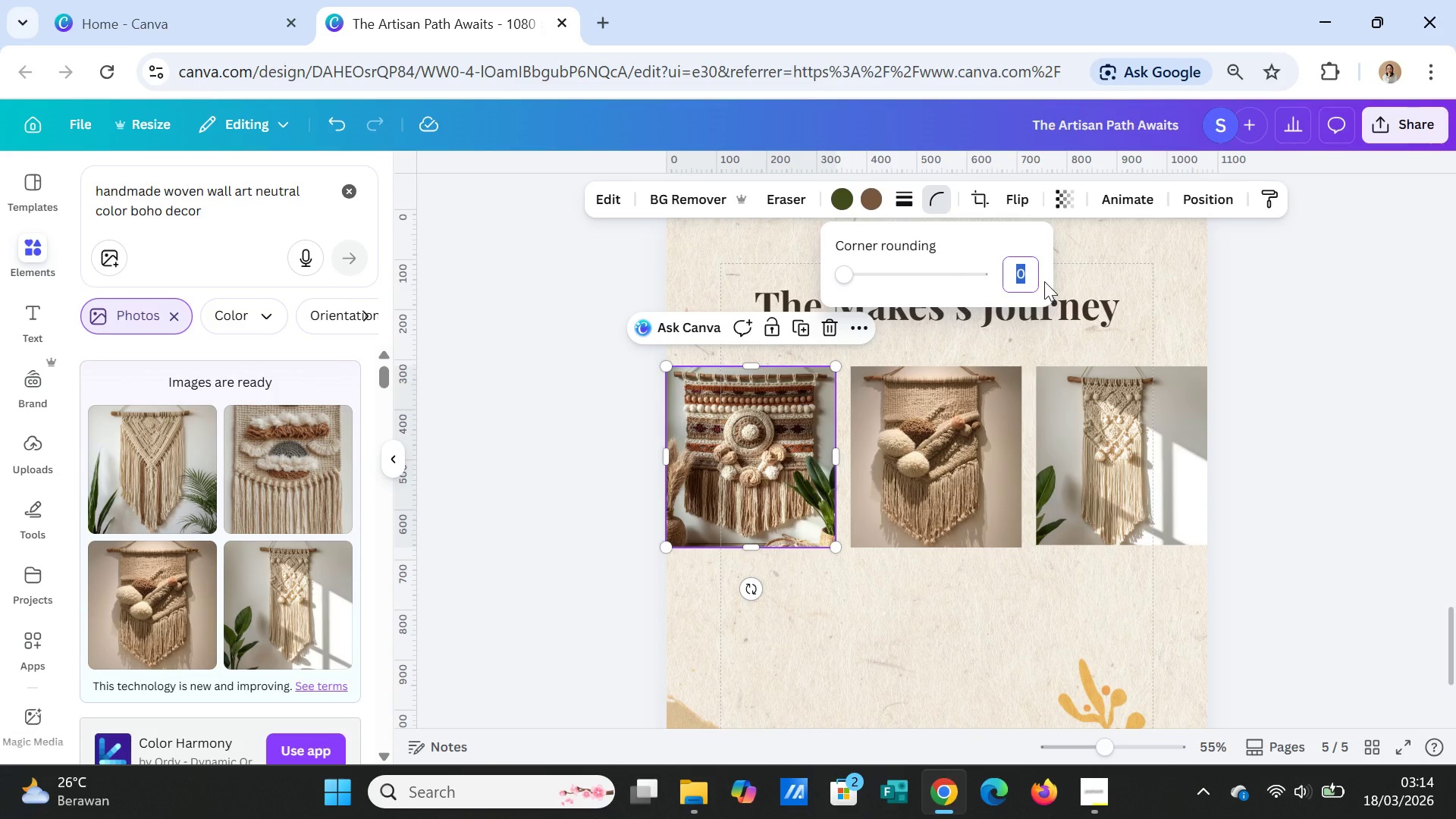 
type(27)
 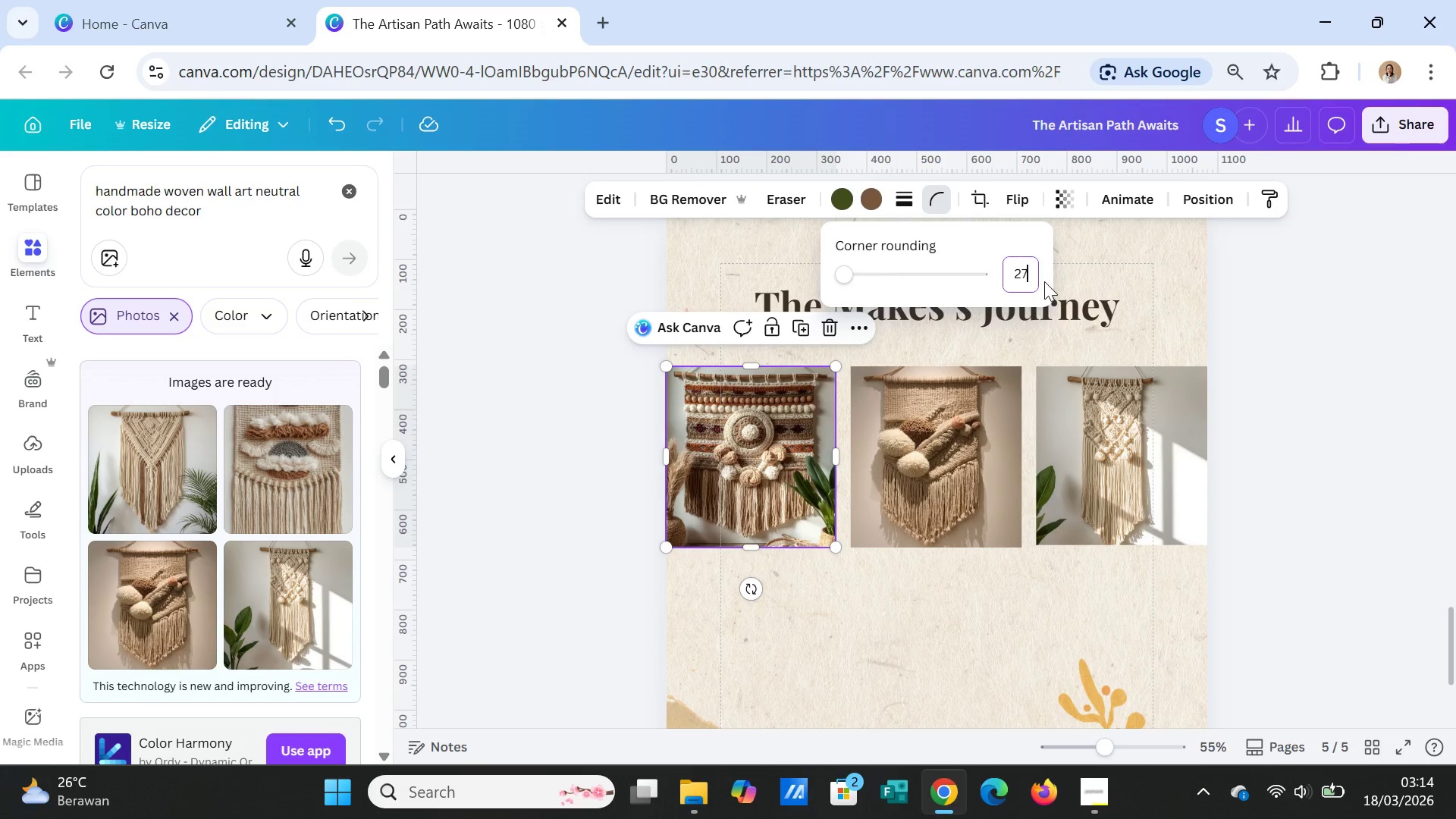 
key(Enter)
 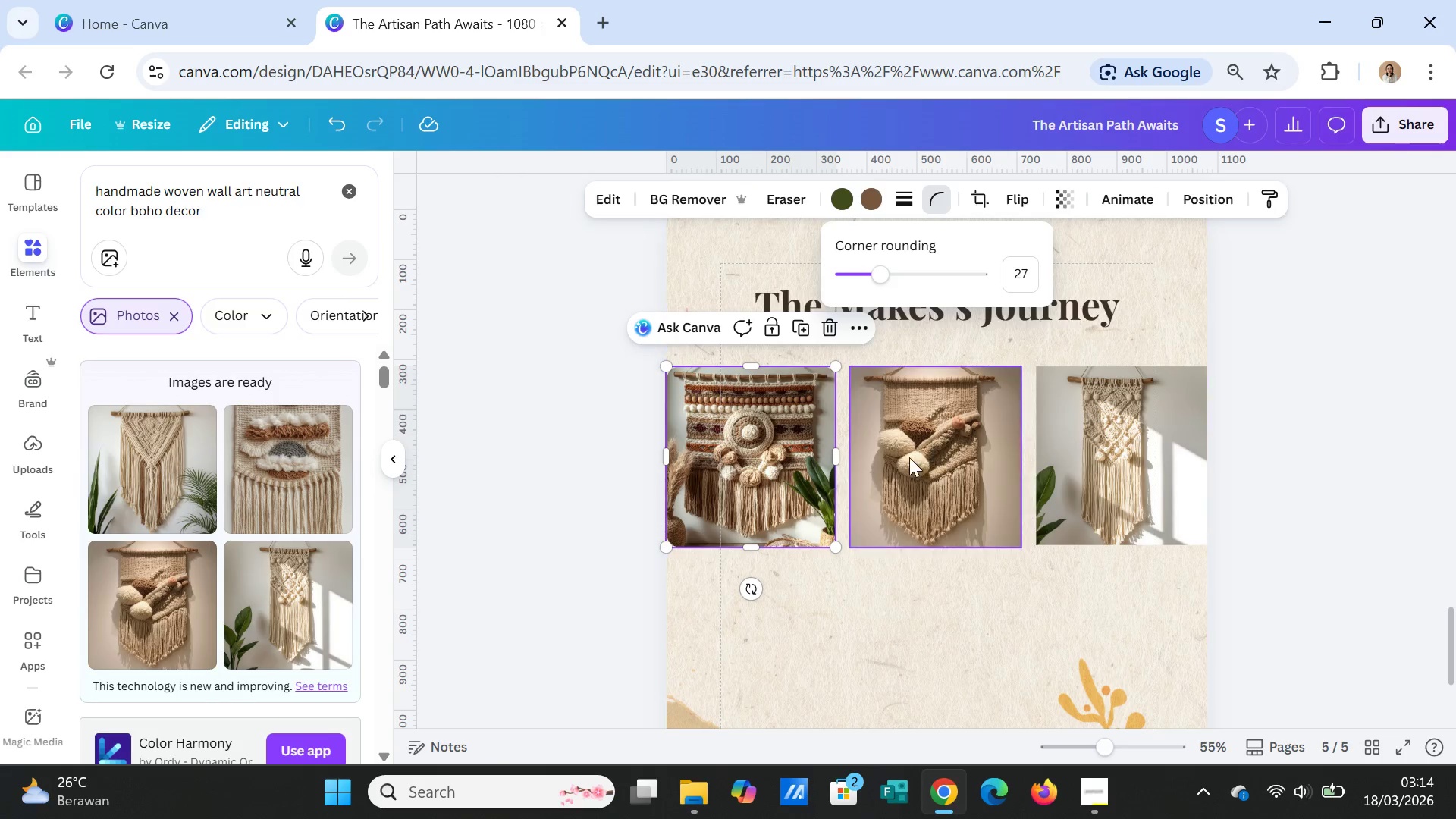 
left_click([909, 457])
 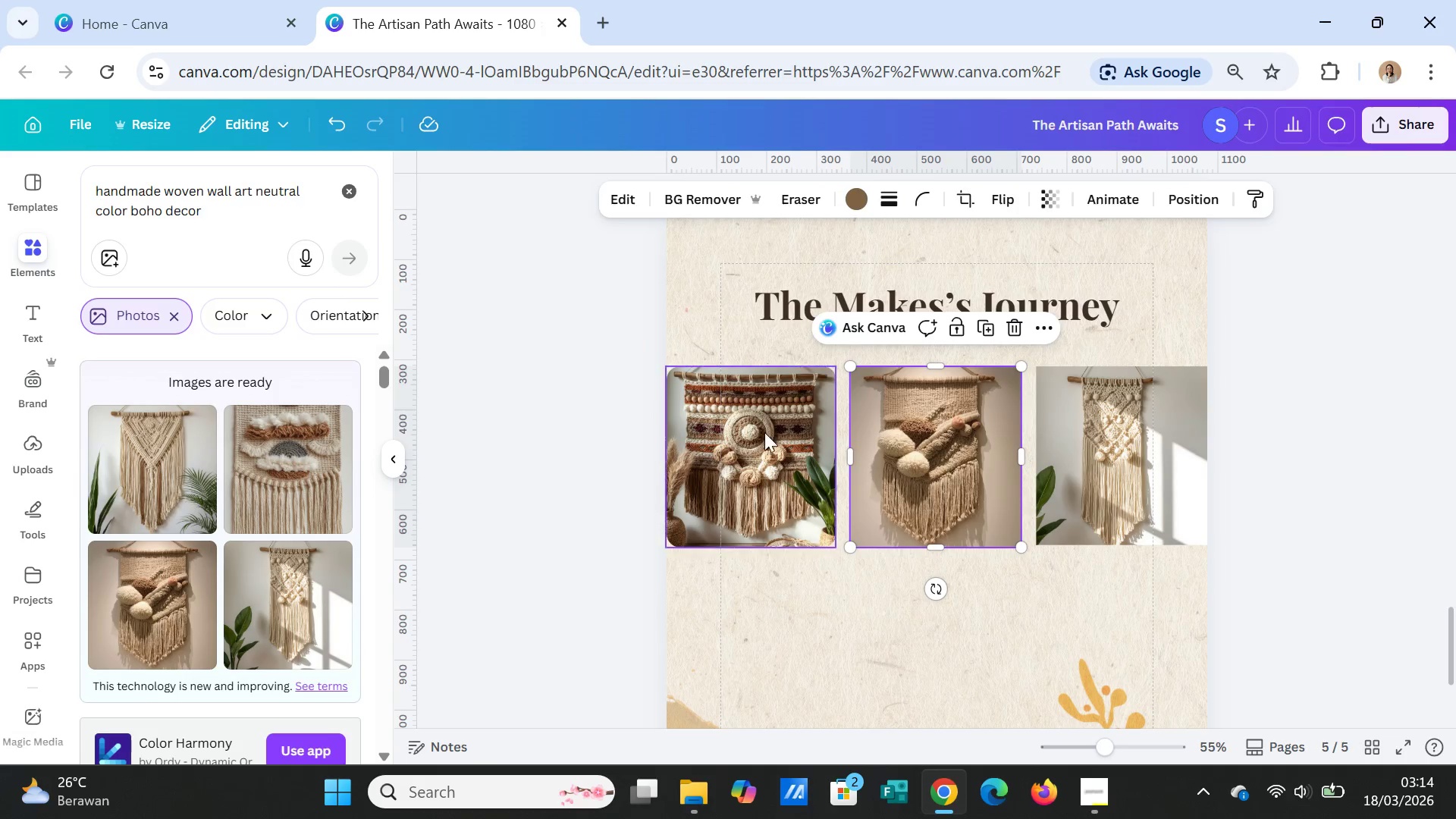 
left_click([761, 432])
 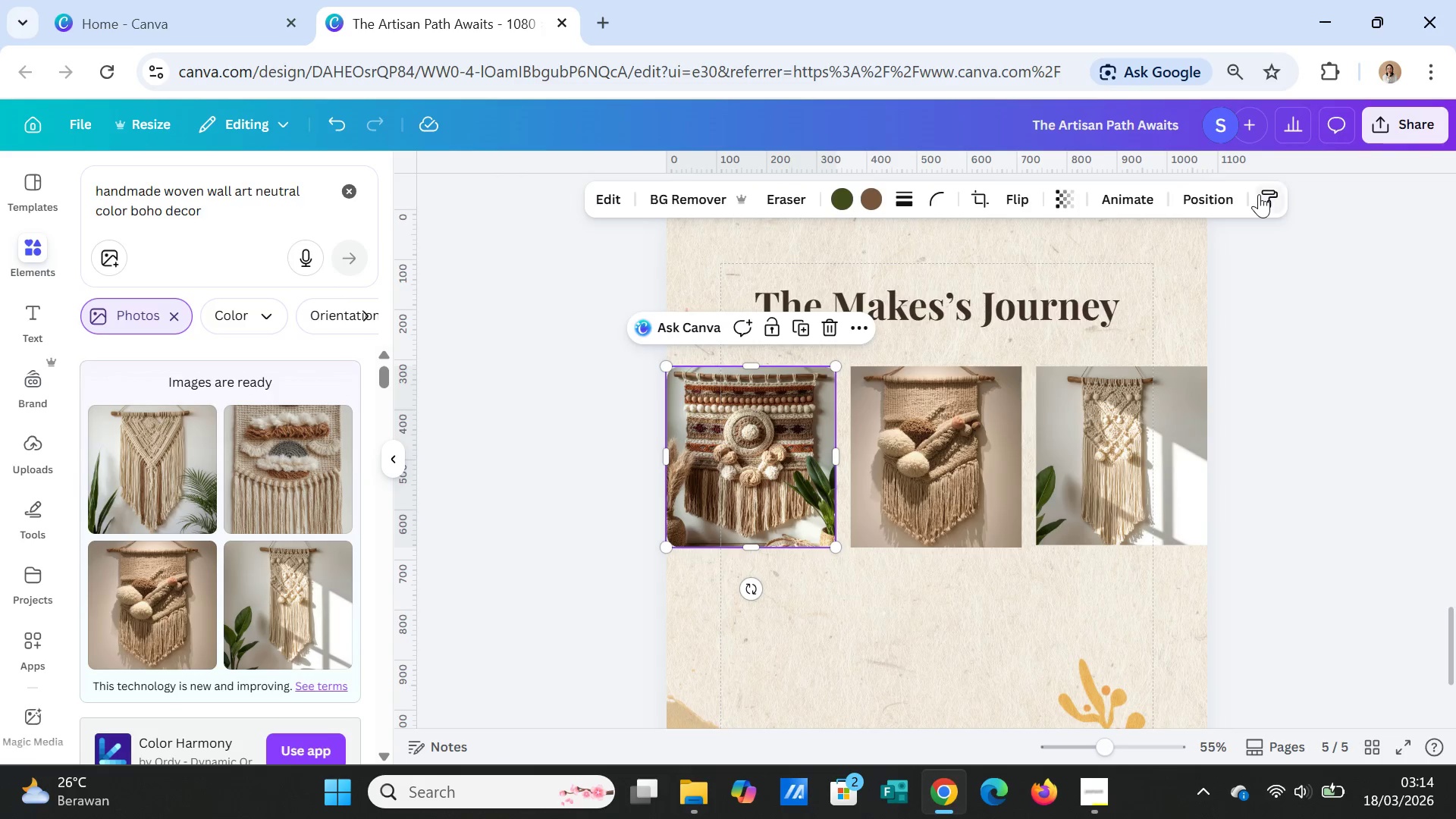 
left_click([1259, 194])
 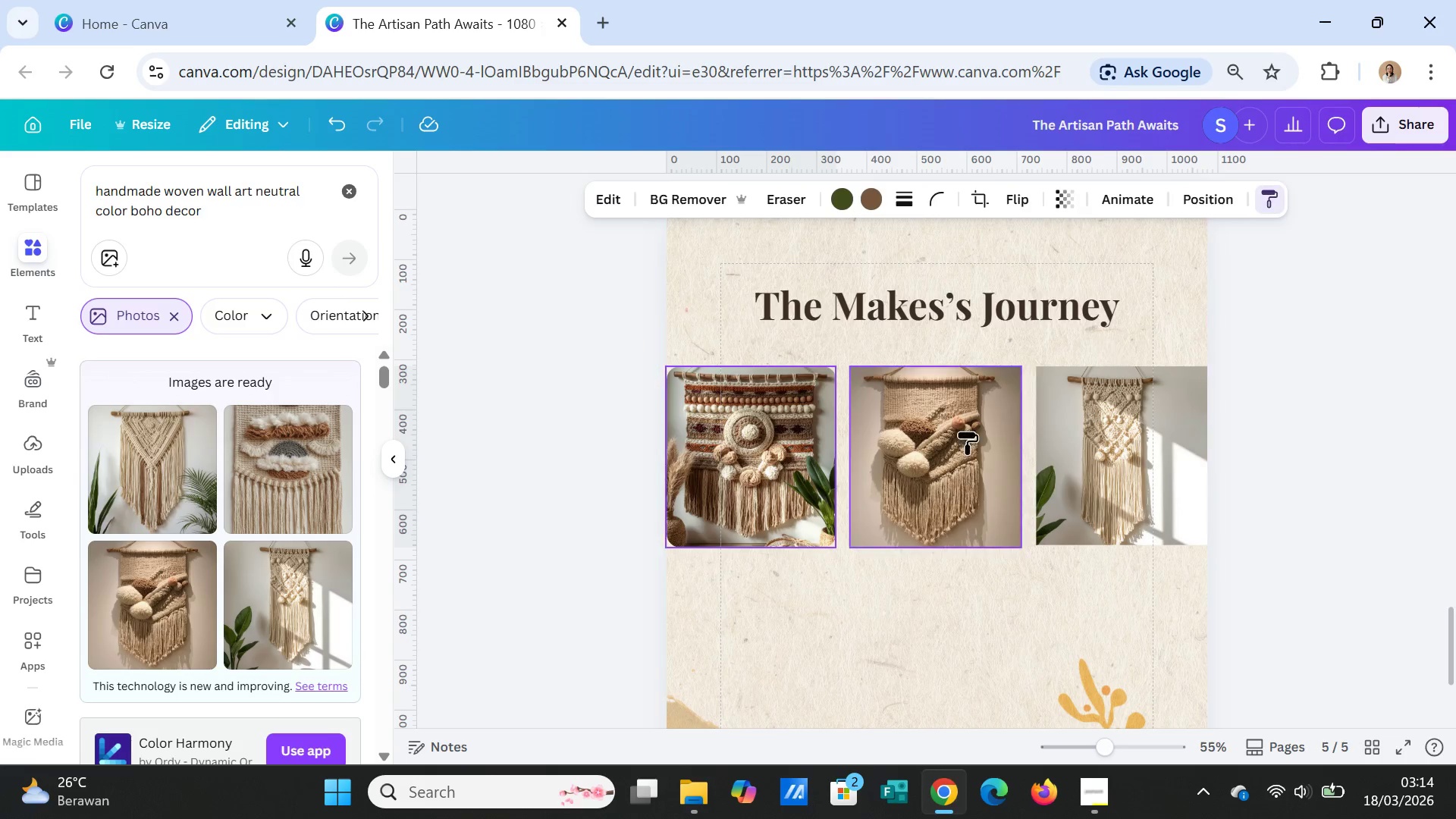 
left_click([964, 432])
 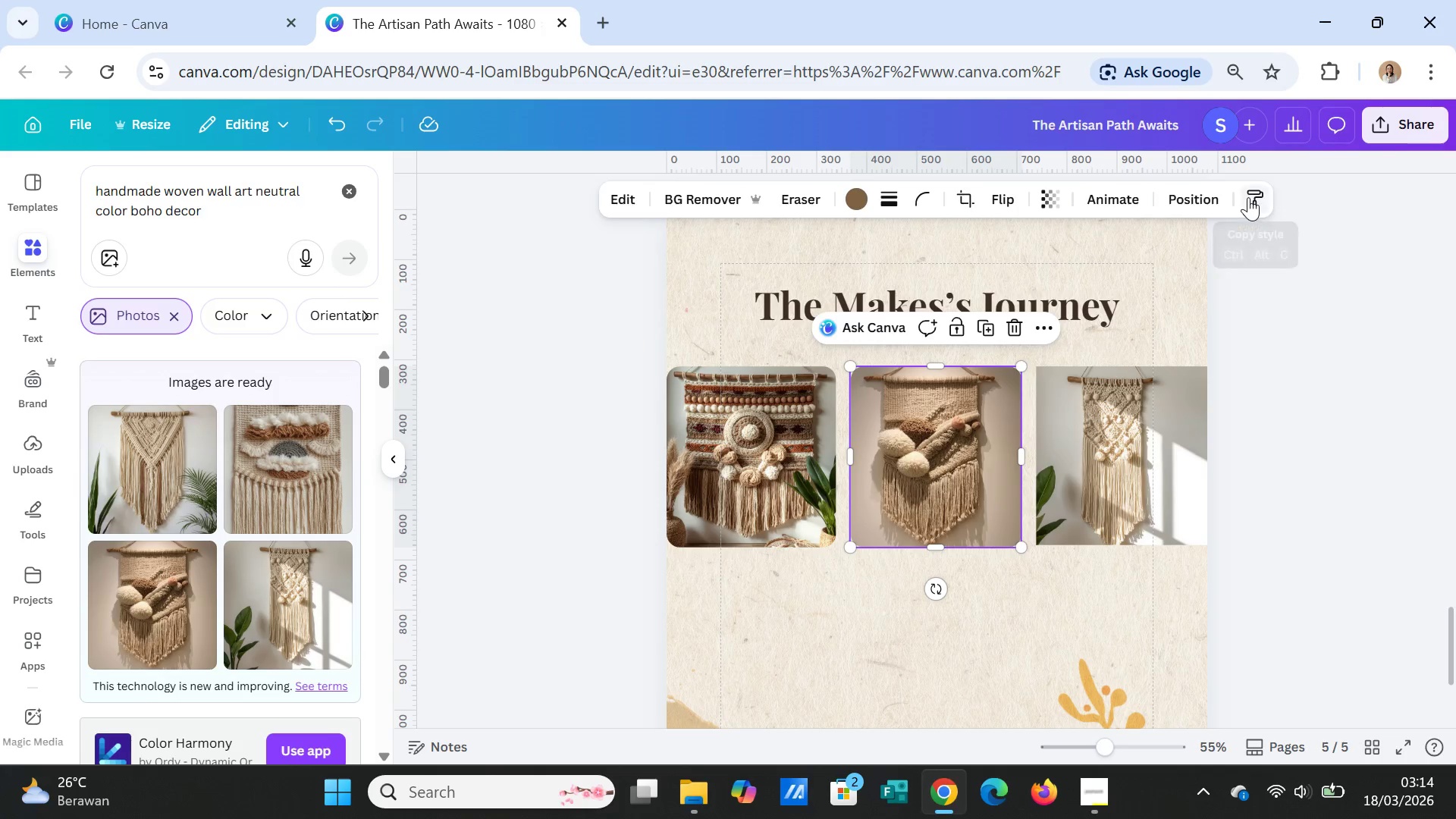 
double_click([1122, 419])
 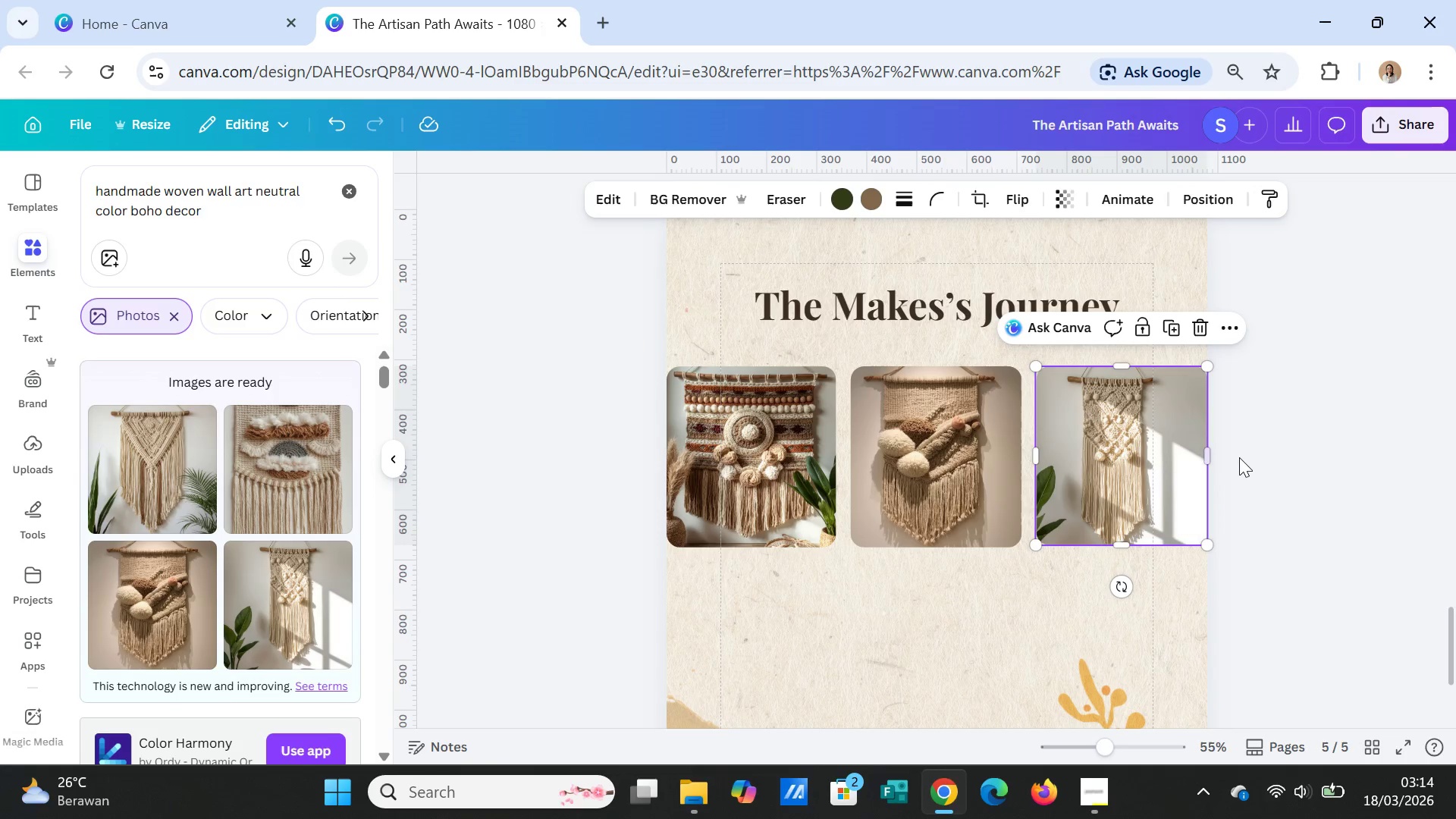 
left_click([1251, 463])
 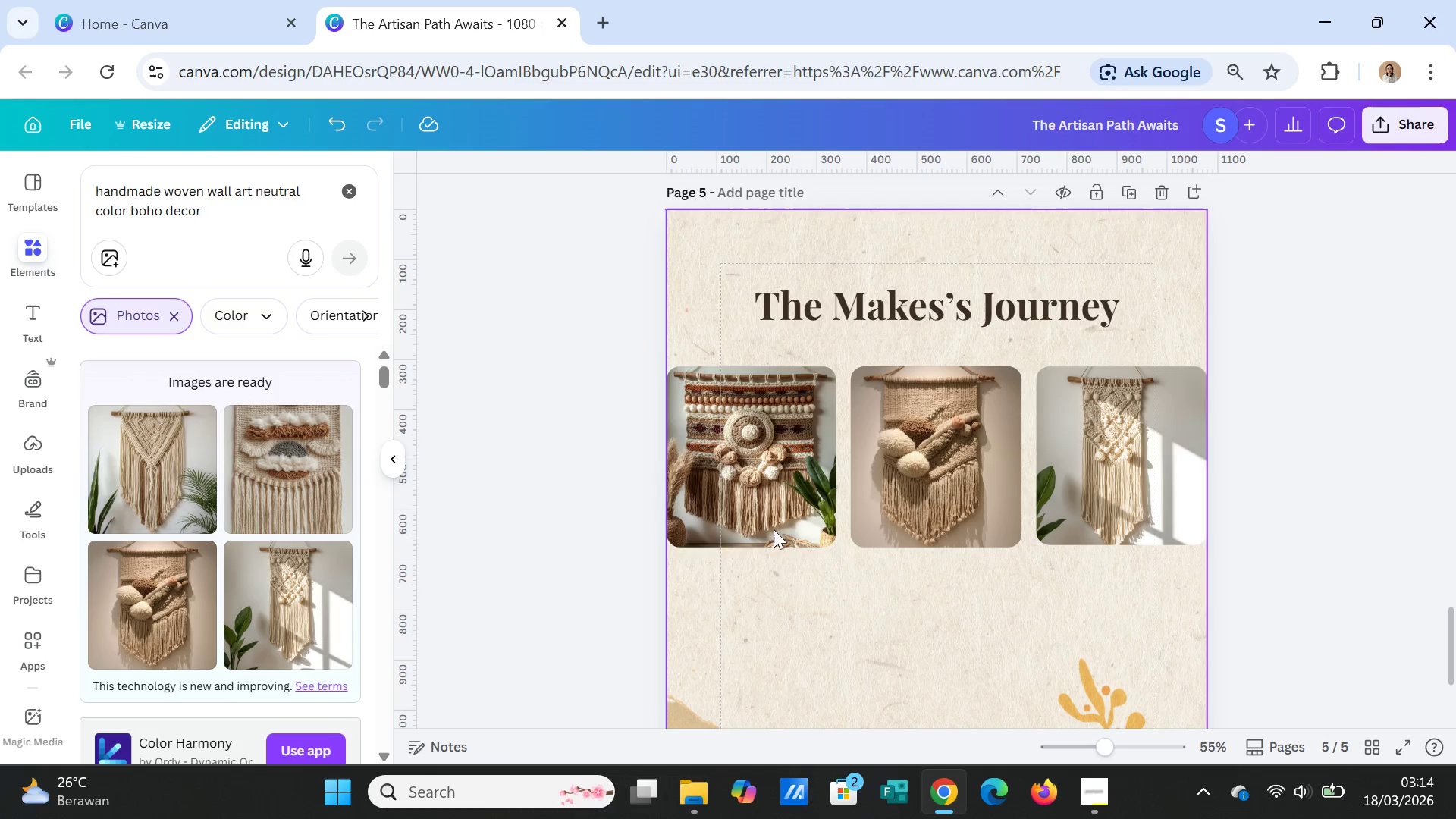 
left_click([758, 483])
 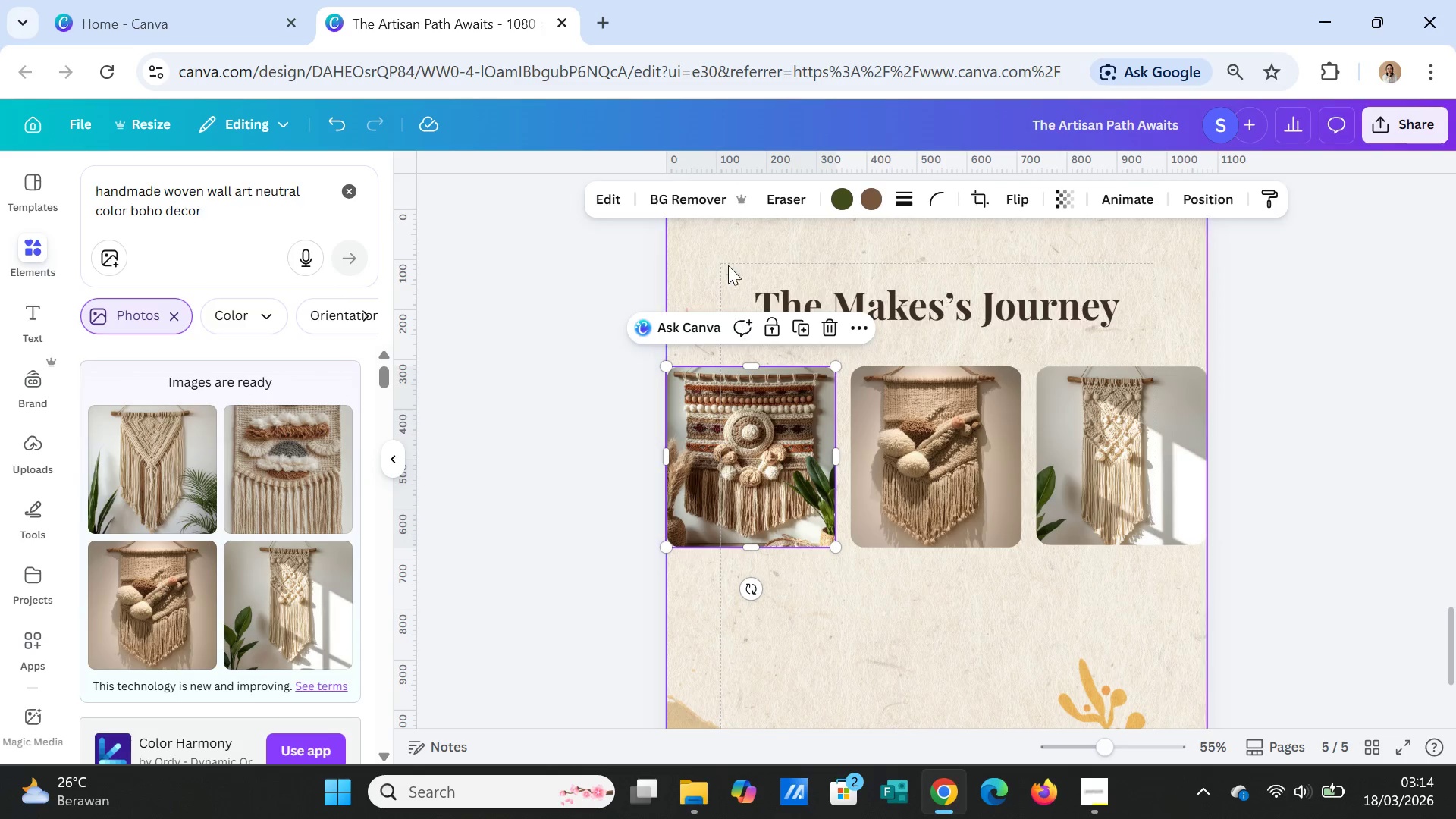 
left_click([601, 200])
 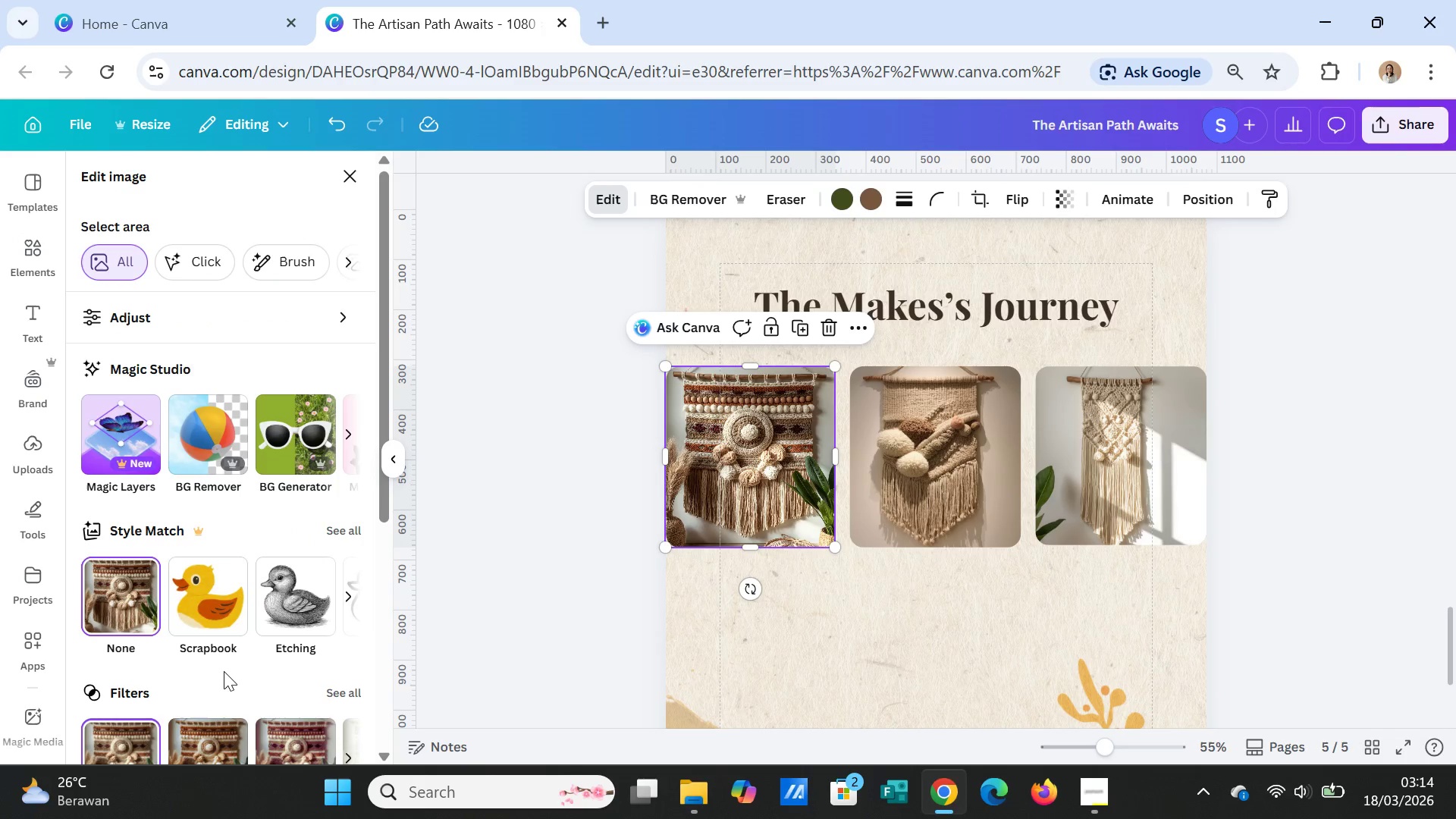 
scroll: coordinate [179, 558], scroll_direction: down, amount: 3.0
 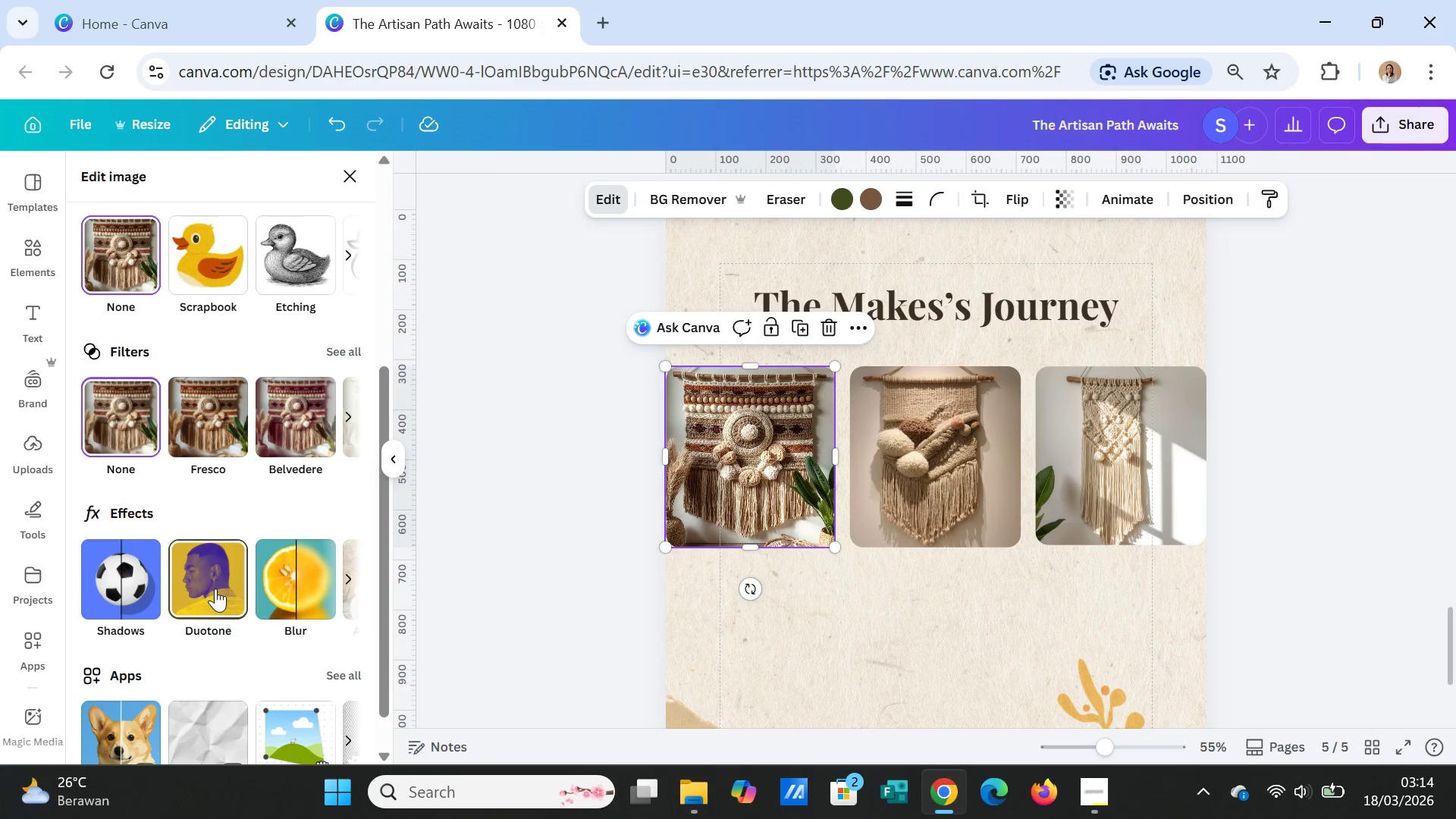 
left_click([140, 573])
 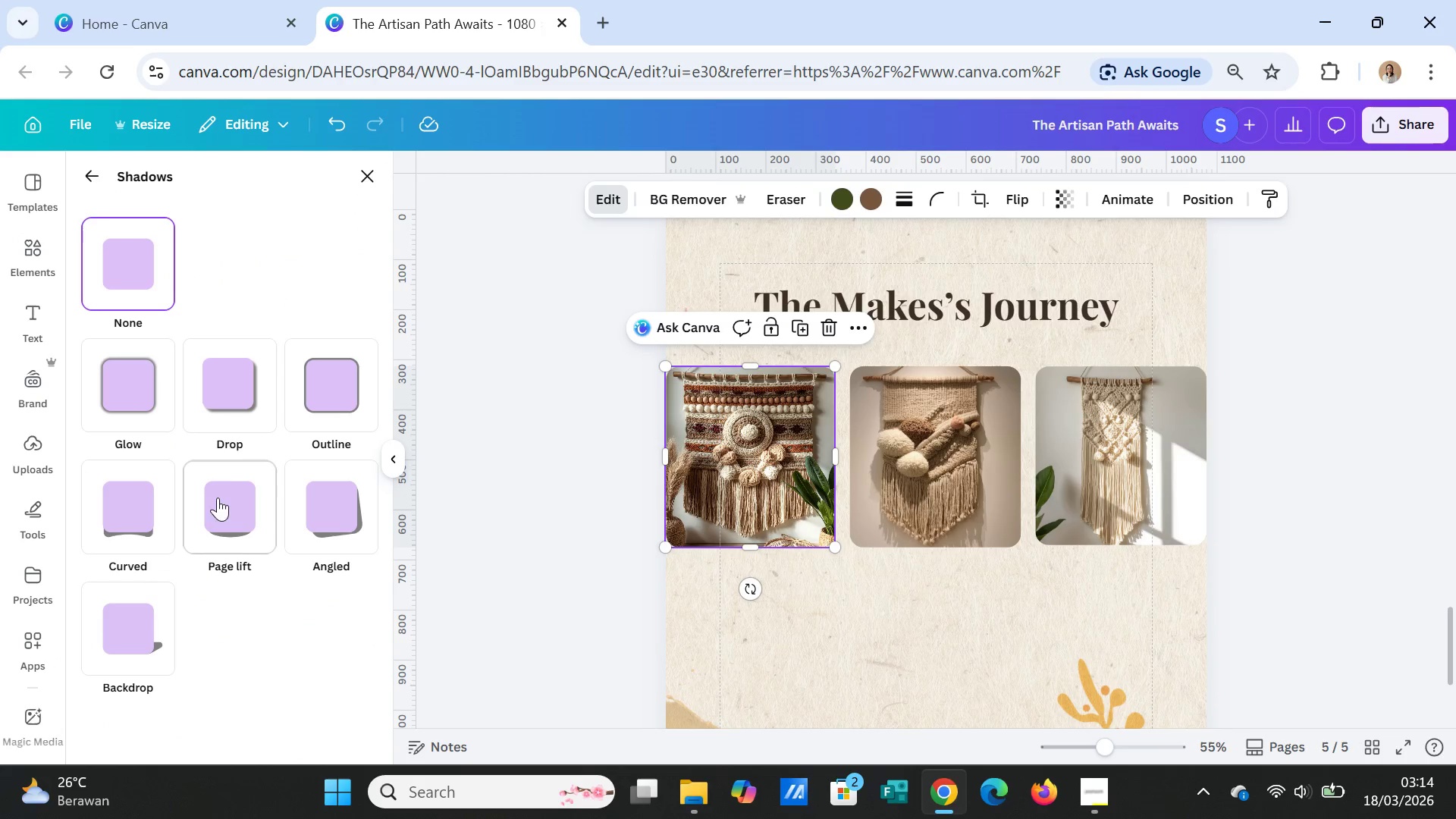 
left_click([247, 397])
 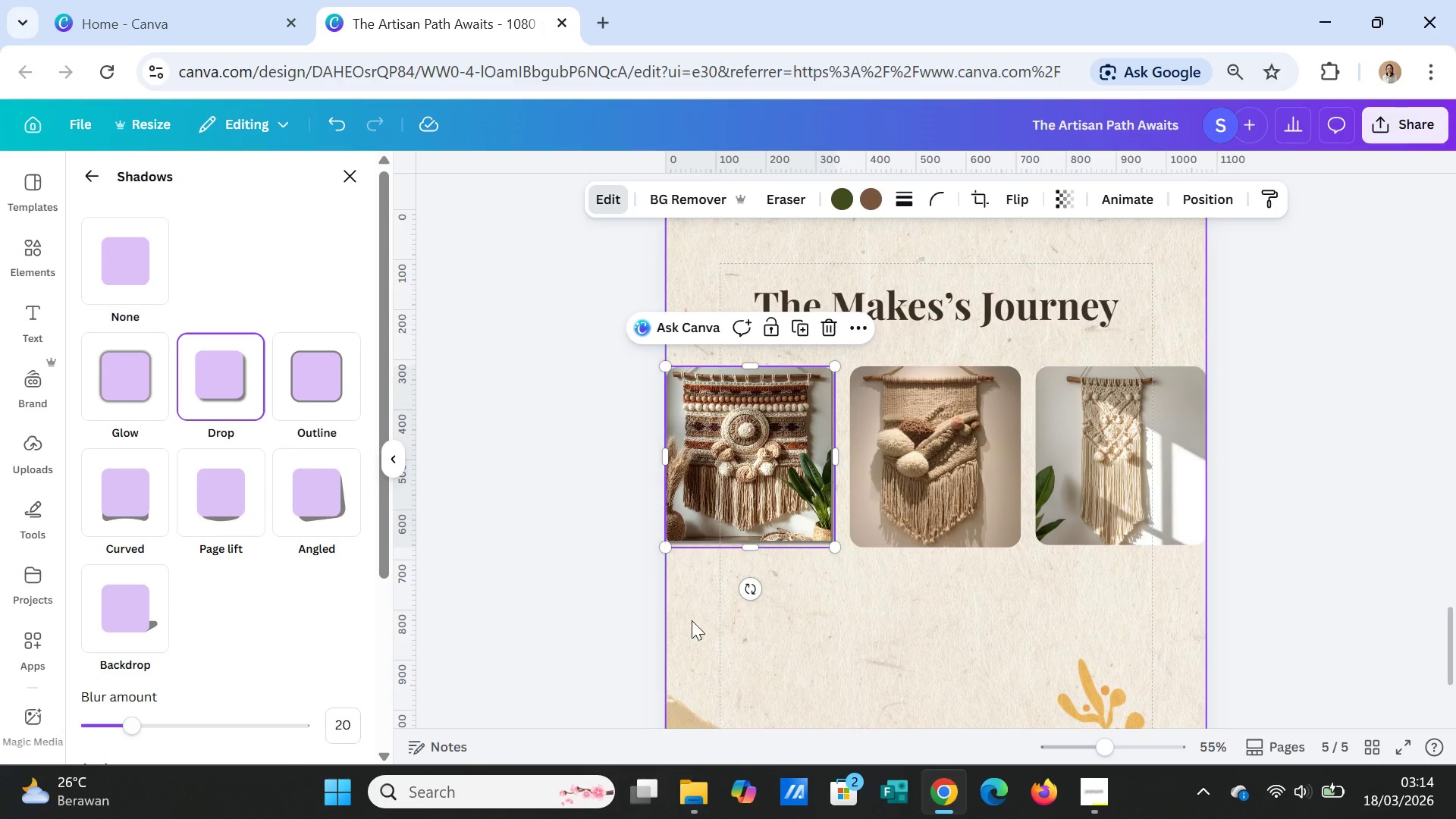 
left_click([879, 603])
 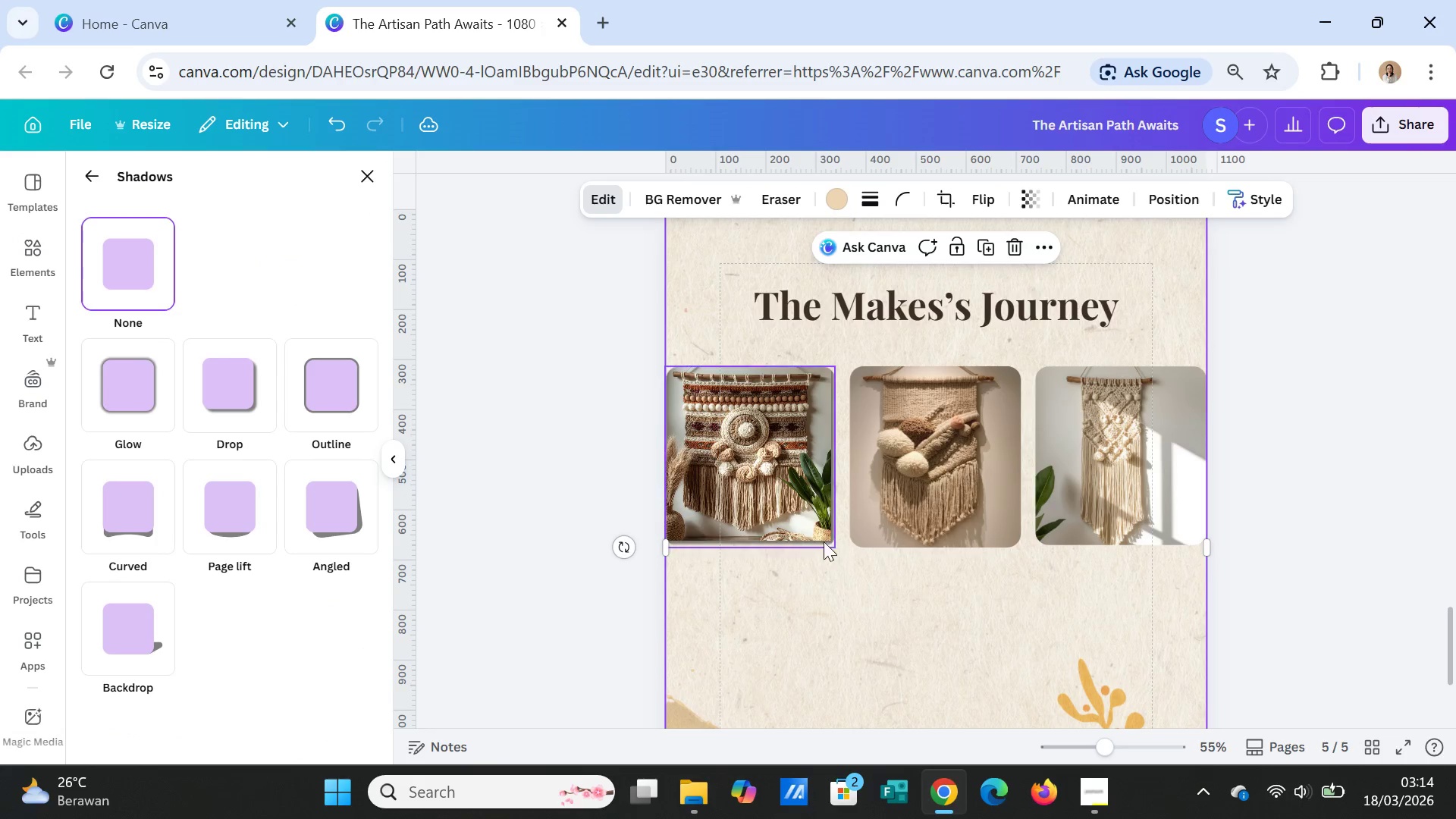 
left_click([810, 513])
 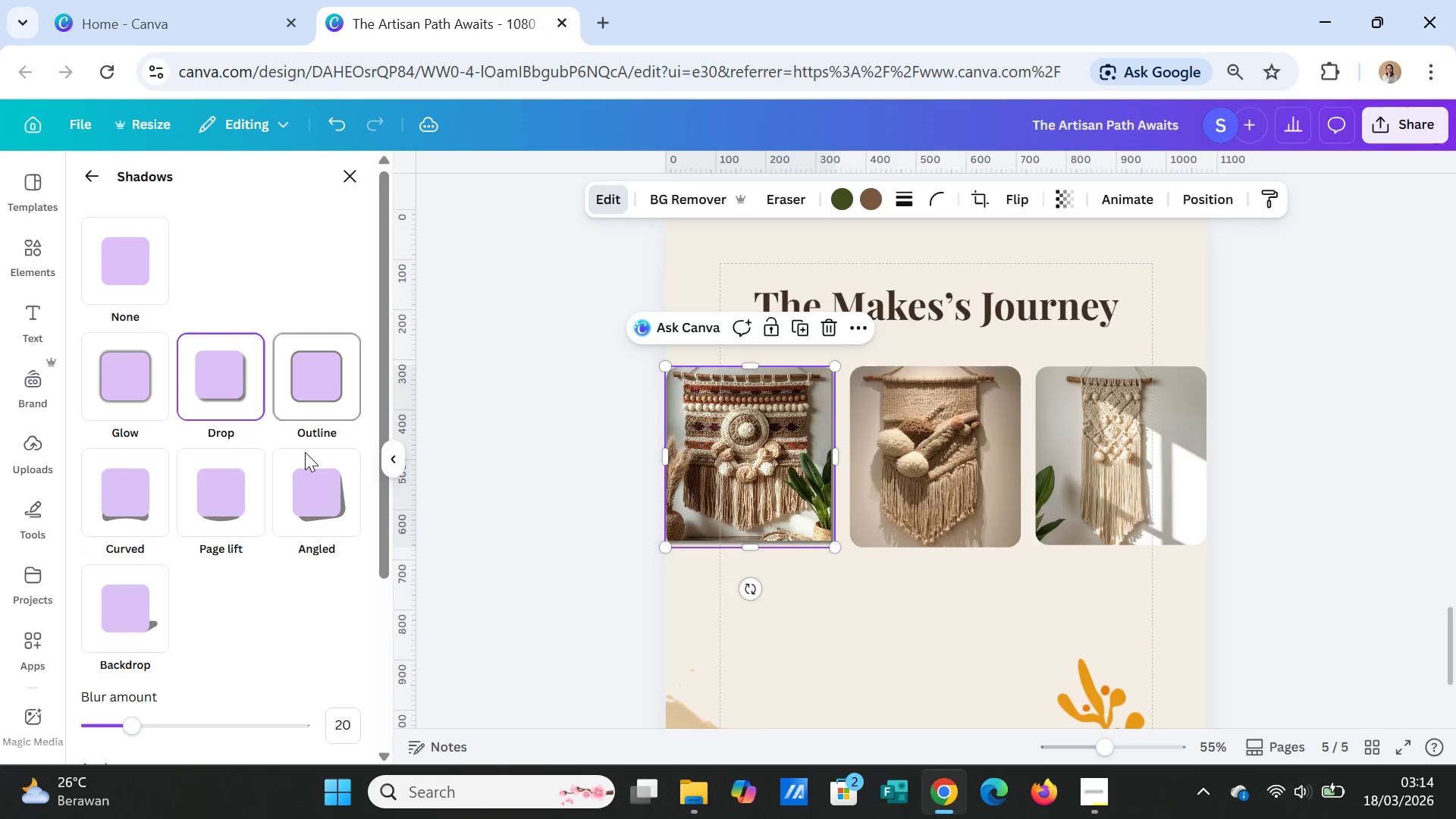 
scroll: coordinate [231, 635], scroll_direction: down, amount: 1.0
 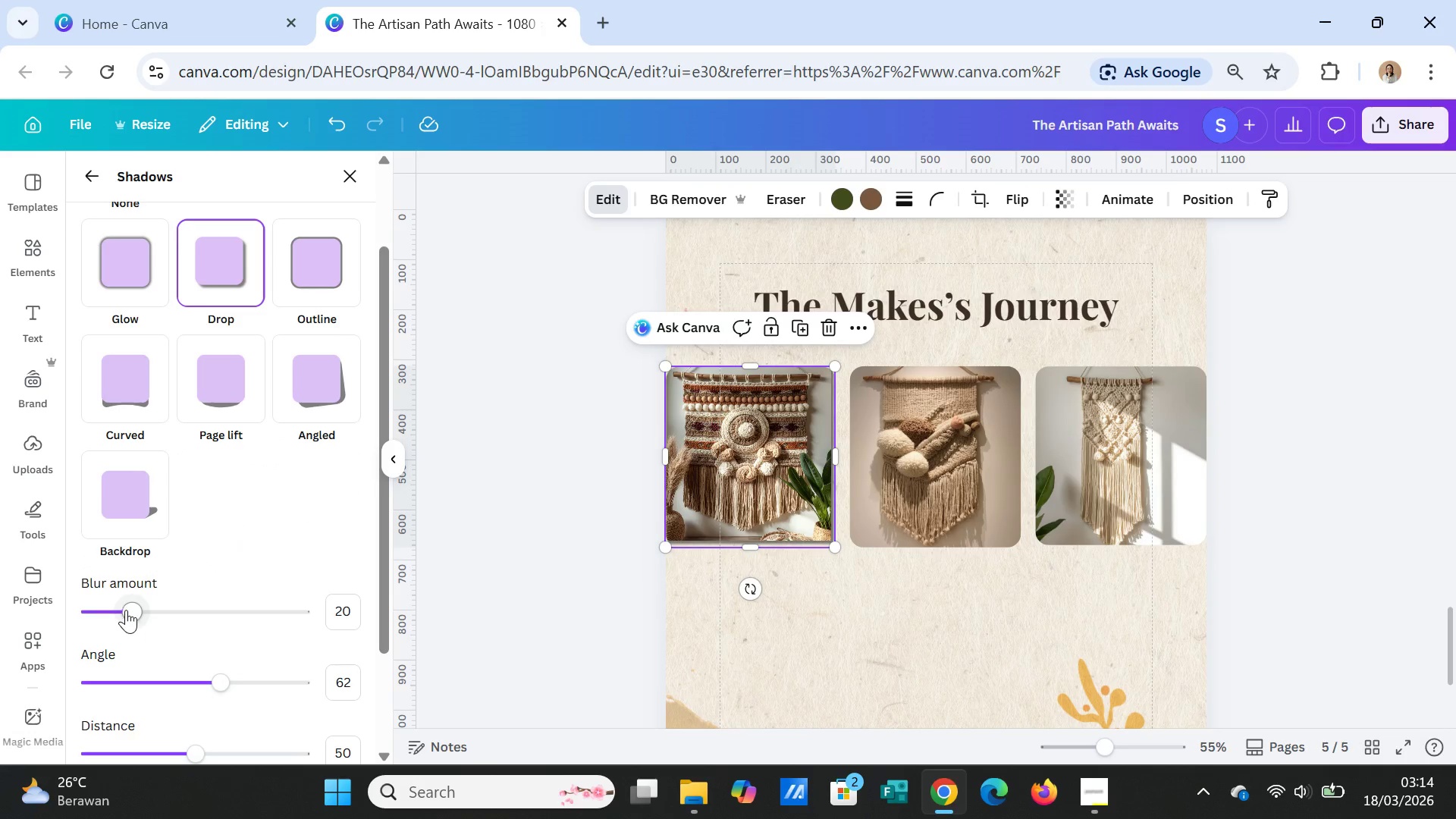 
left_click_drag(start_coordinate=[128, 610], to_coordinate=[158, 614])
 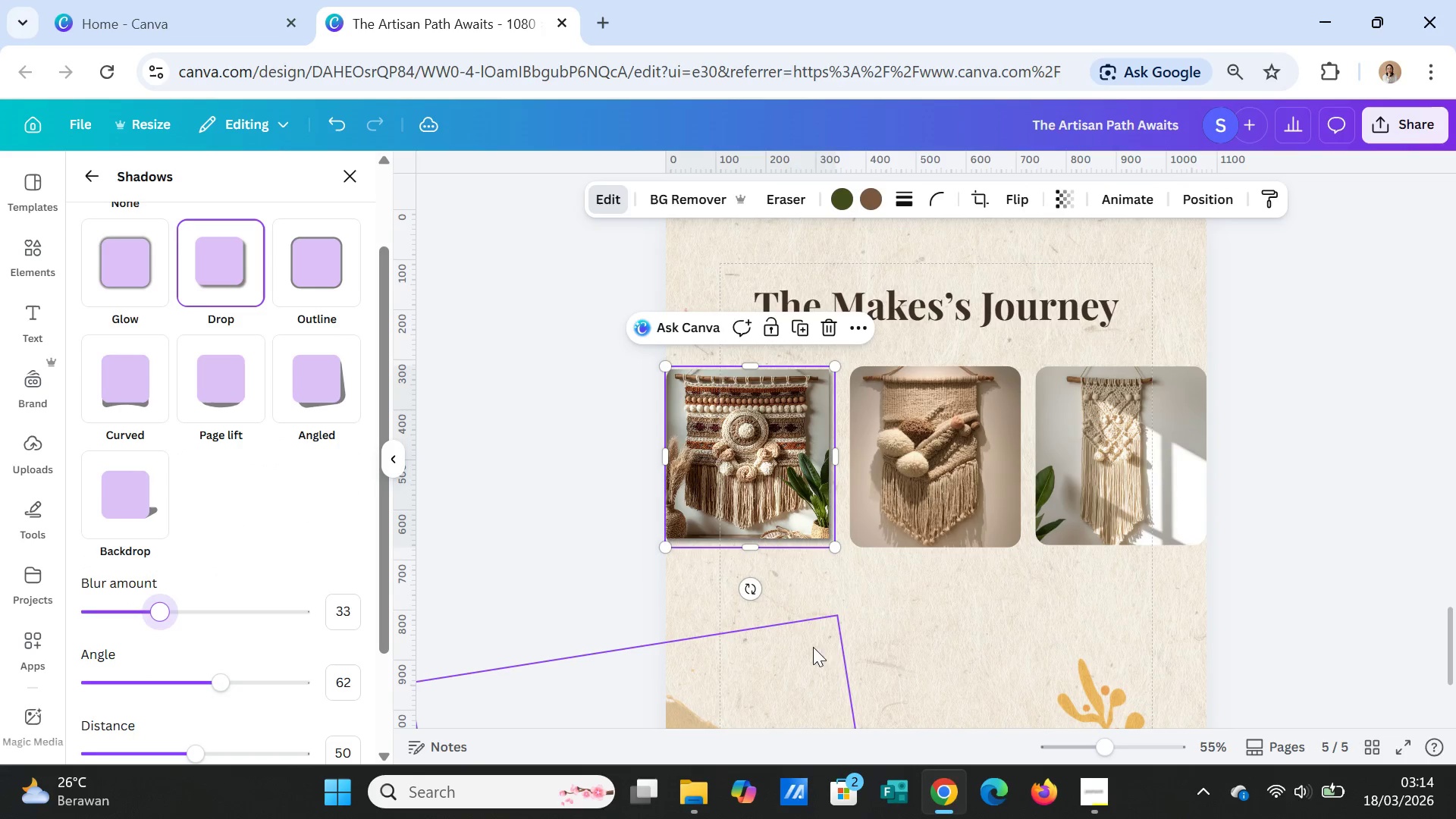 
left_click([835, 654])
 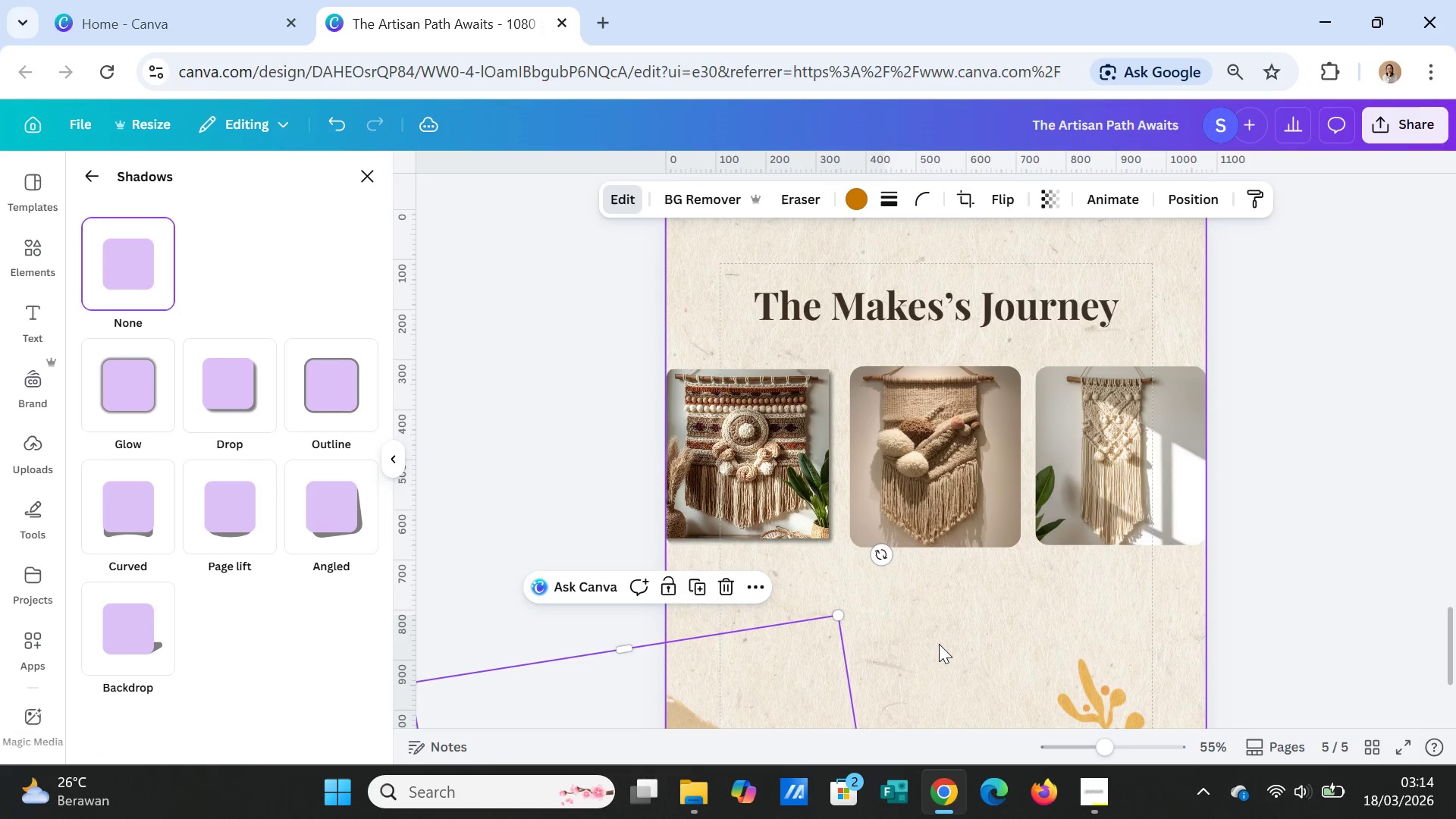 
left_click([939, 644])
 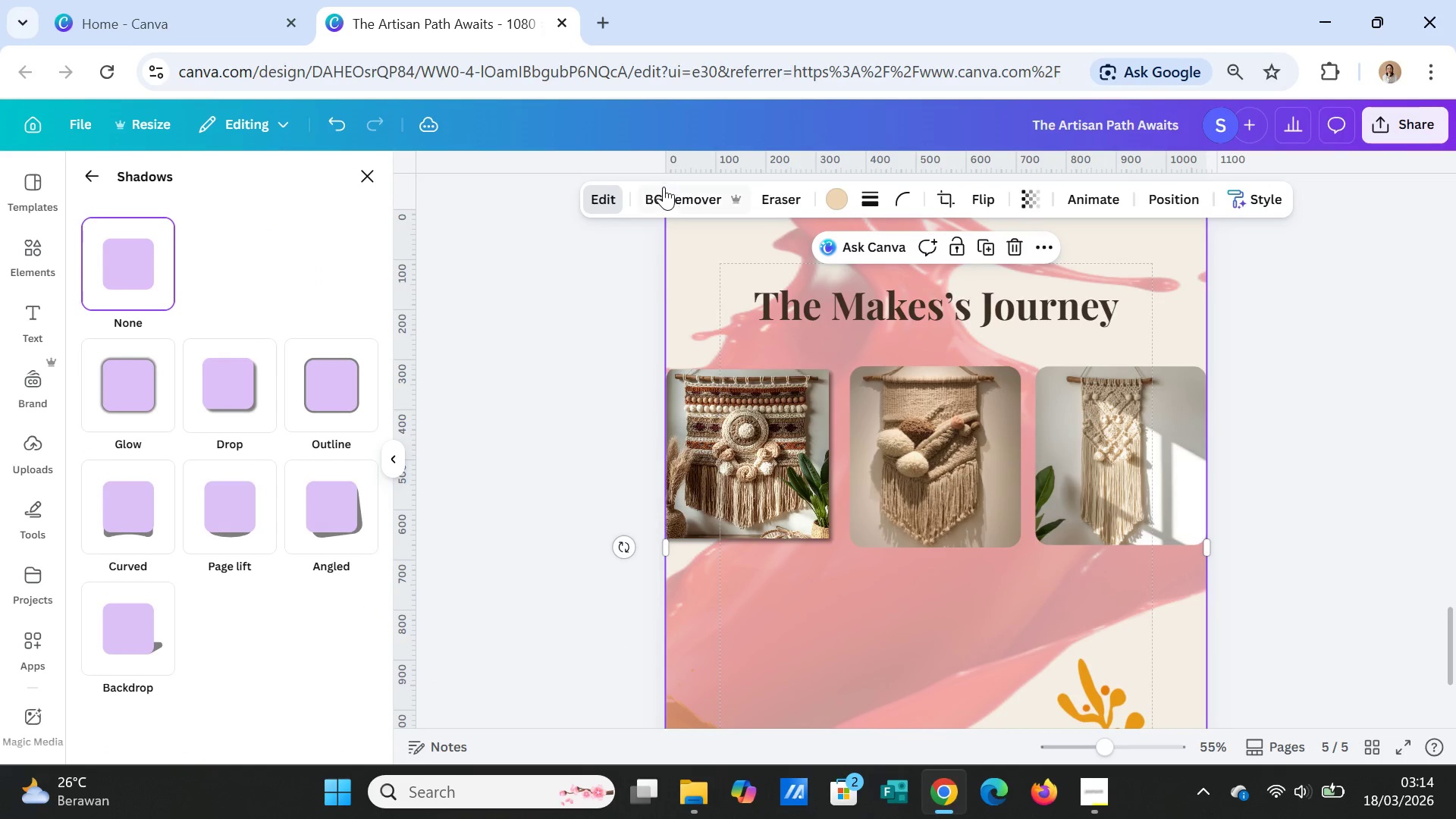 
left_click([327, 124])
 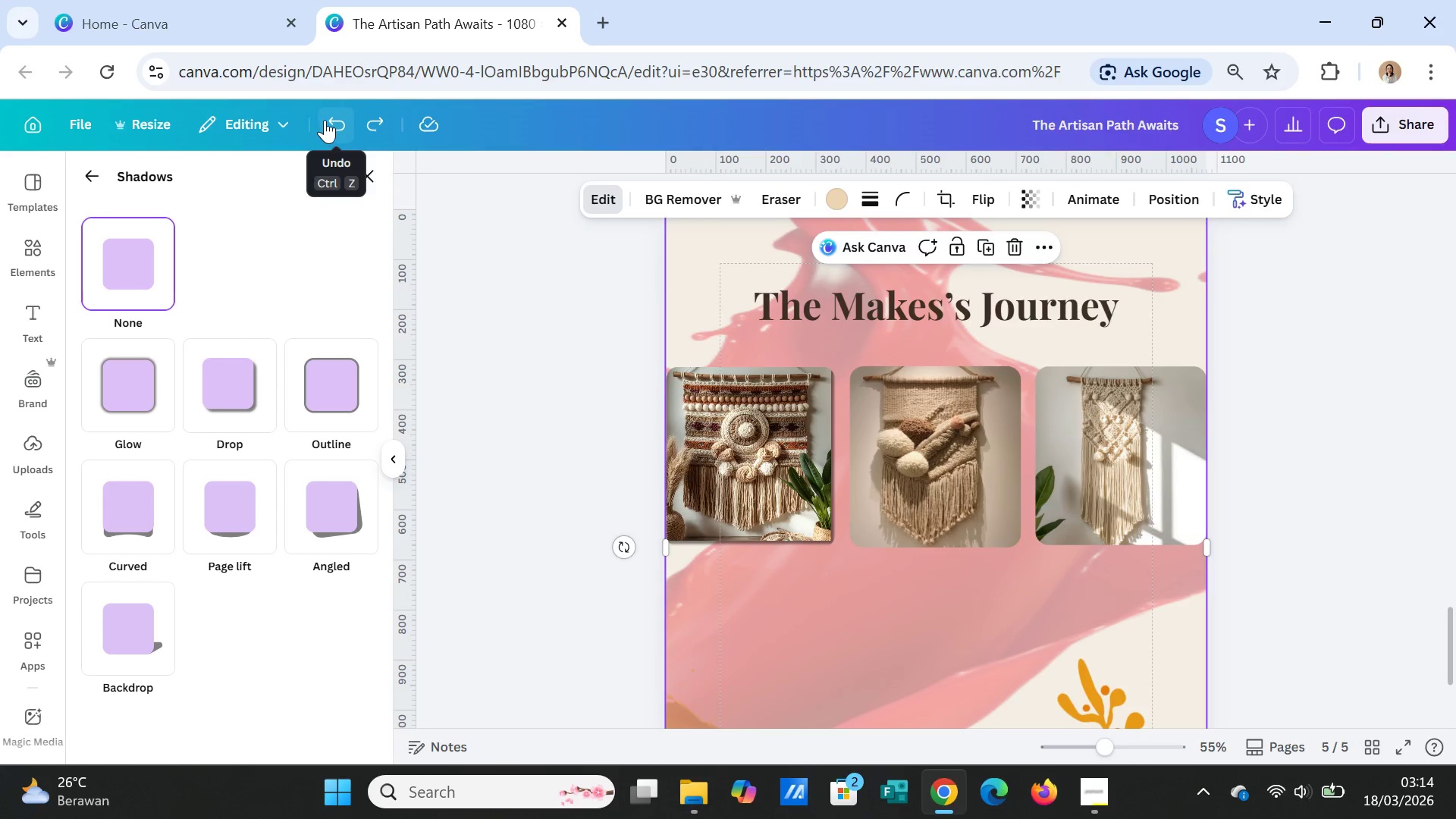 
left_click([325, 120])
 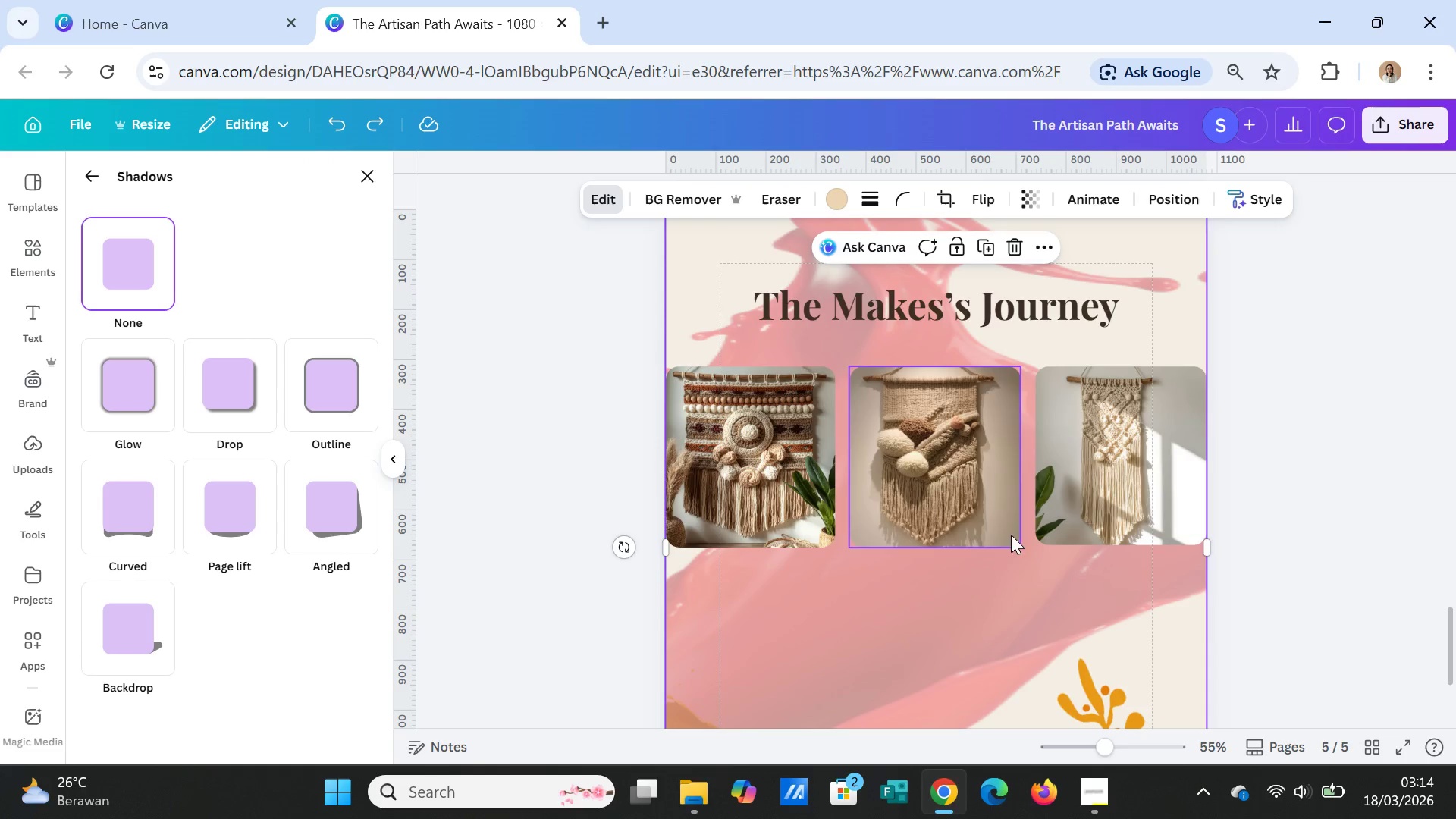 
scroll: coordinate [1022, 592], scroll_direction: down, amount: 2.0
 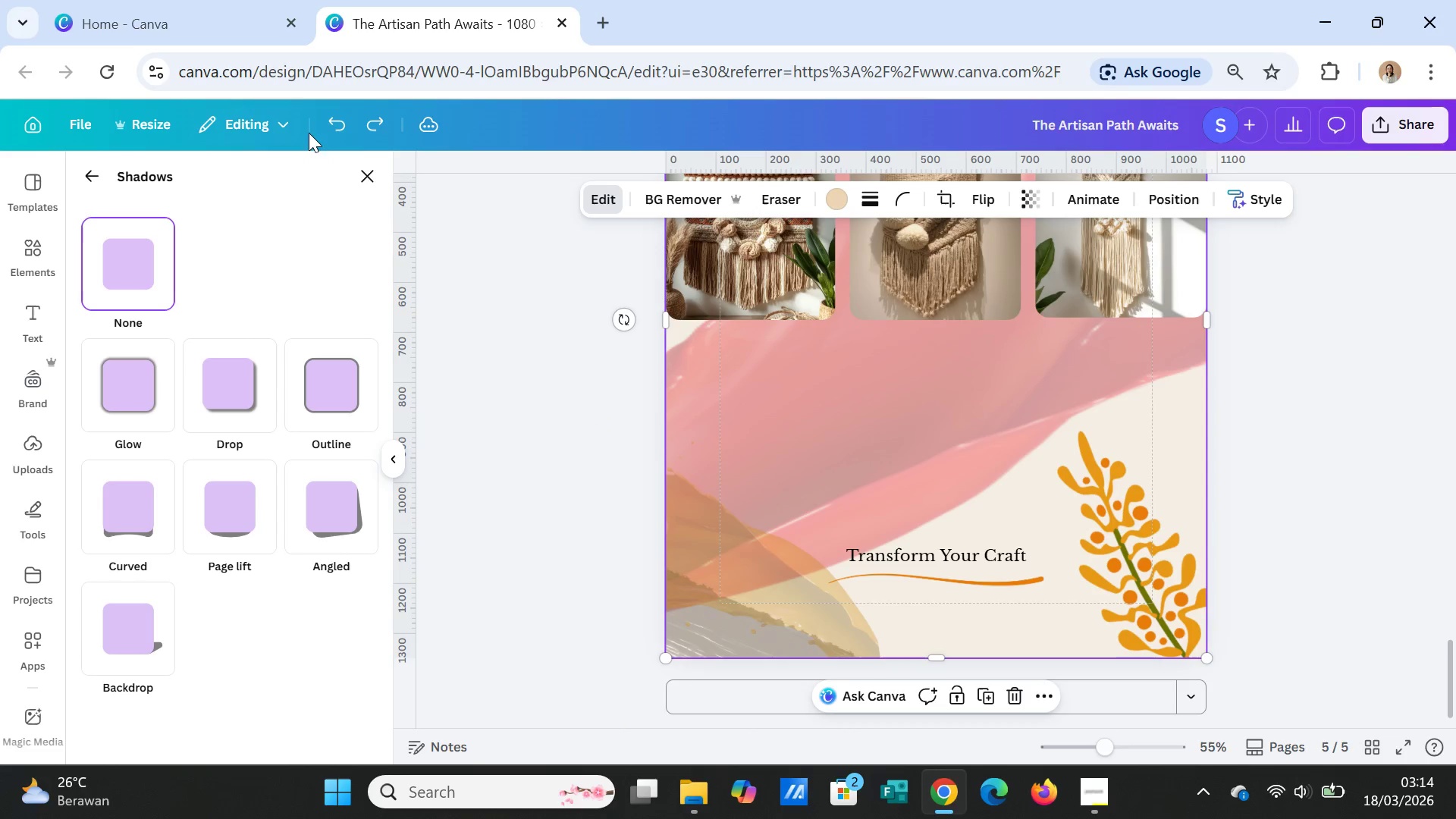 
left_click([981, 372])
 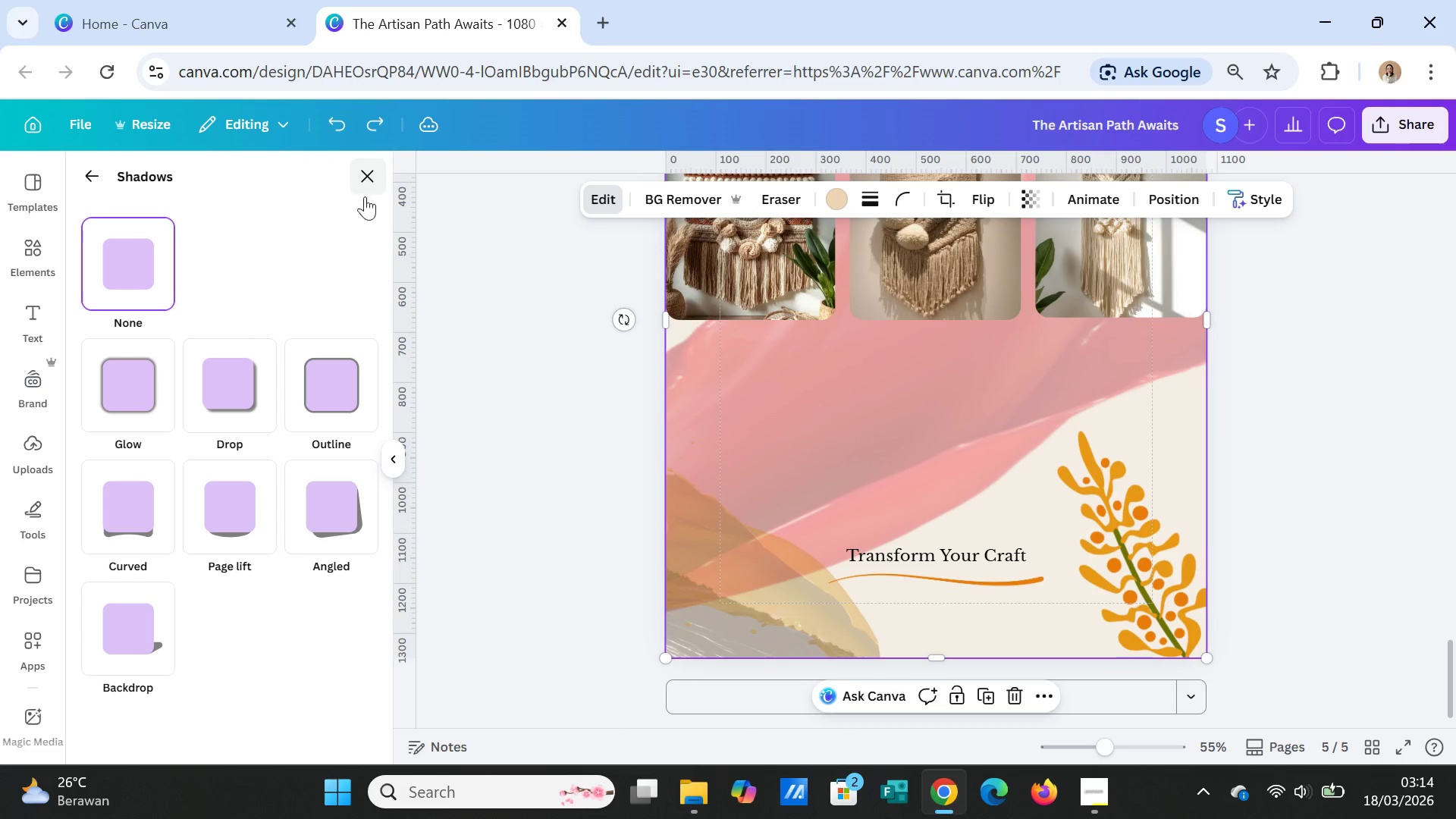 
scroll: coordinate [1222, 501], scroll_direction: up, amount: 1.0
 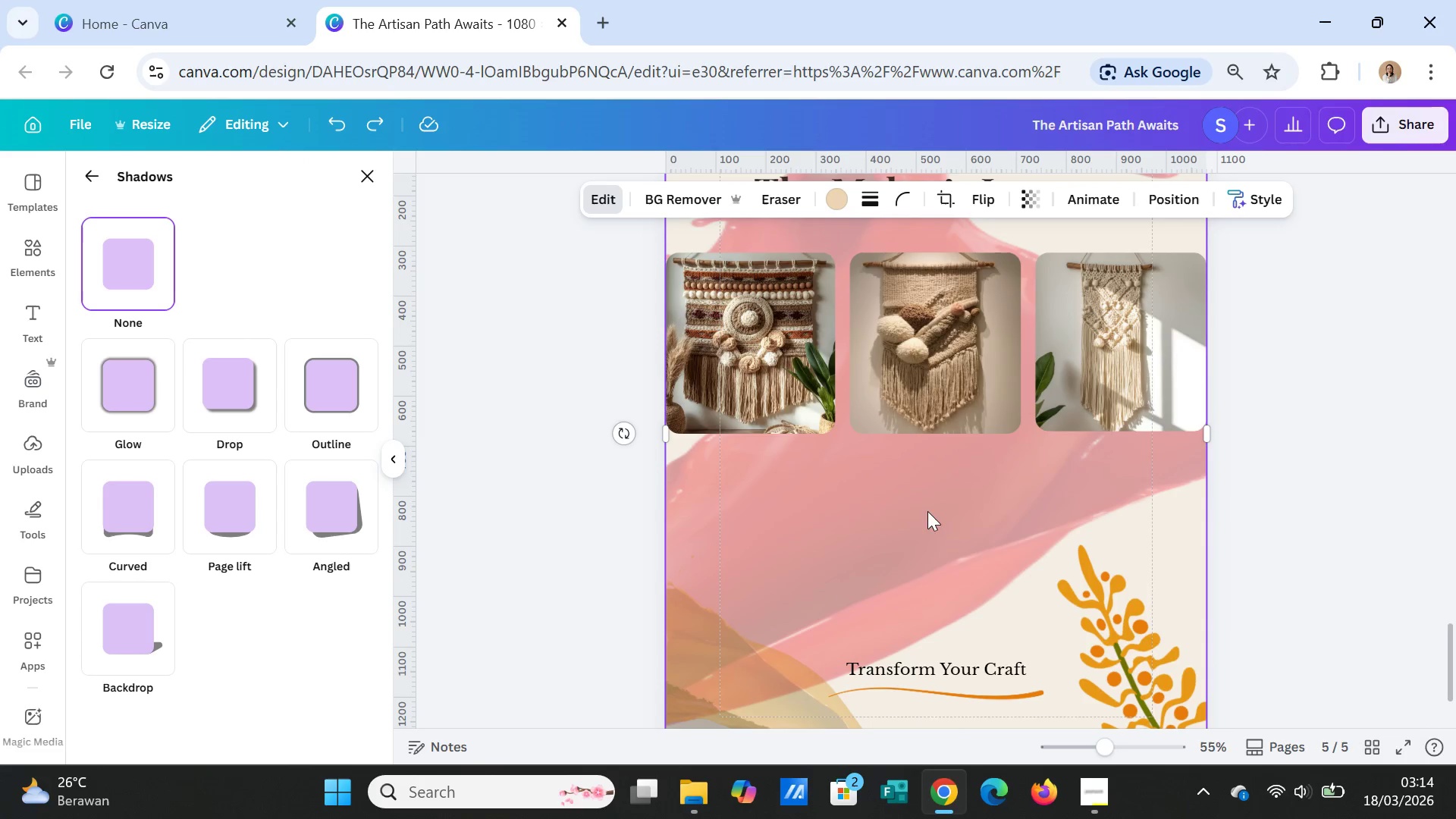 
right_click([921, 508])
 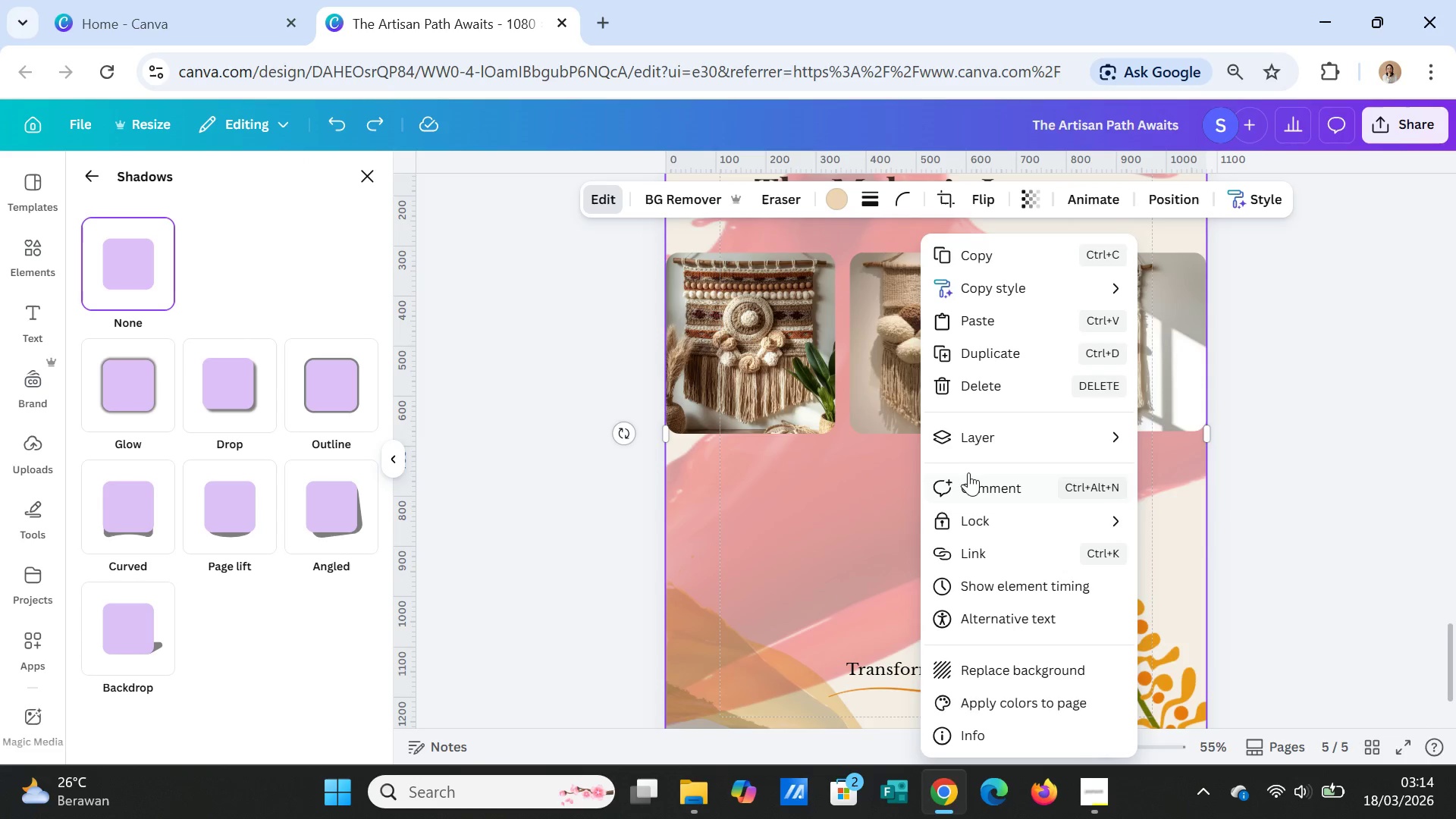 
left_click([1000, 434])
 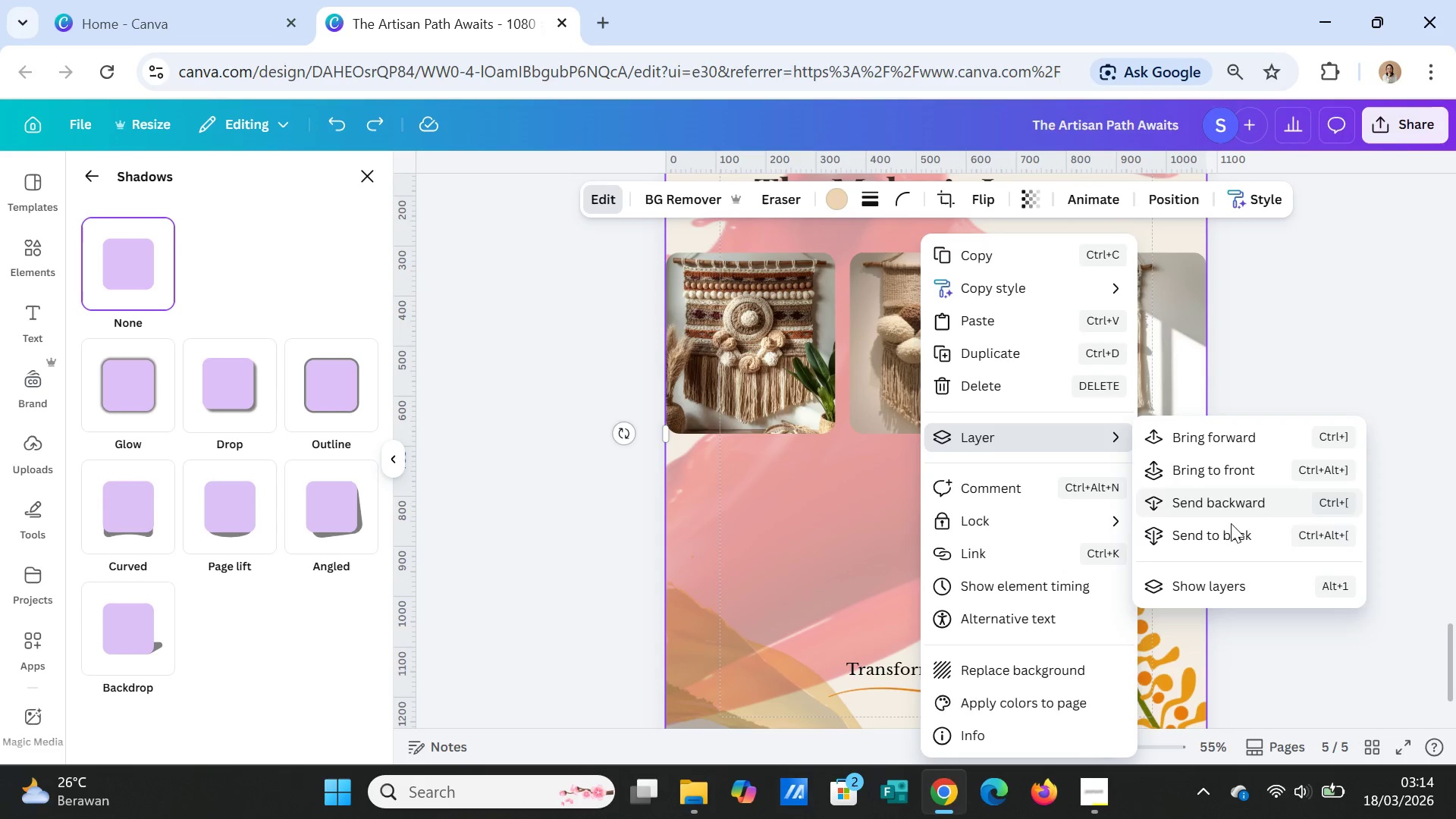 
left_click([1227, 533])
 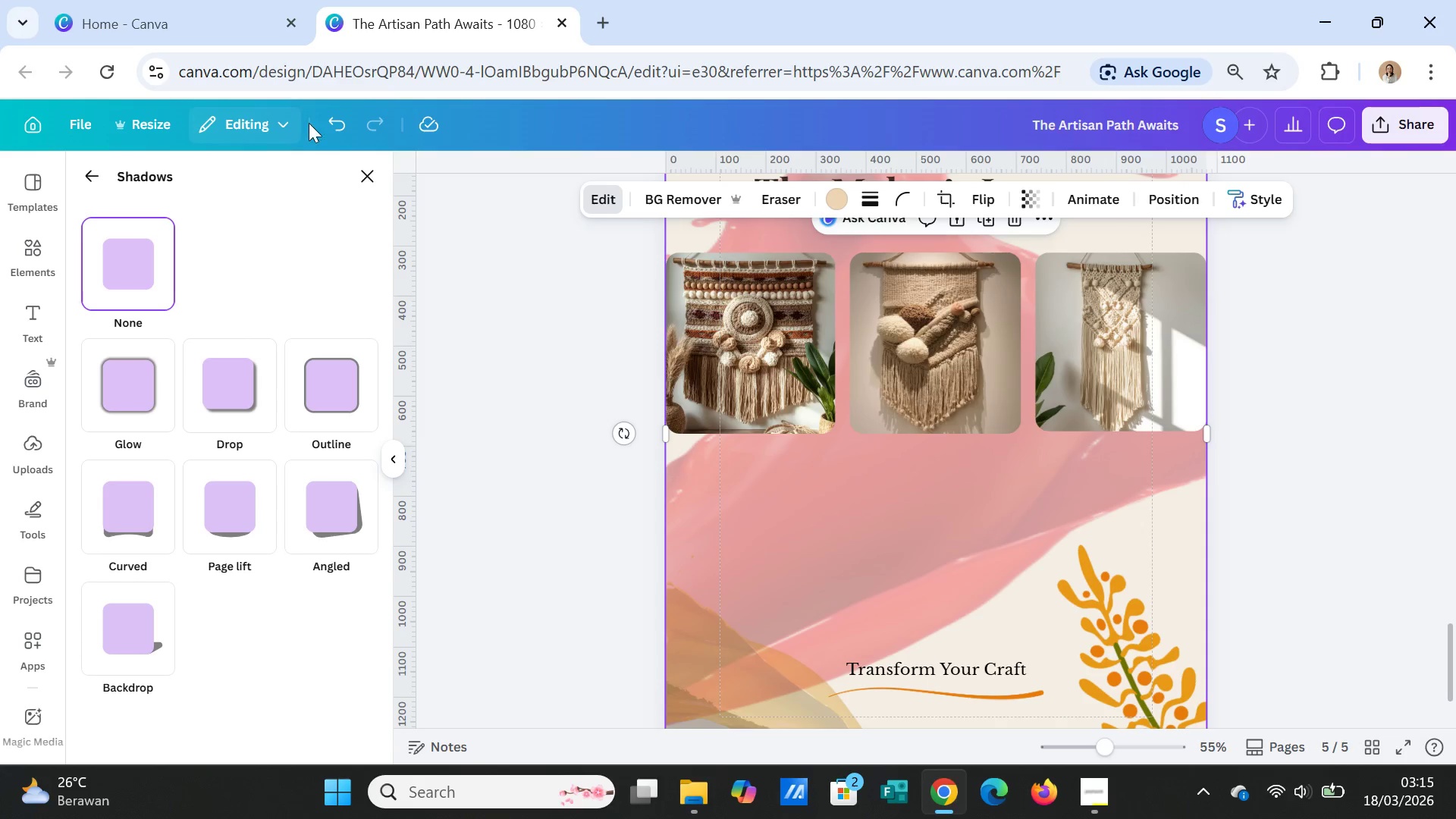 
double_click([337, 117])
 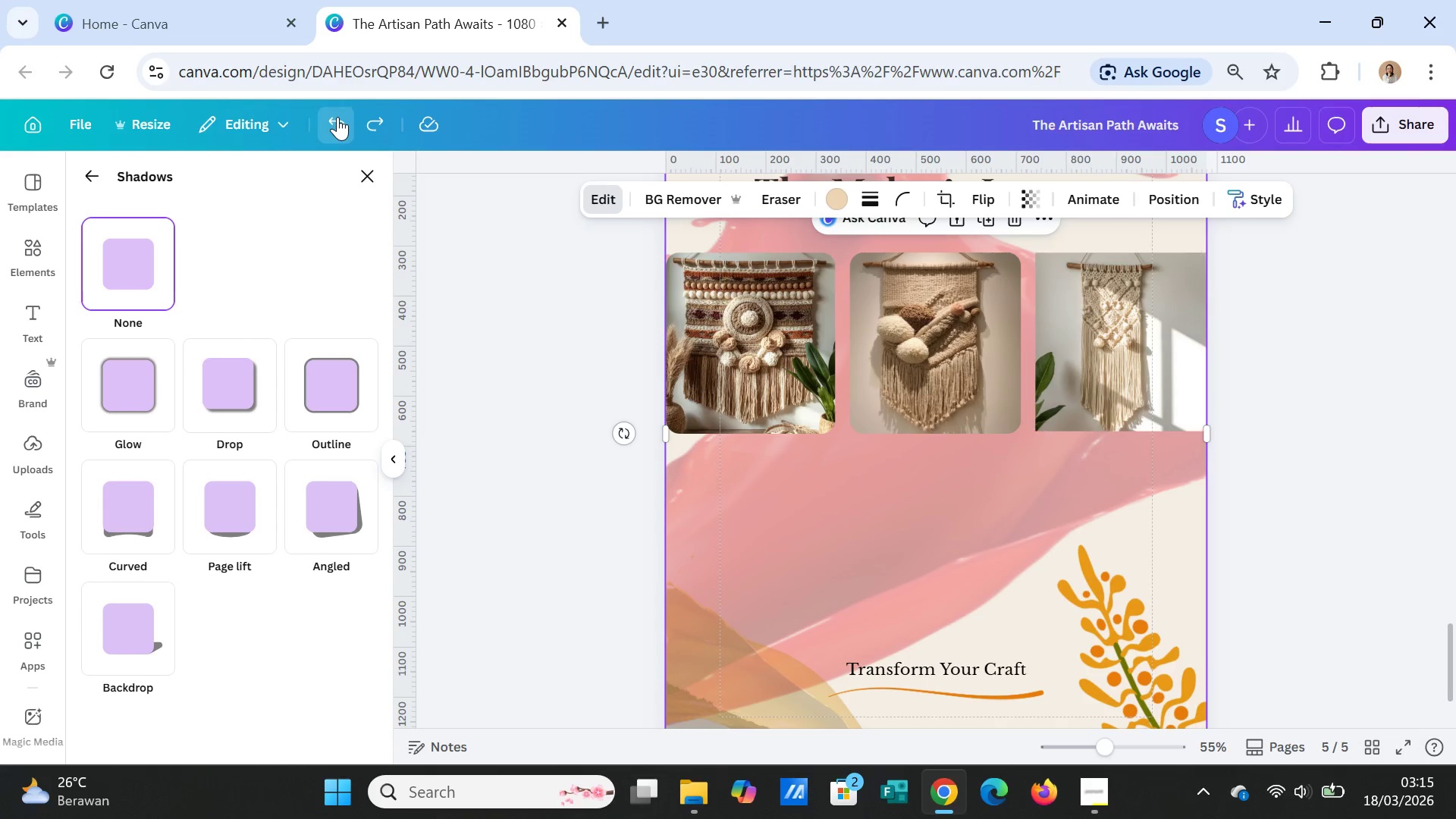 
triple_click([337, 117])
 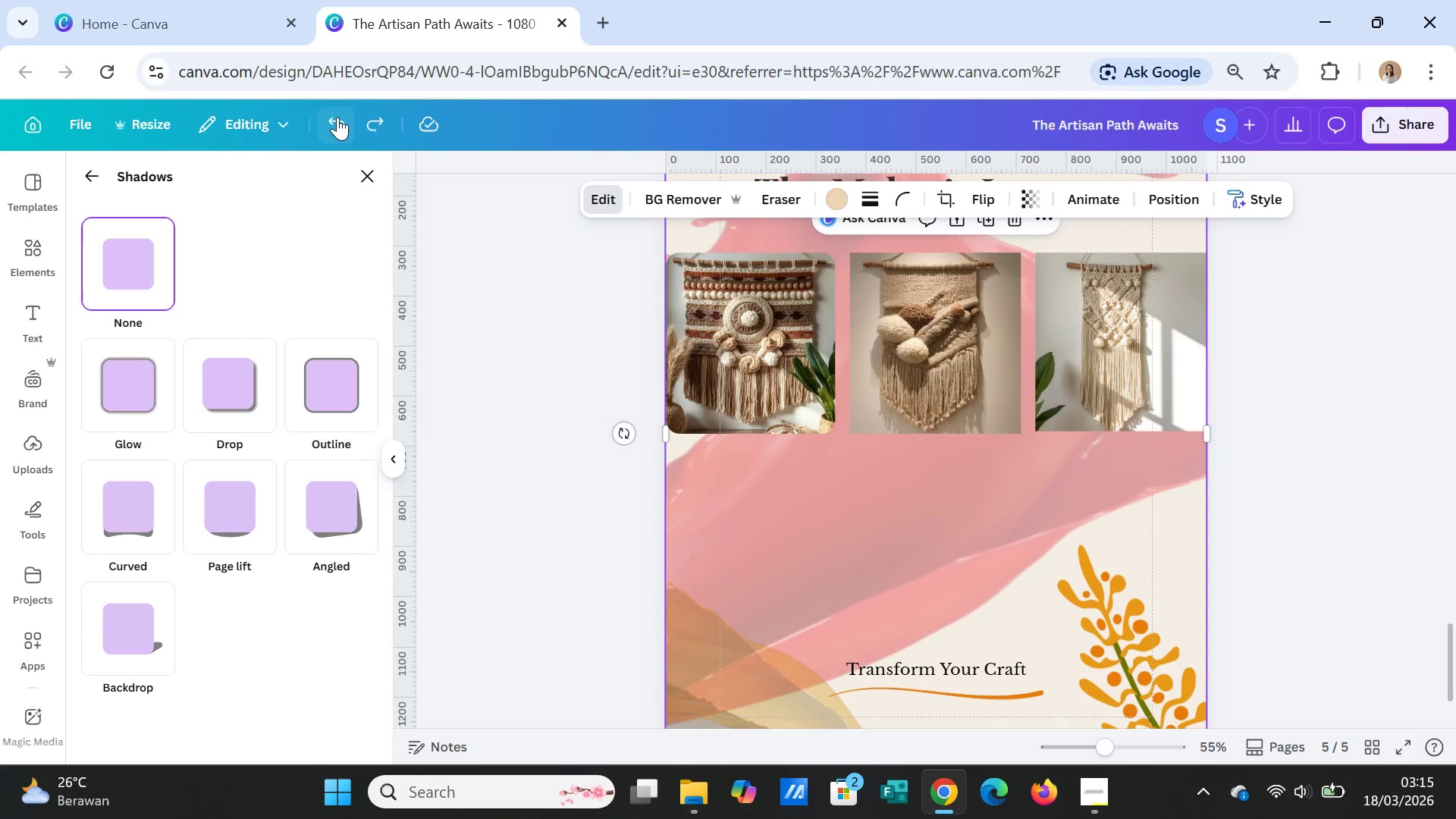 
triple_click([337, 117])
 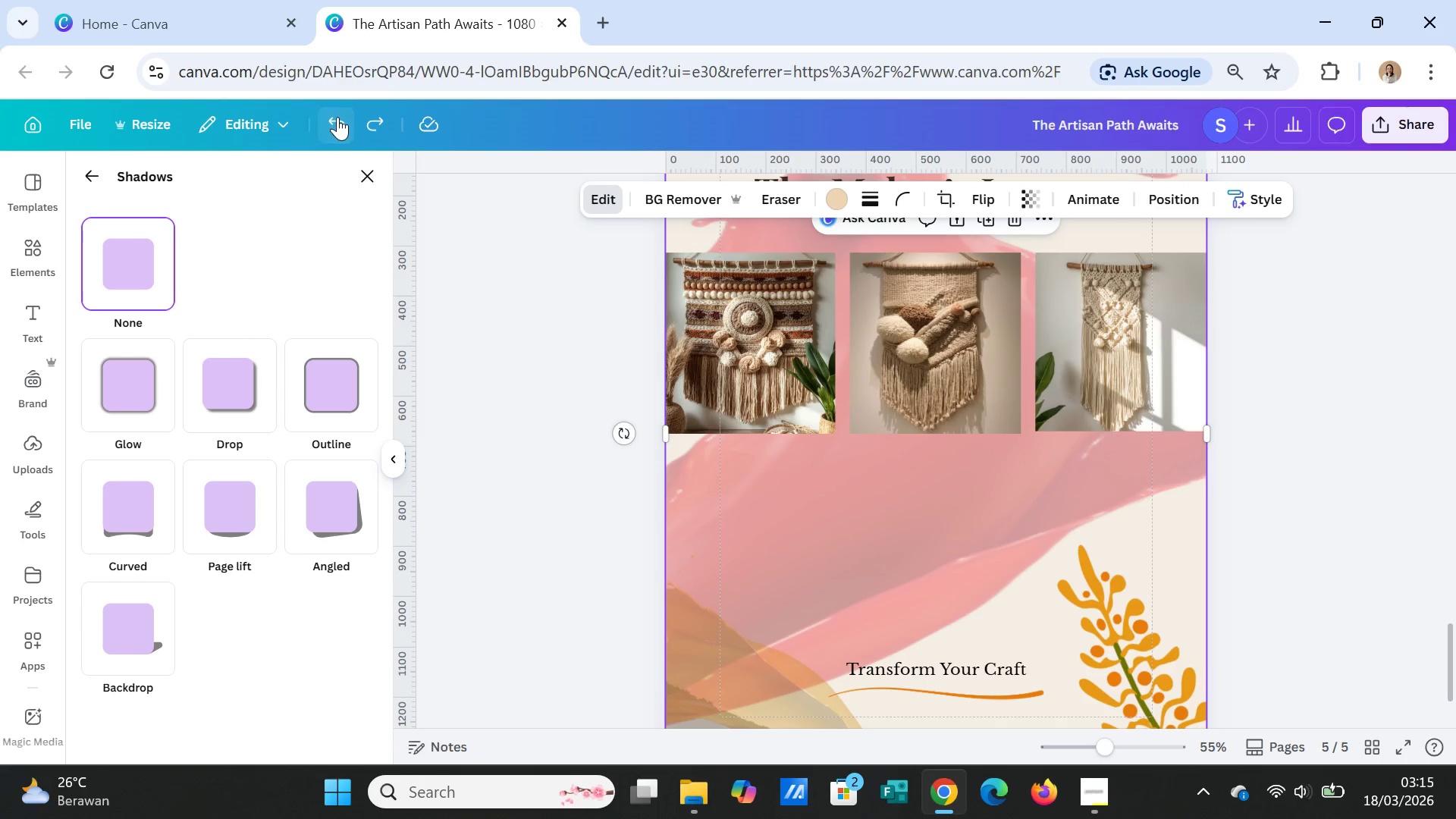 
triple_click([337, 117])
 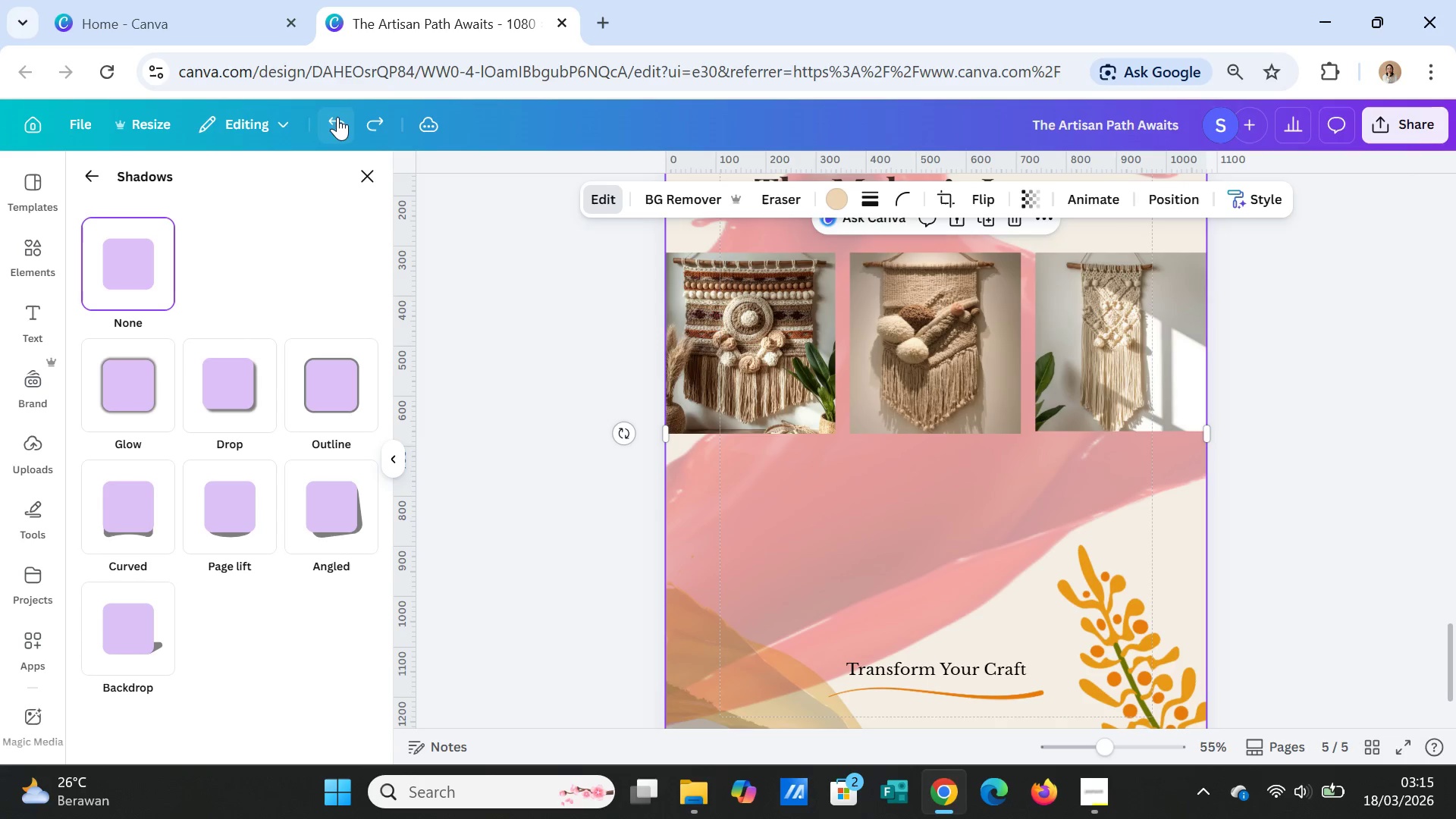 
triple_click([337, 117])
 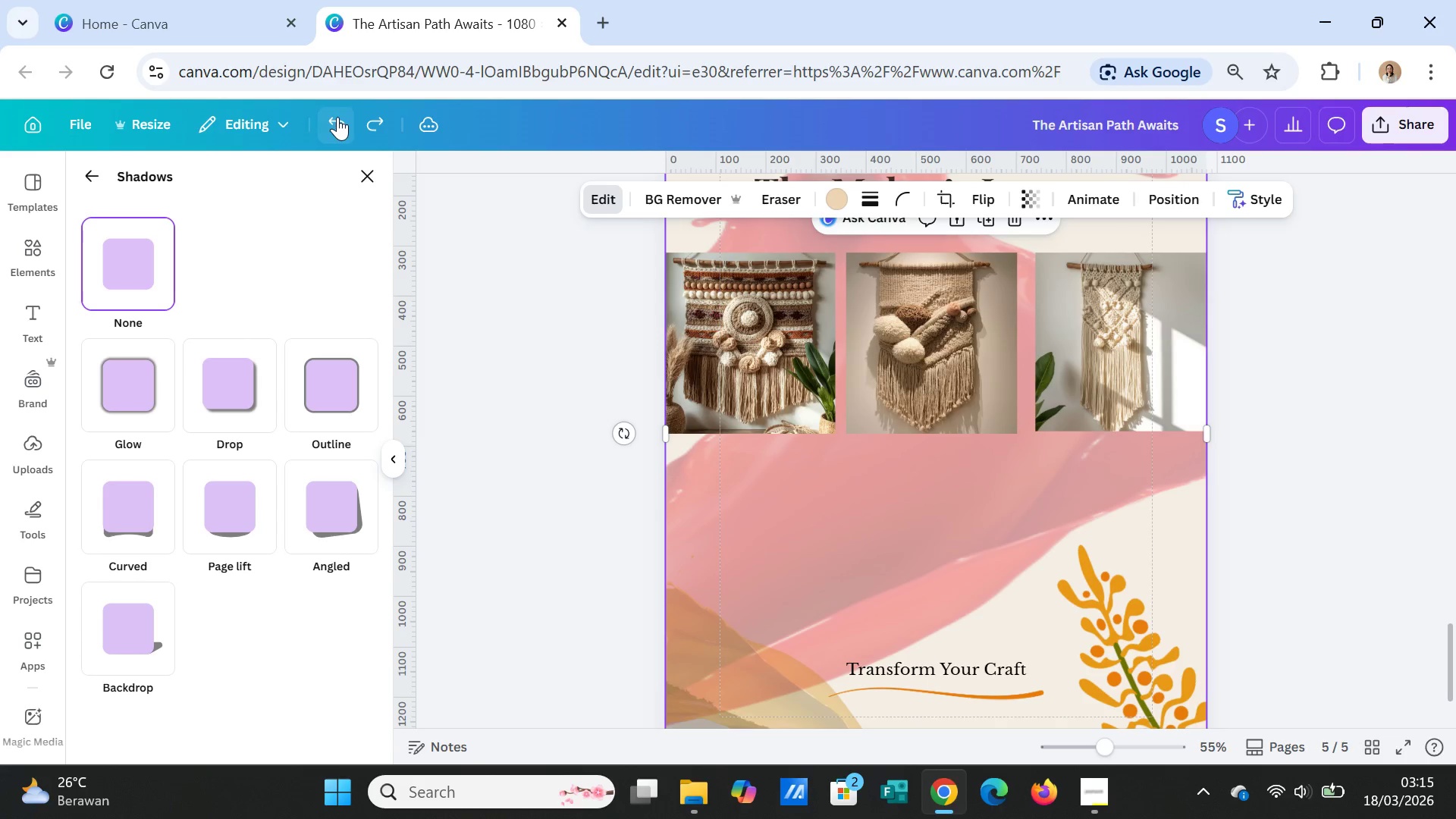 
triple_click([337, 117])
 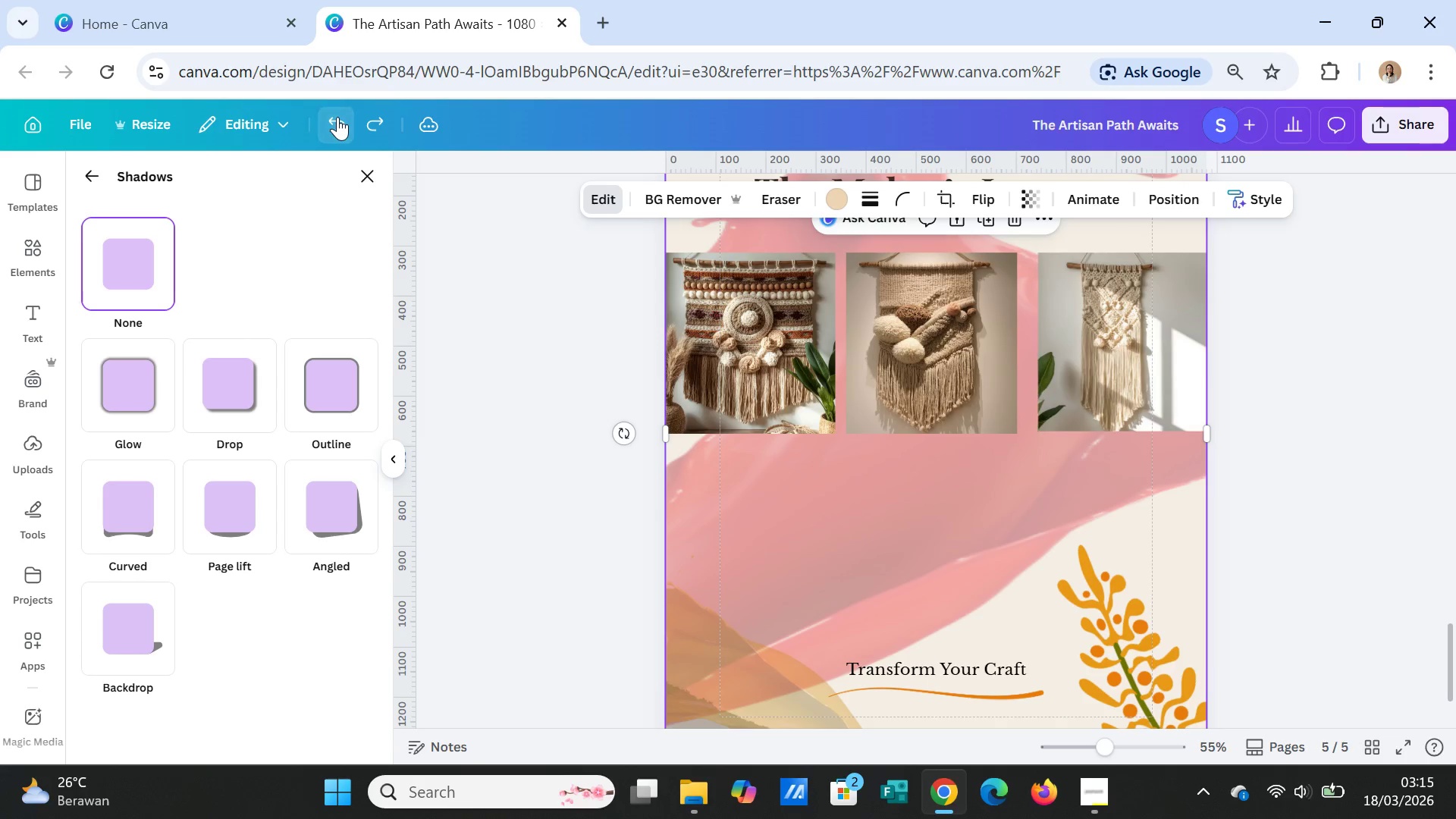 
triple_click([337, 117])
 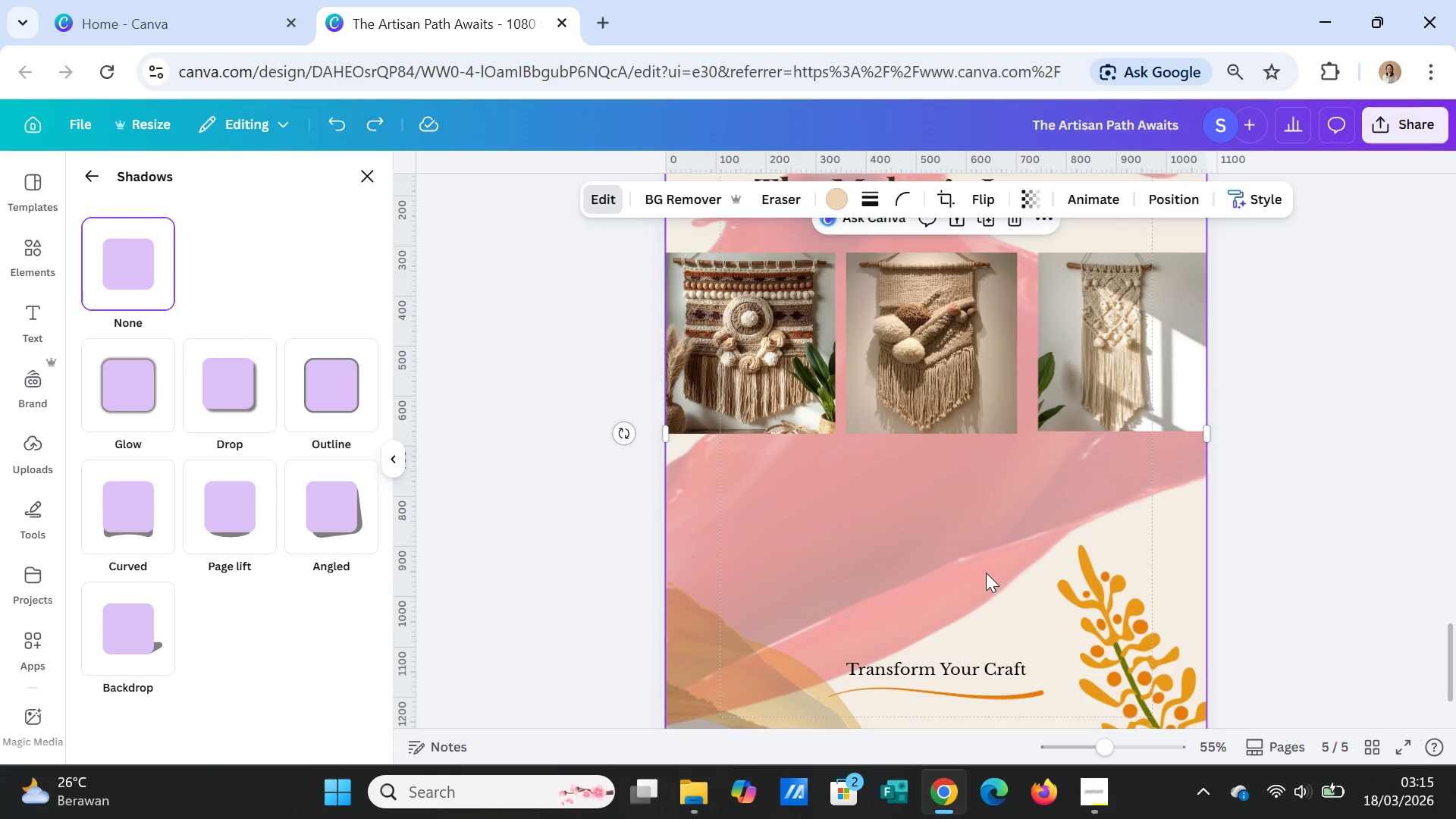 
double_click([986, 573])
 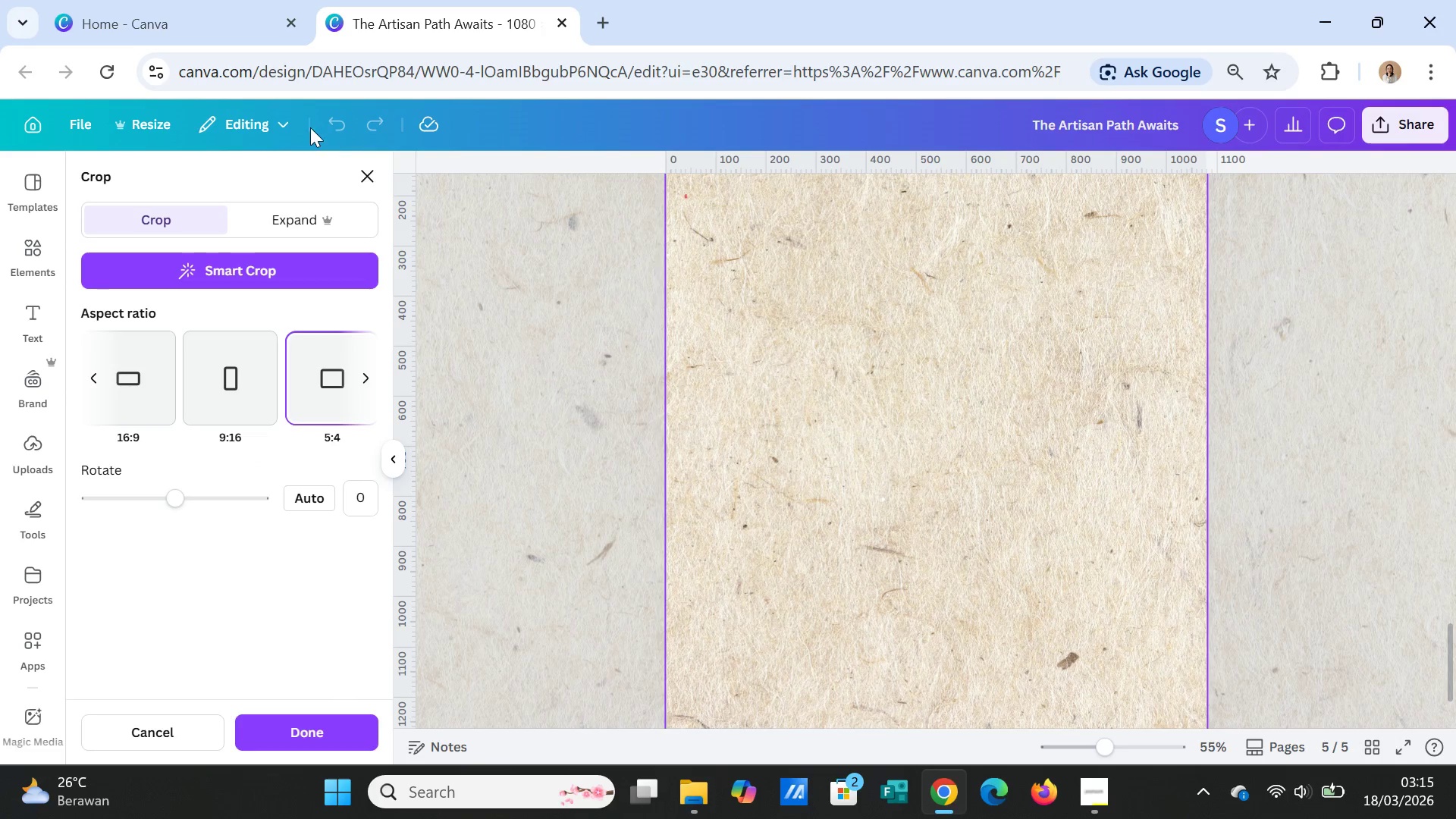 
left_click([586, 370])
 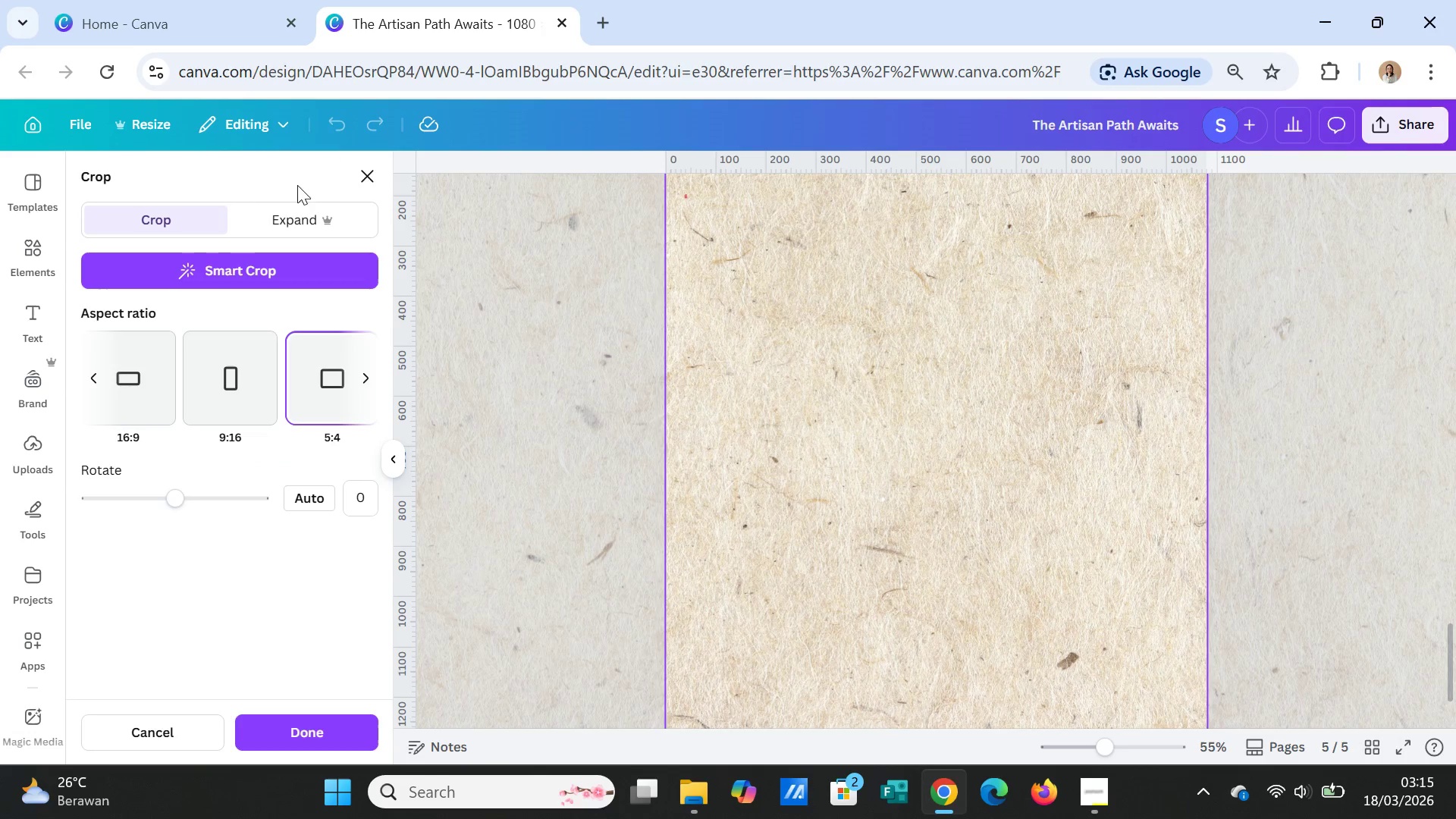 
left_click([382, 171])
 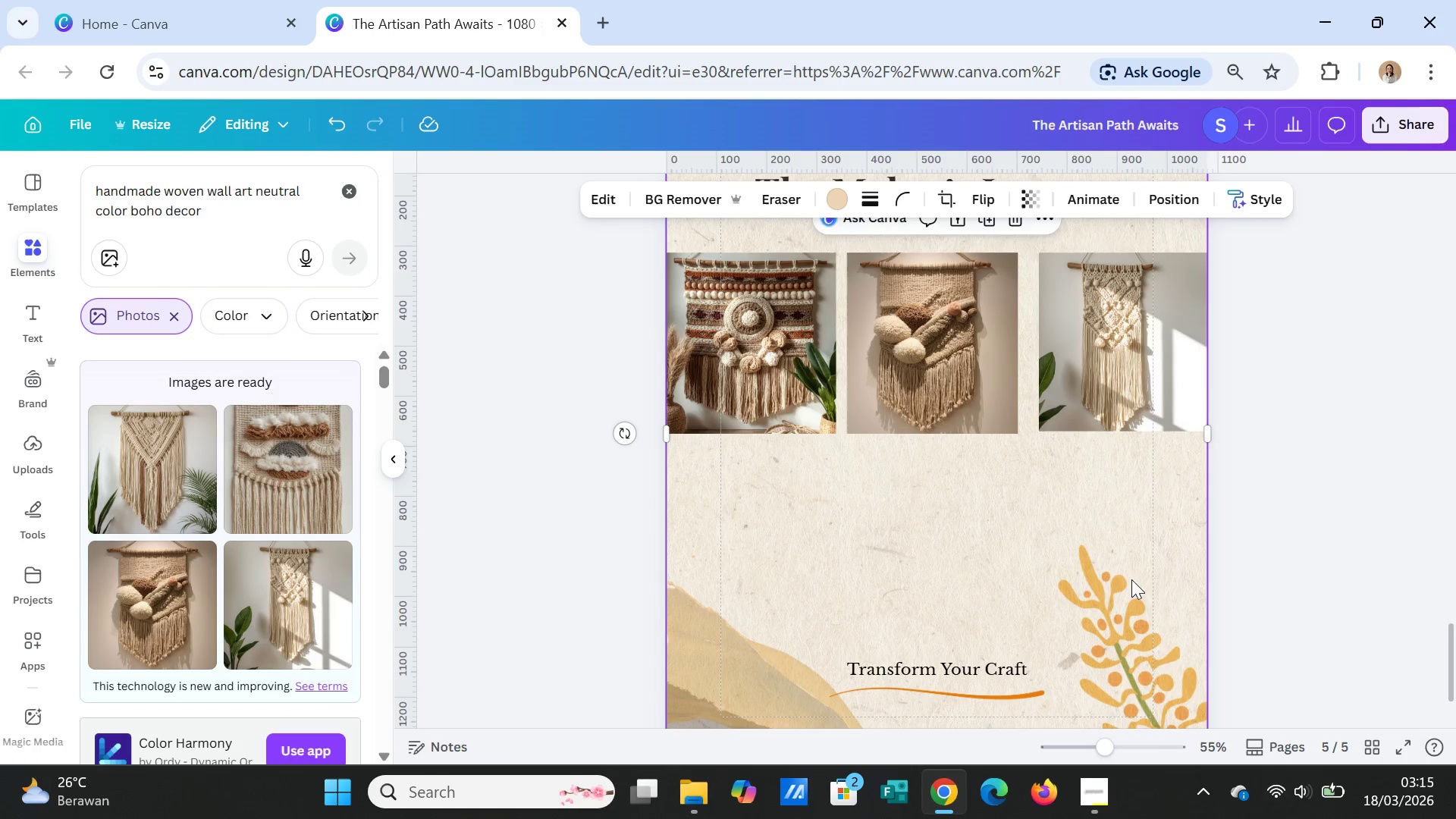 
scroll: coordinate [1146, 555], scroll_direction: up, amount: 1.0
 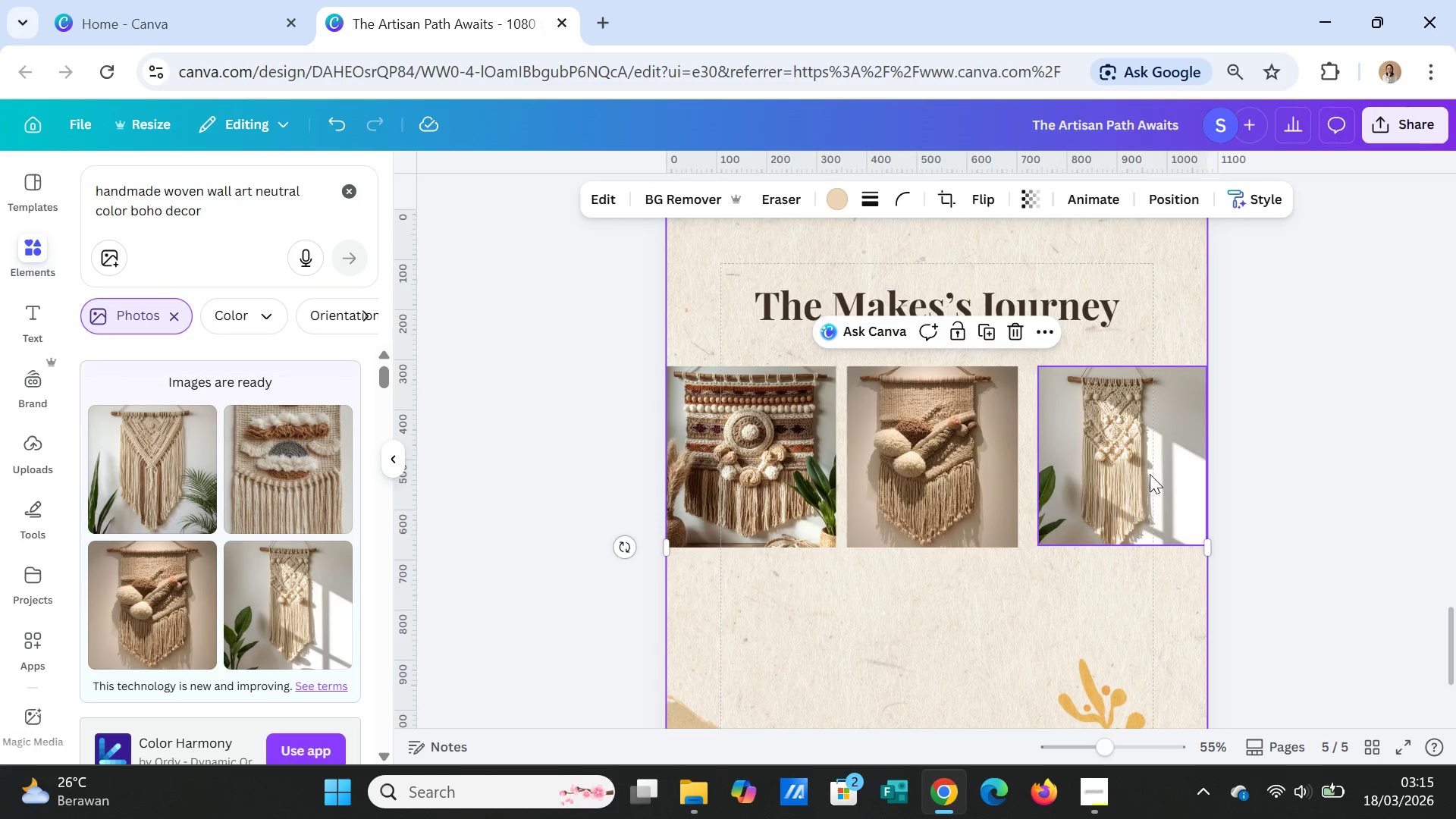 
scroll: coordinate [1147, 470], scroll_direction: down, amount: 2.0
 